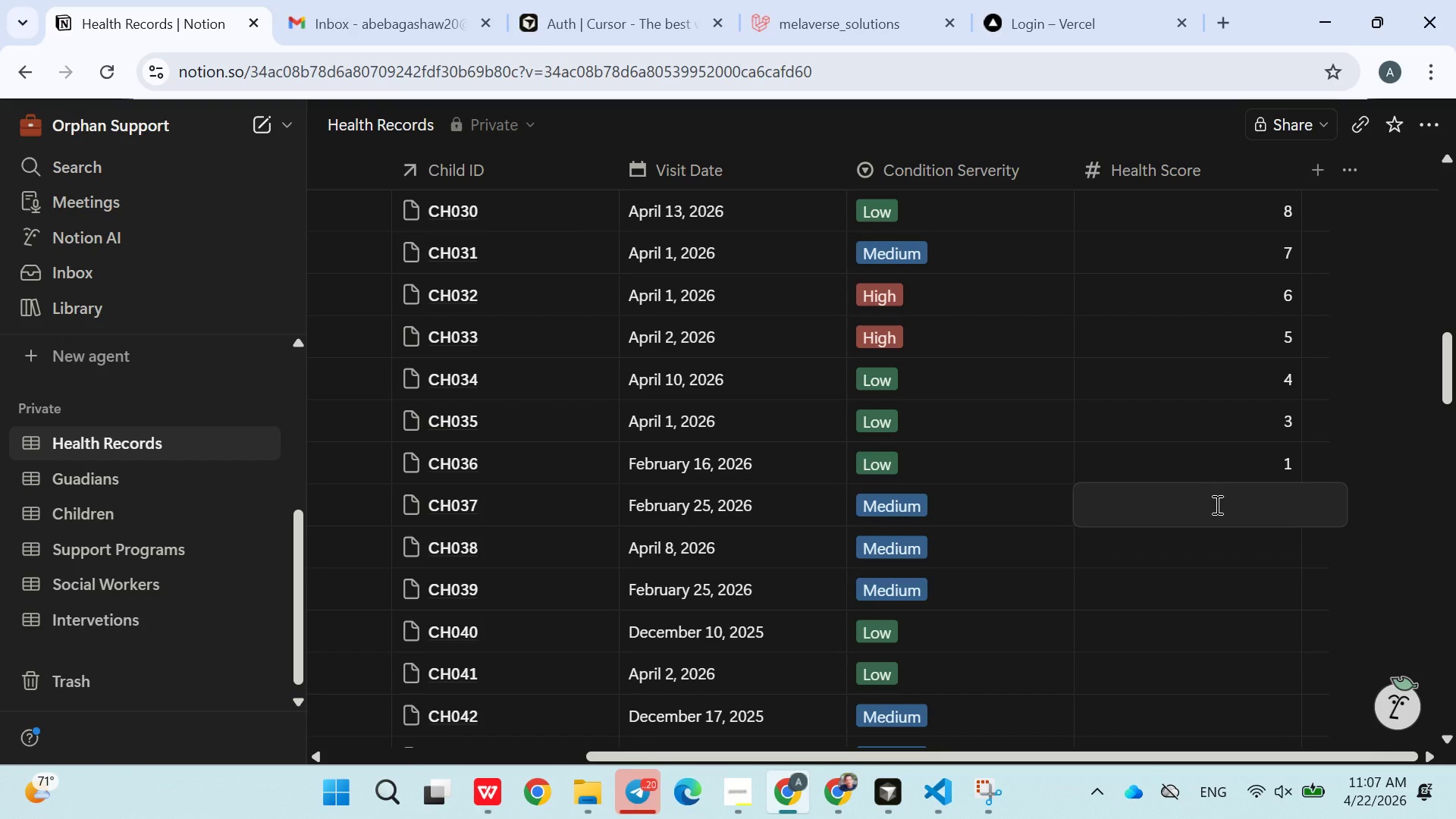 
key(5)
 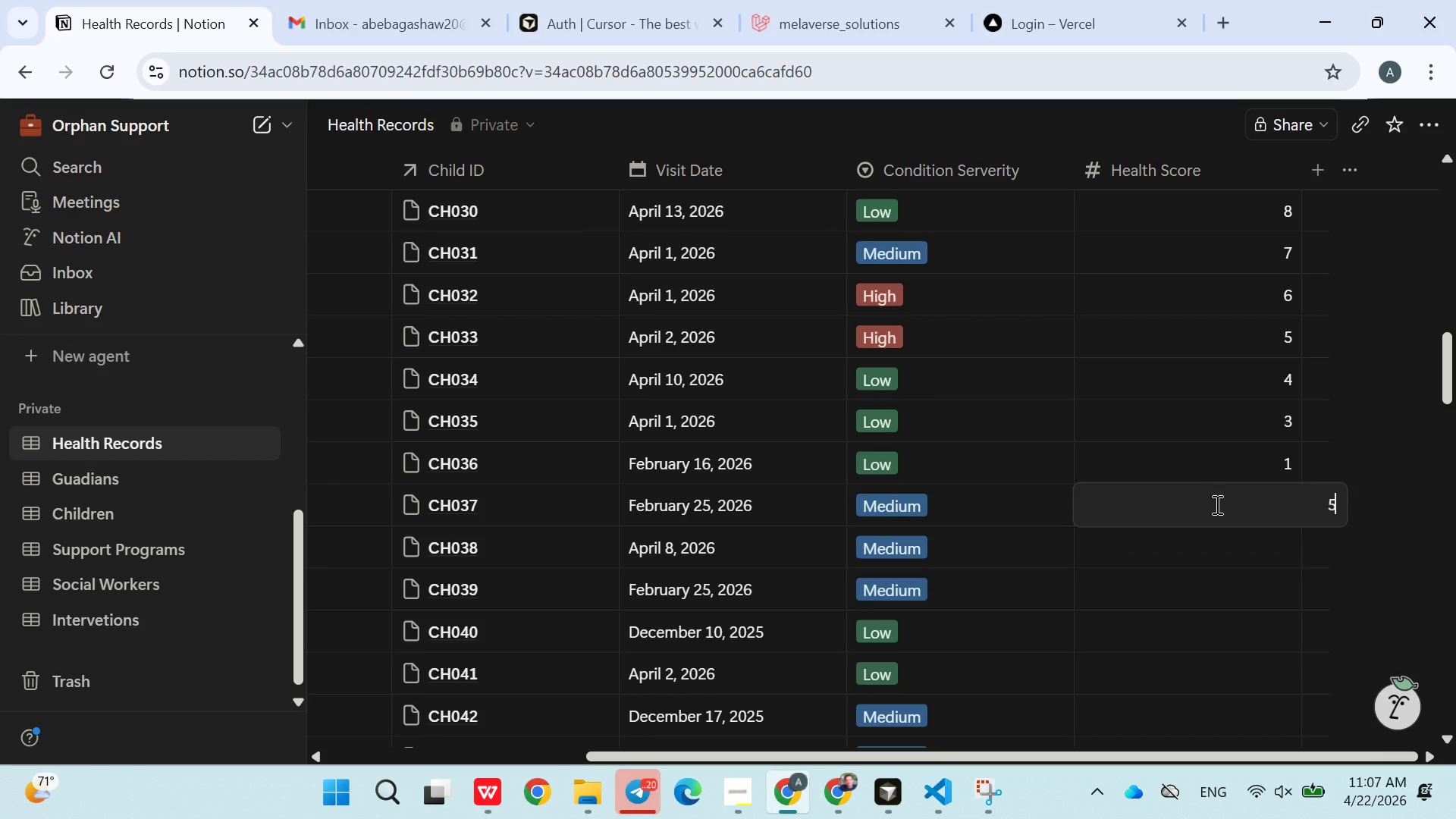 
key(Enter)
 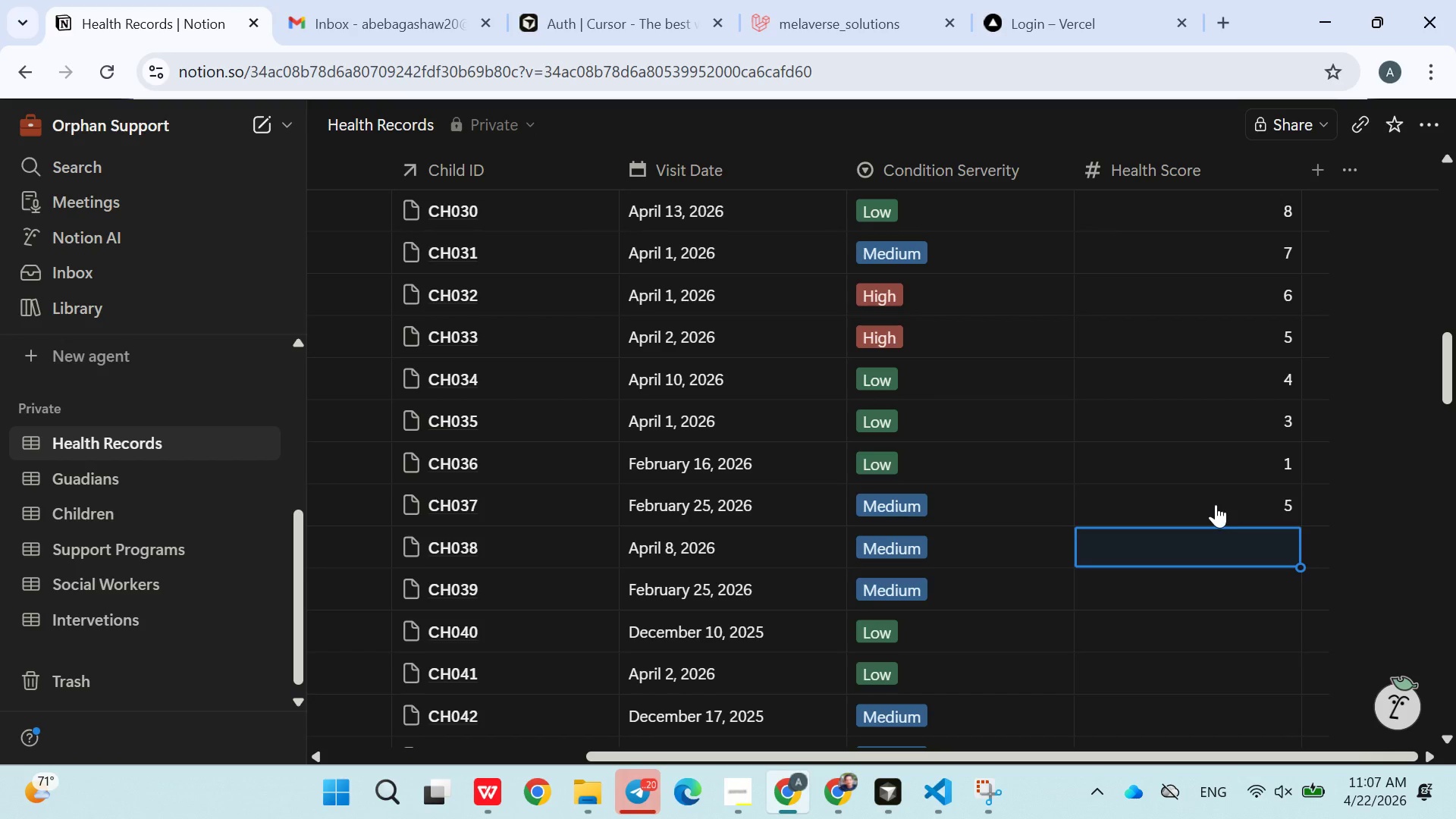 
key(8)
 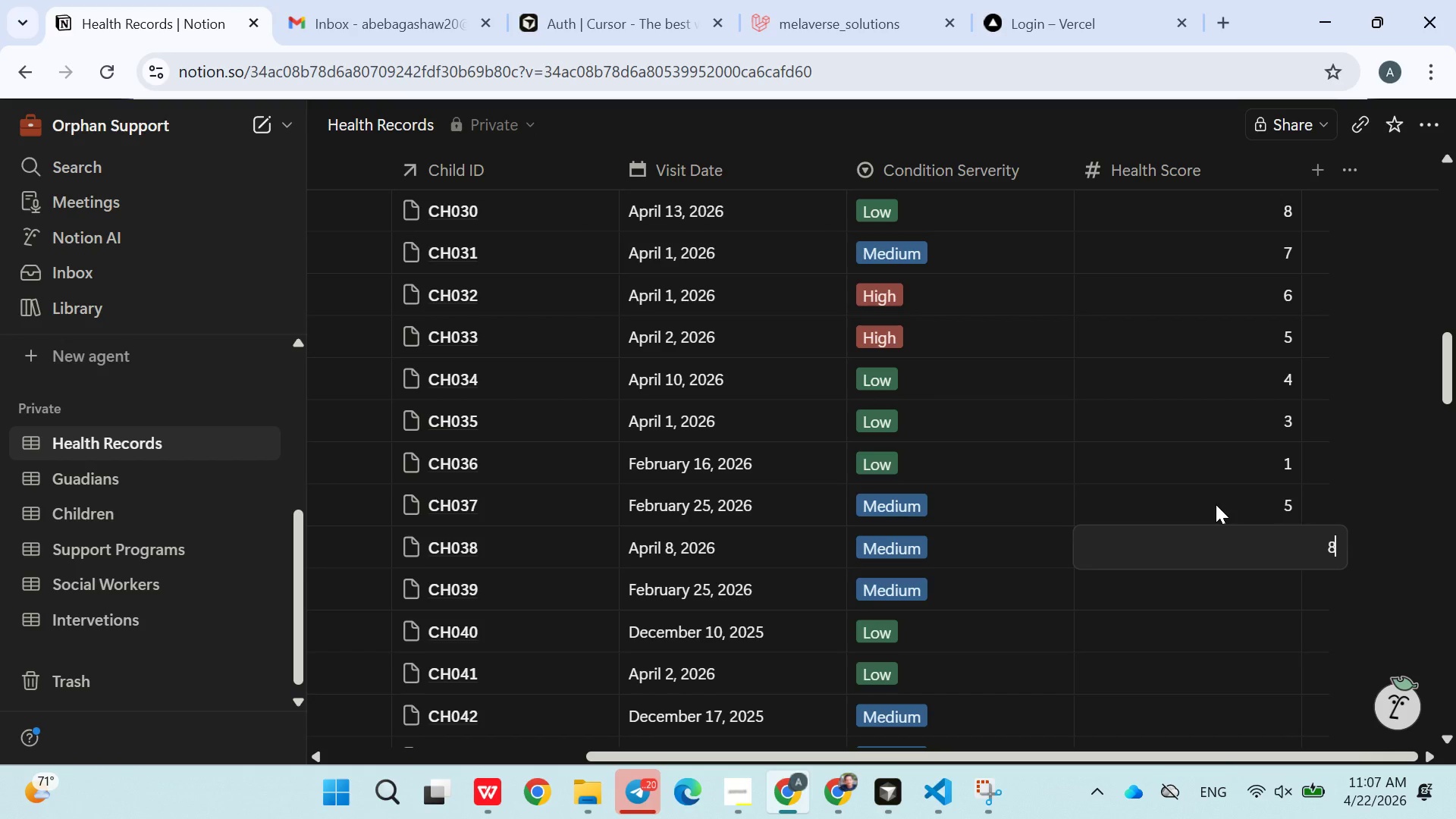 
key(Enter)
 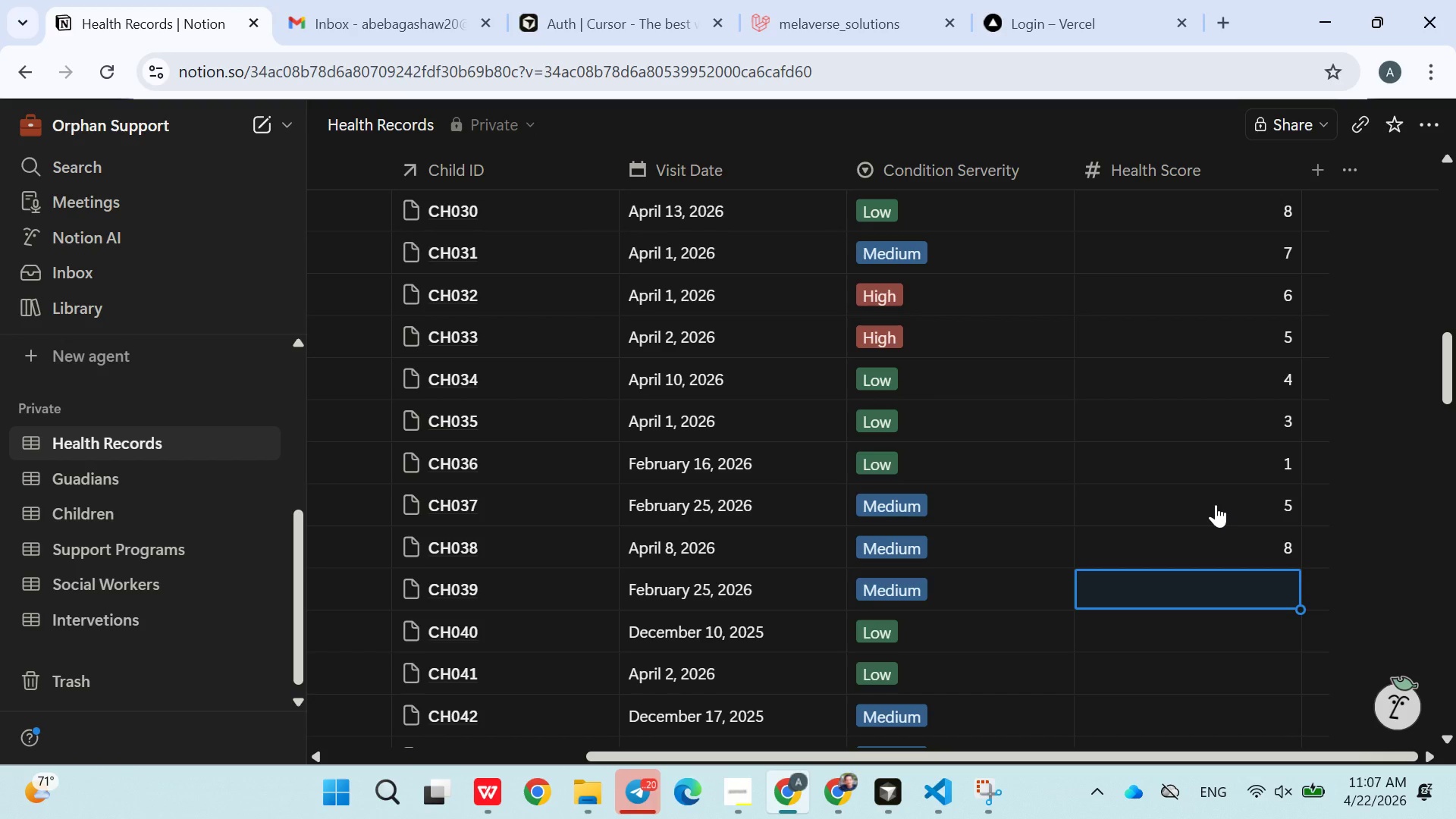 
key(9)
 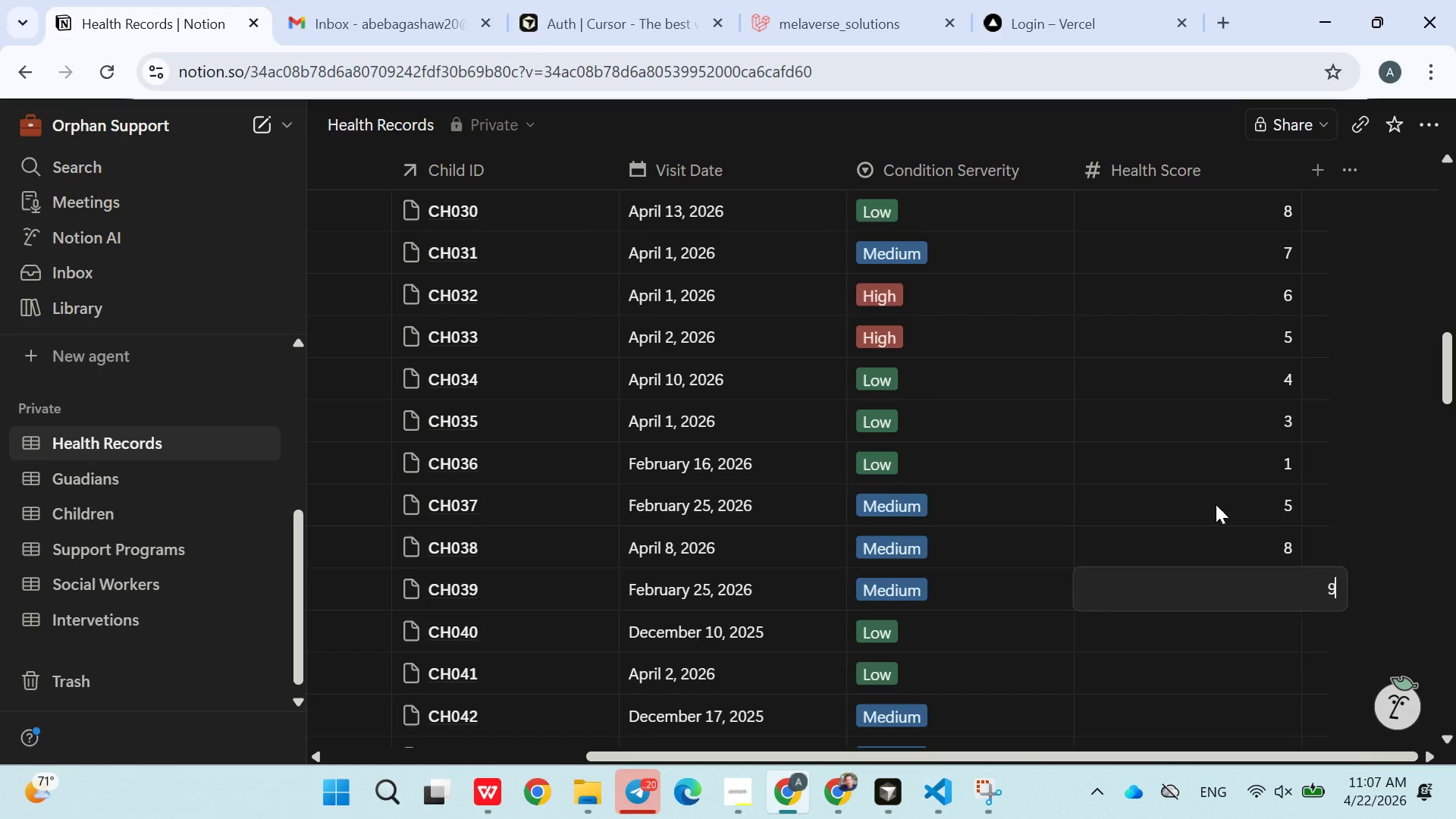 
key(Enter)
 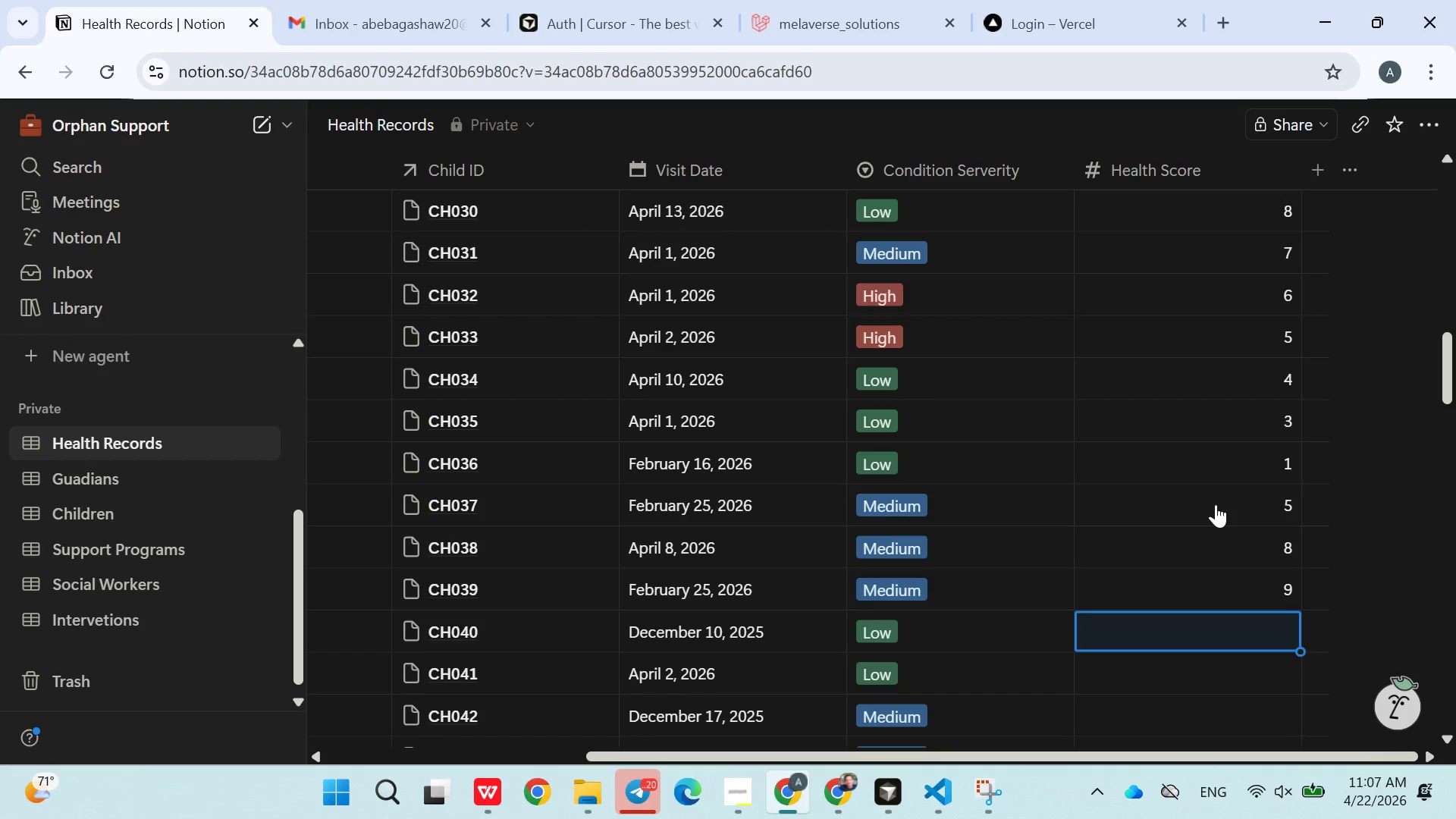 
key(9)
 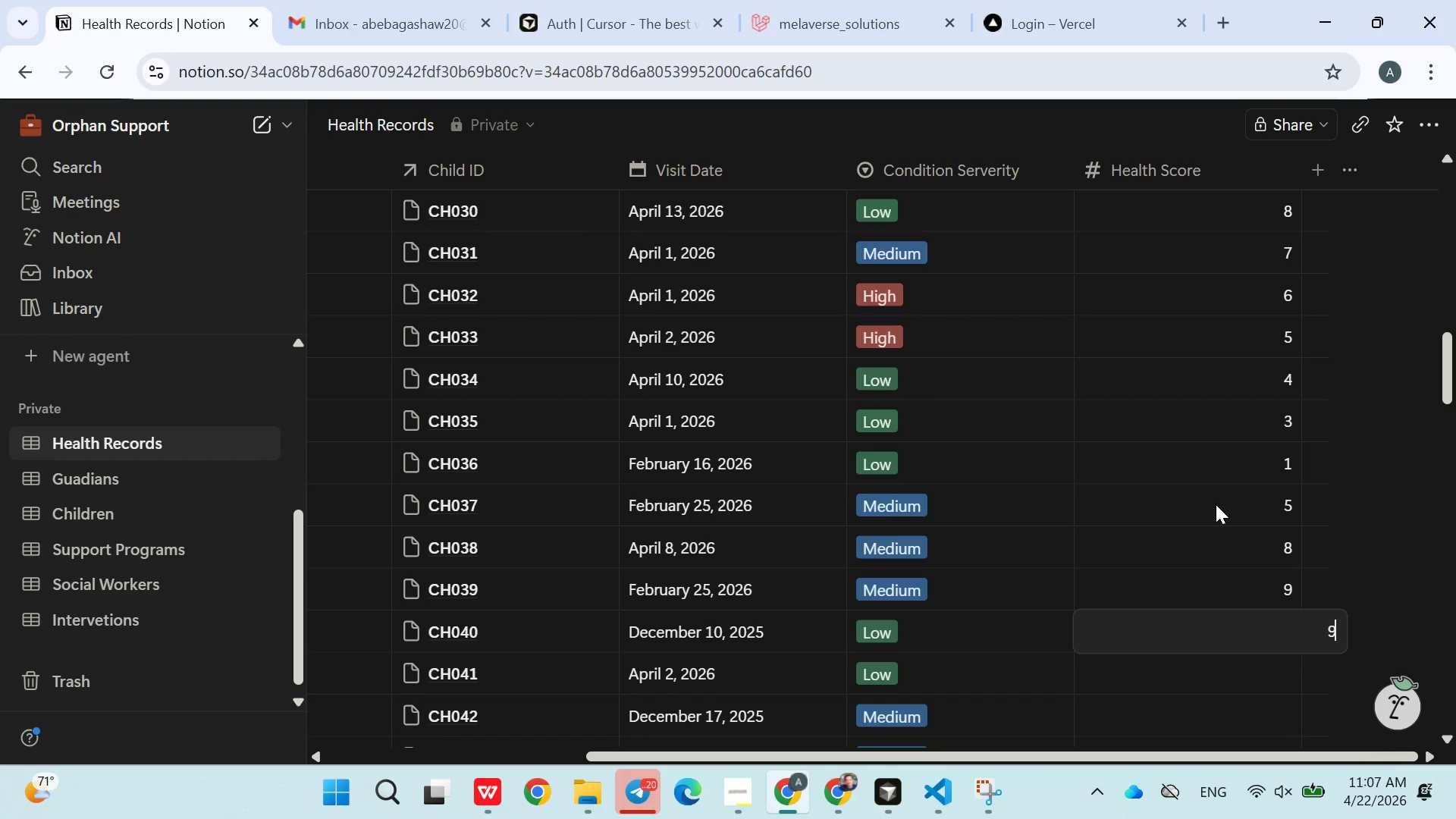 
key(Enter)
 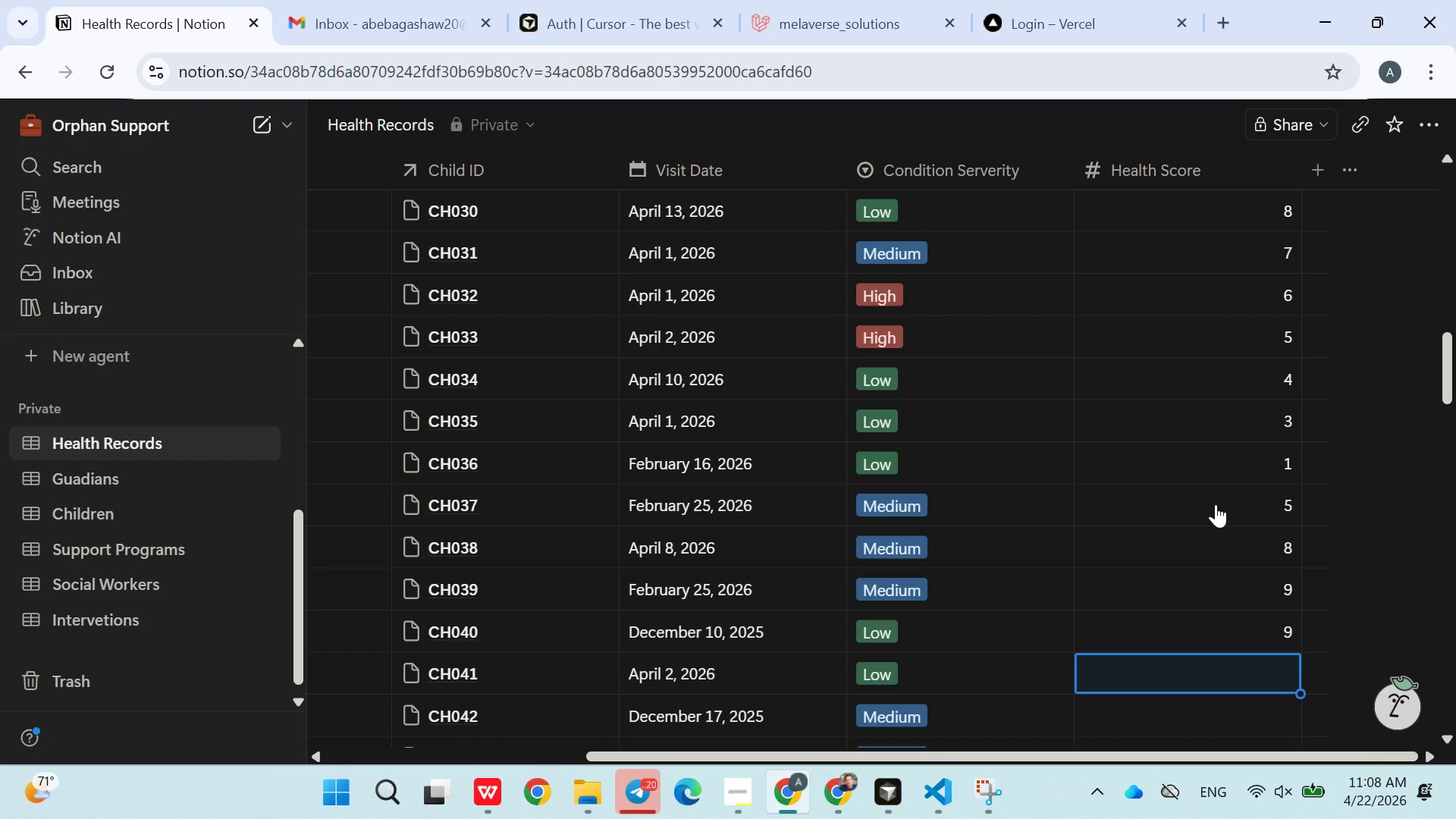 
wait(62.48)
 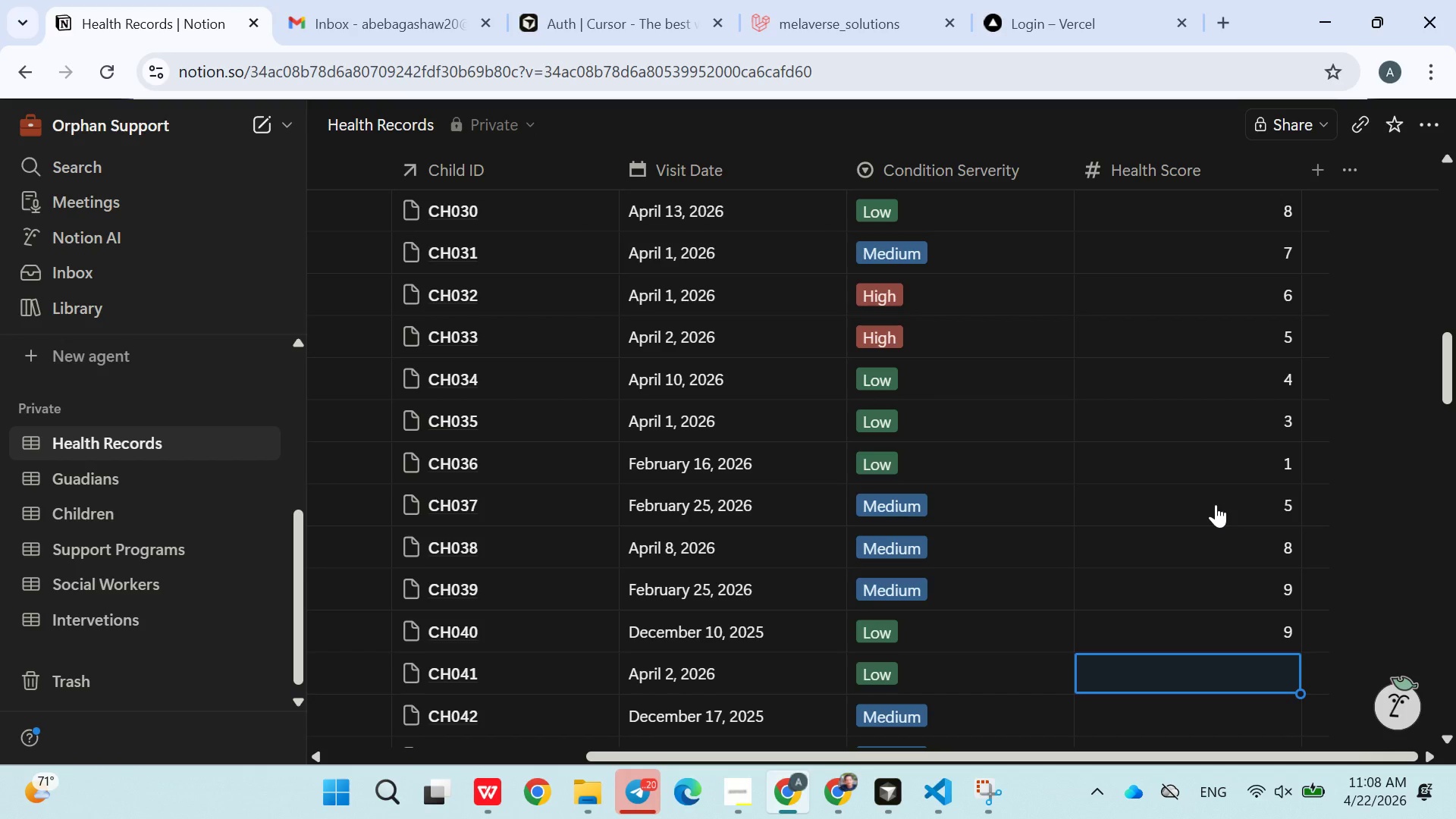 
key(9)
 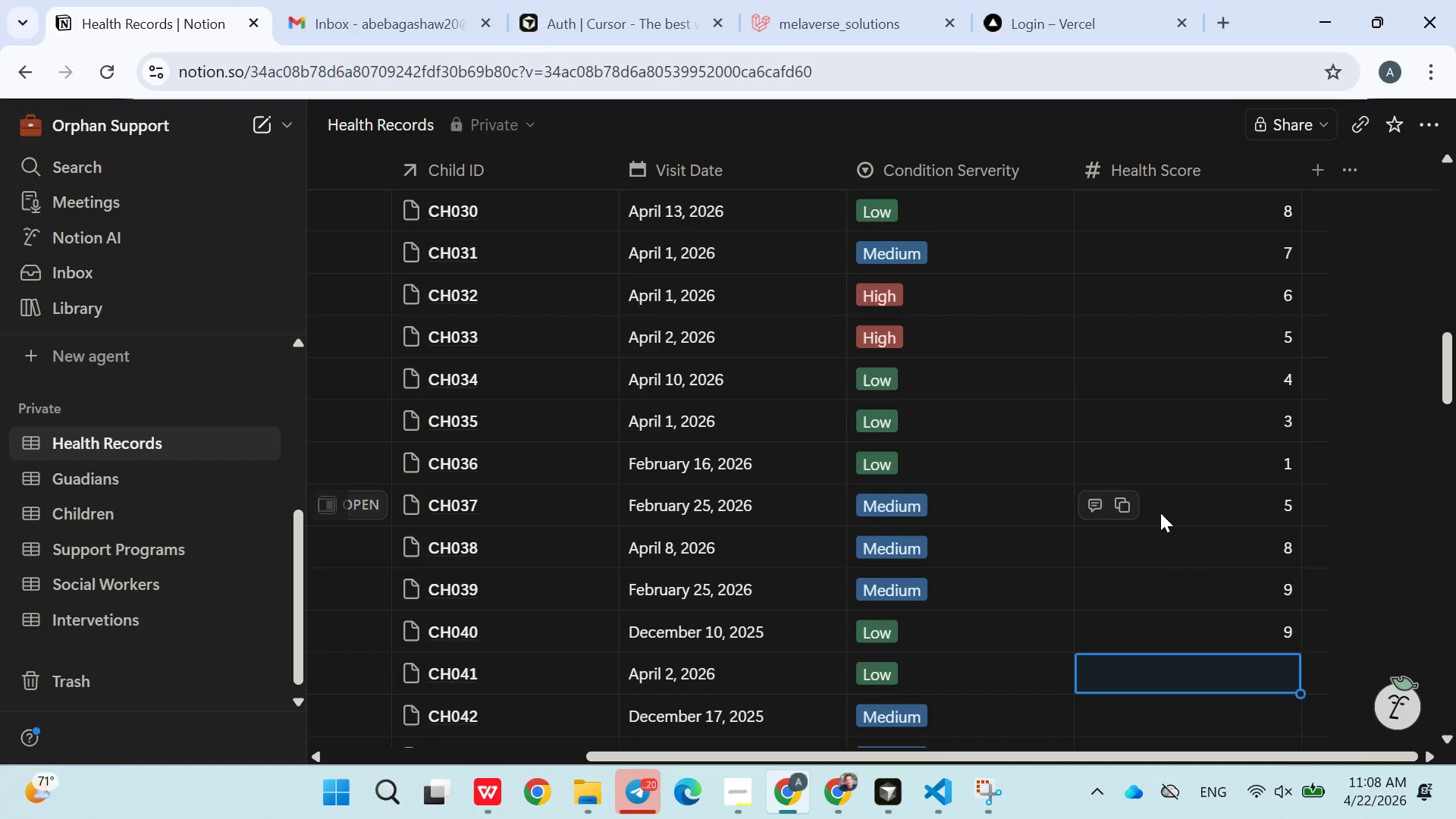 
key(Enter)
 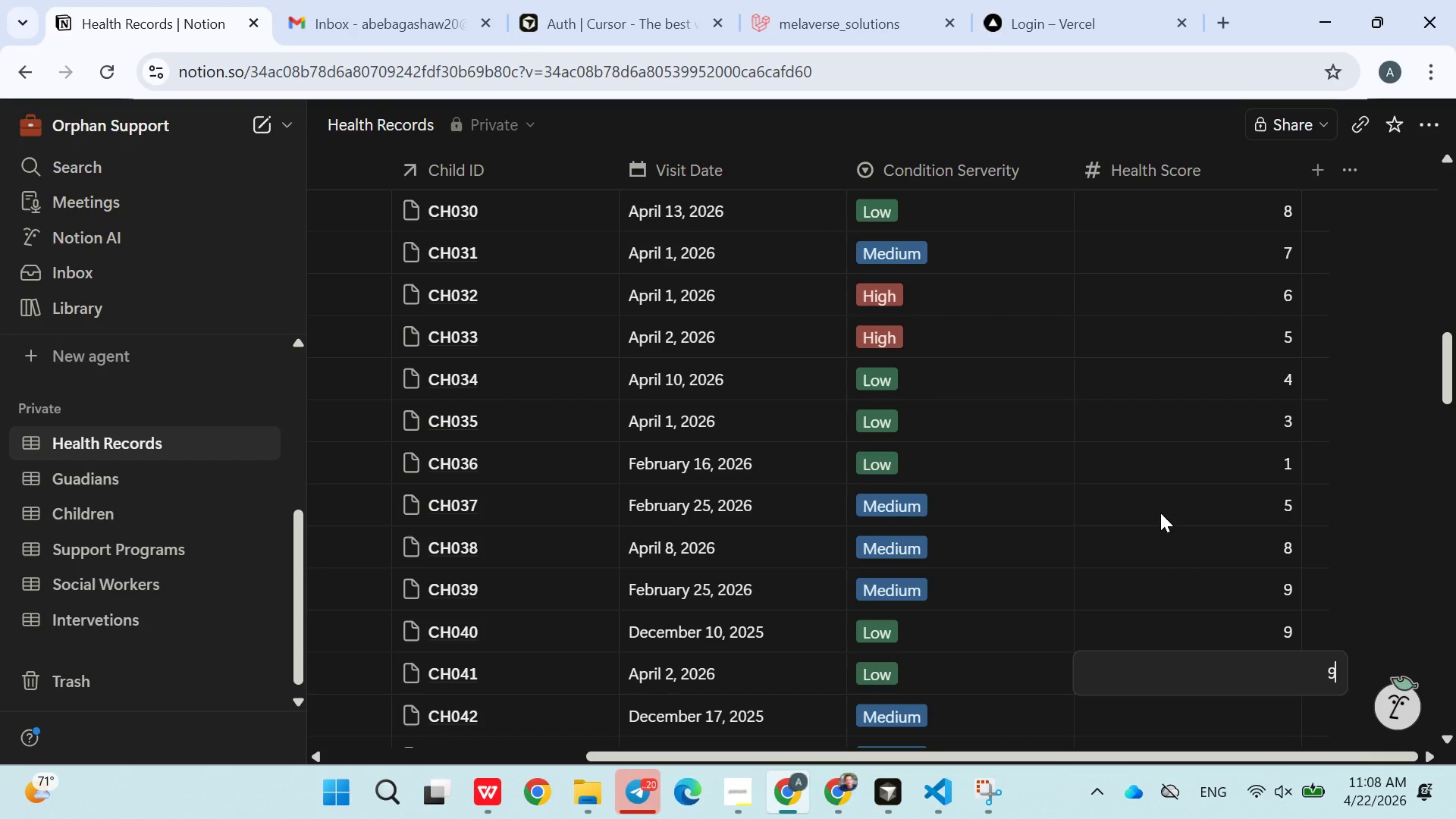 
key(8)
 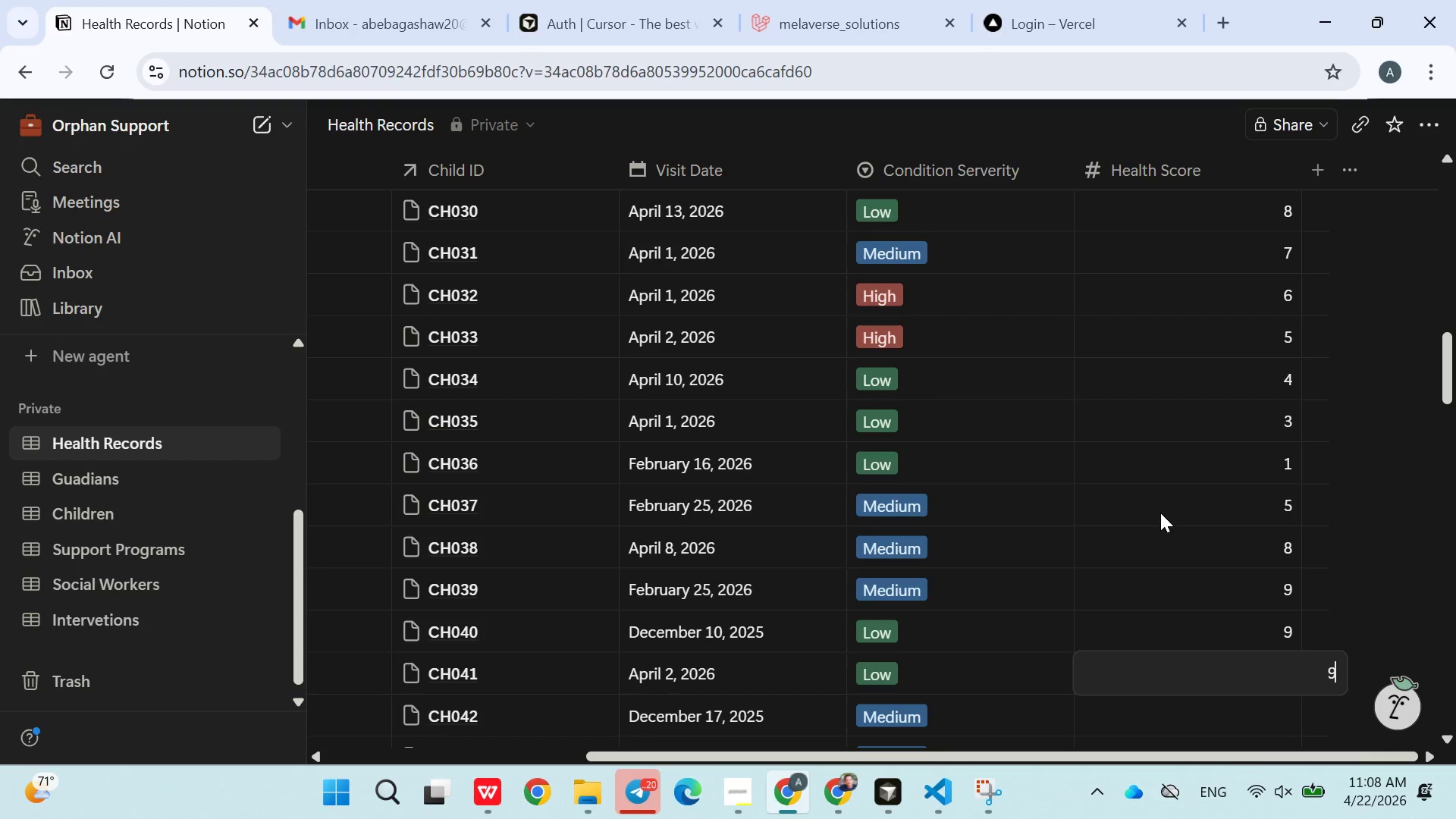 
key(Enter)
 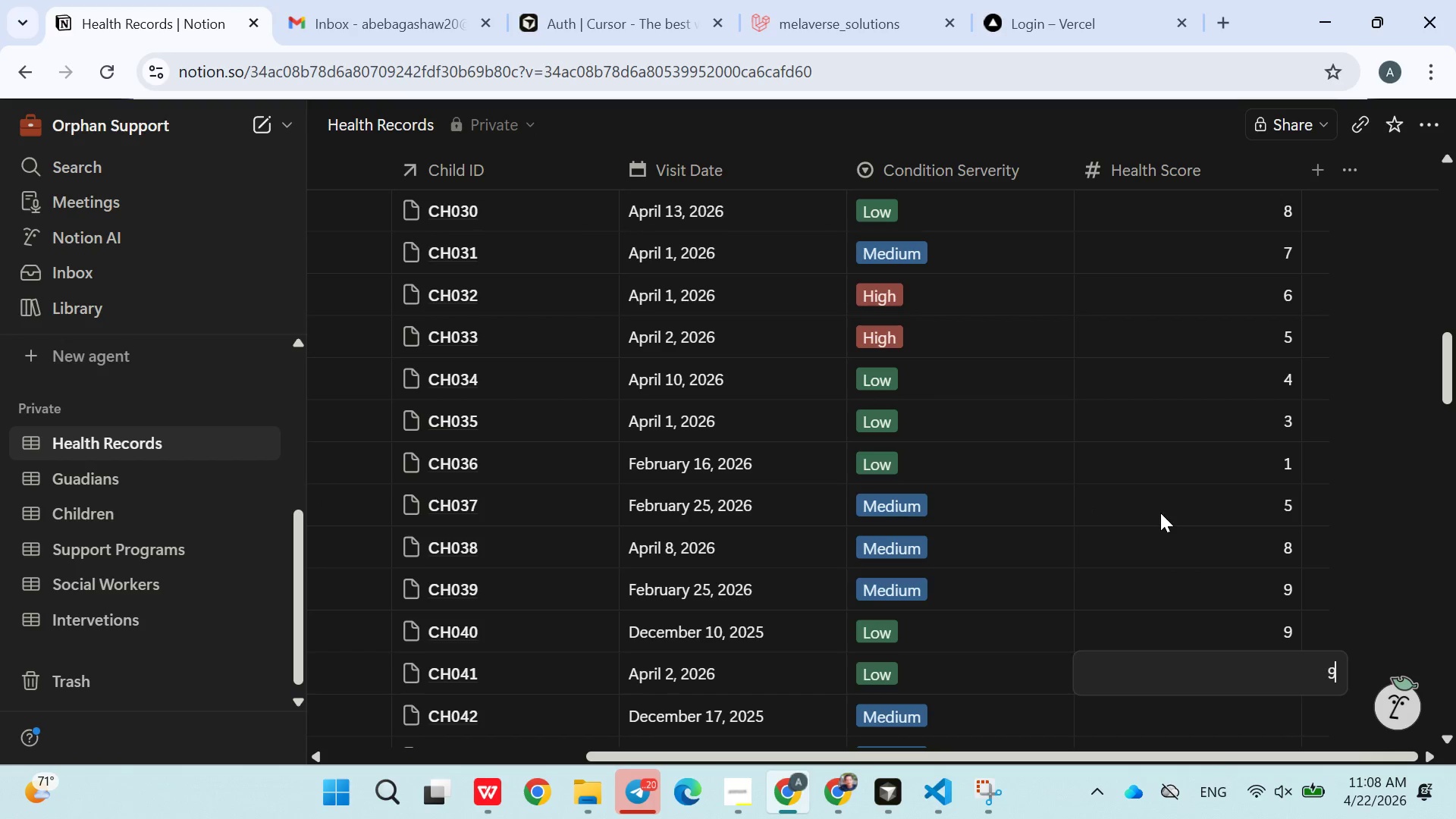 
key(7)
 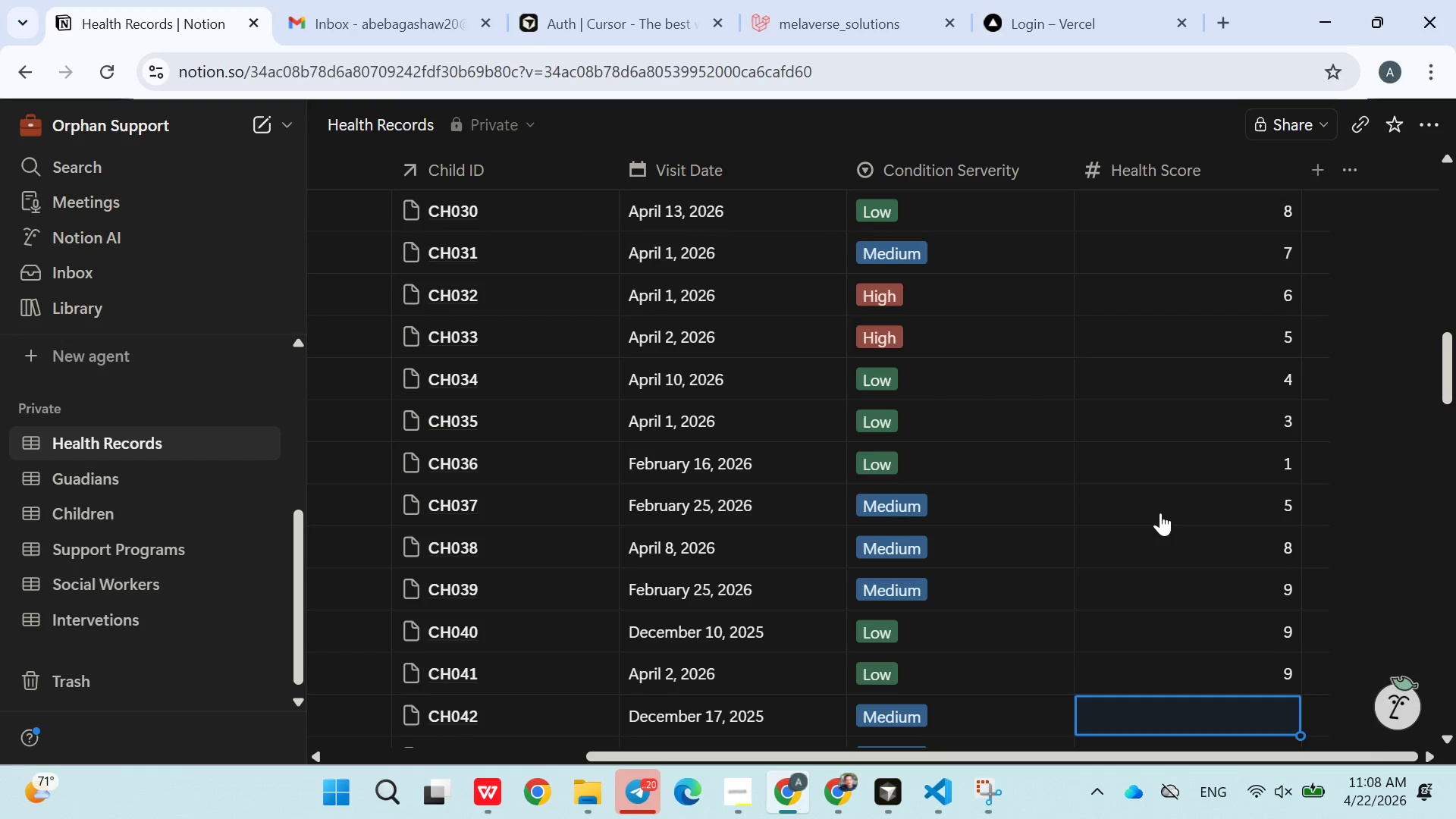 
key(Enter)
 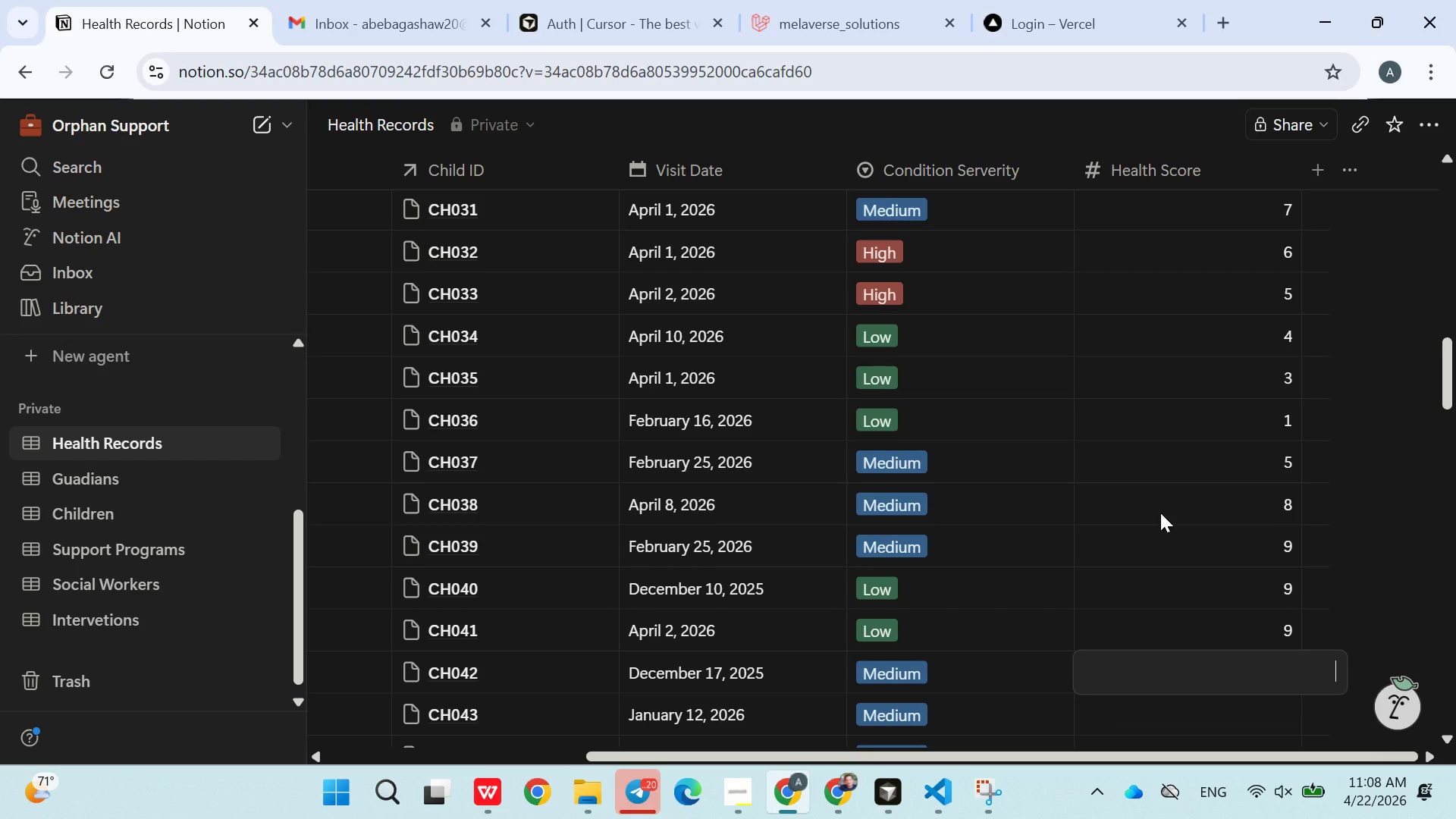 
wait(16.06)
 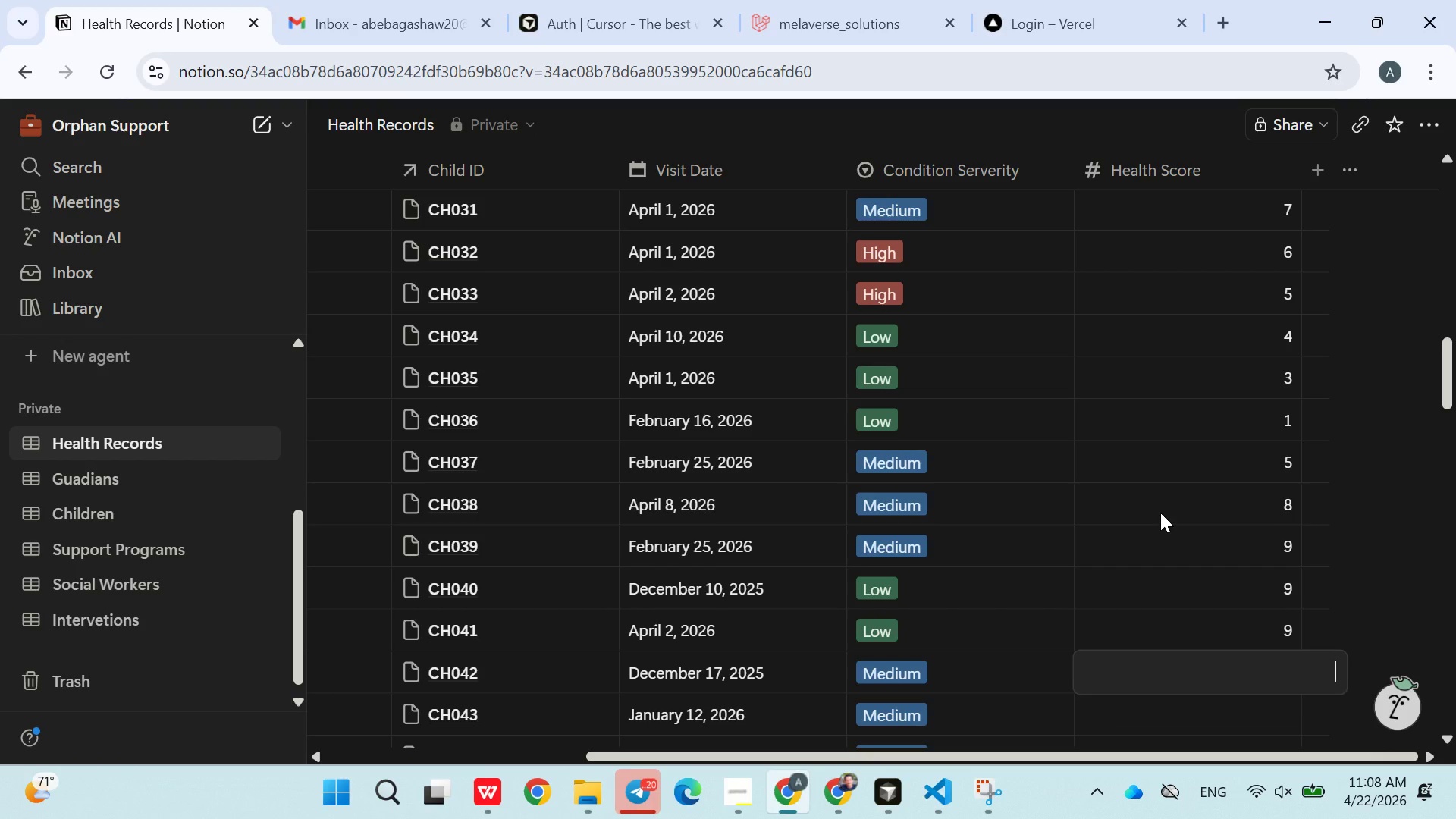 
key(8)
 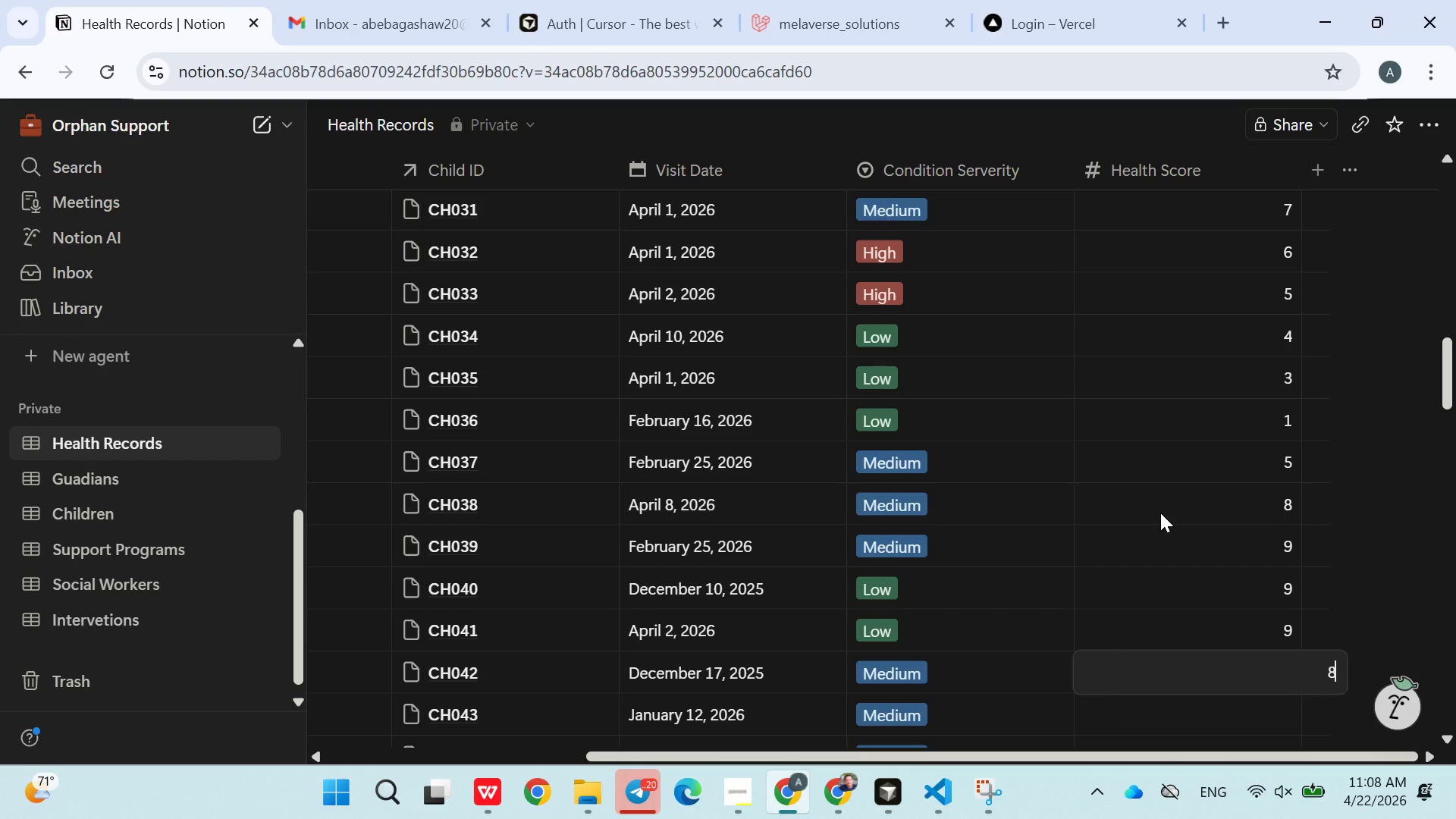 
key(Enter)
 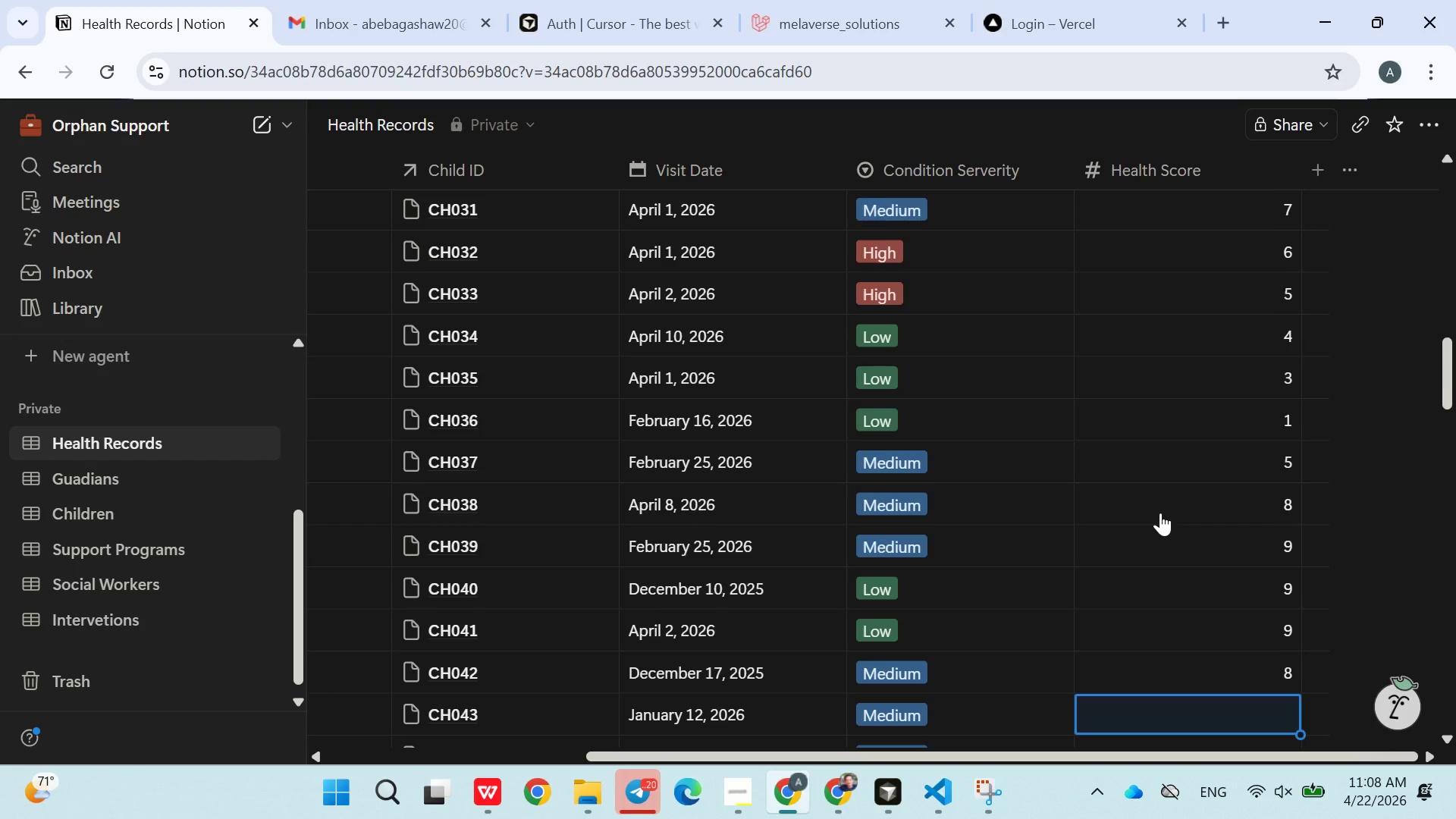 
key(7)
 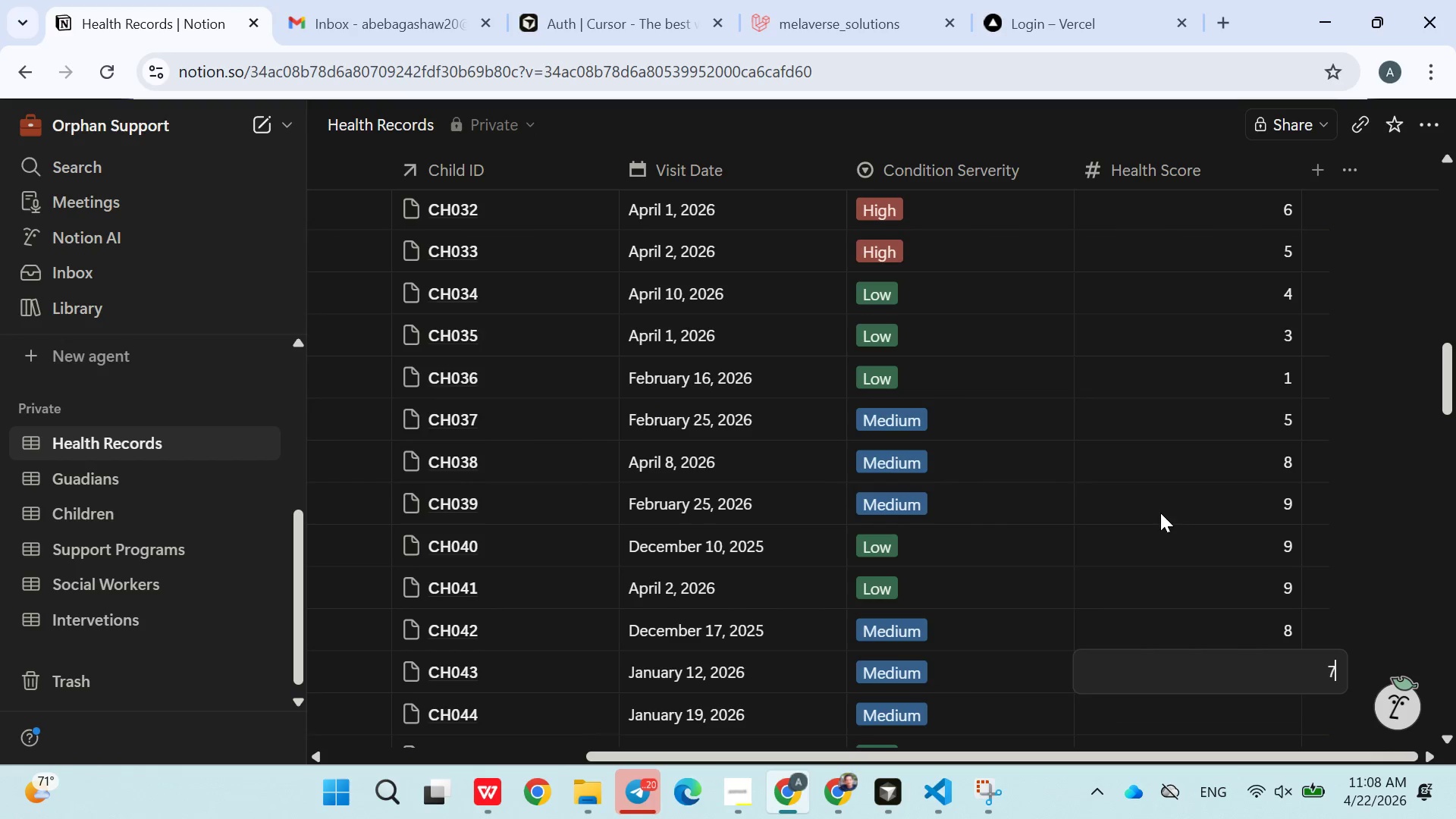 
key(Enter)
 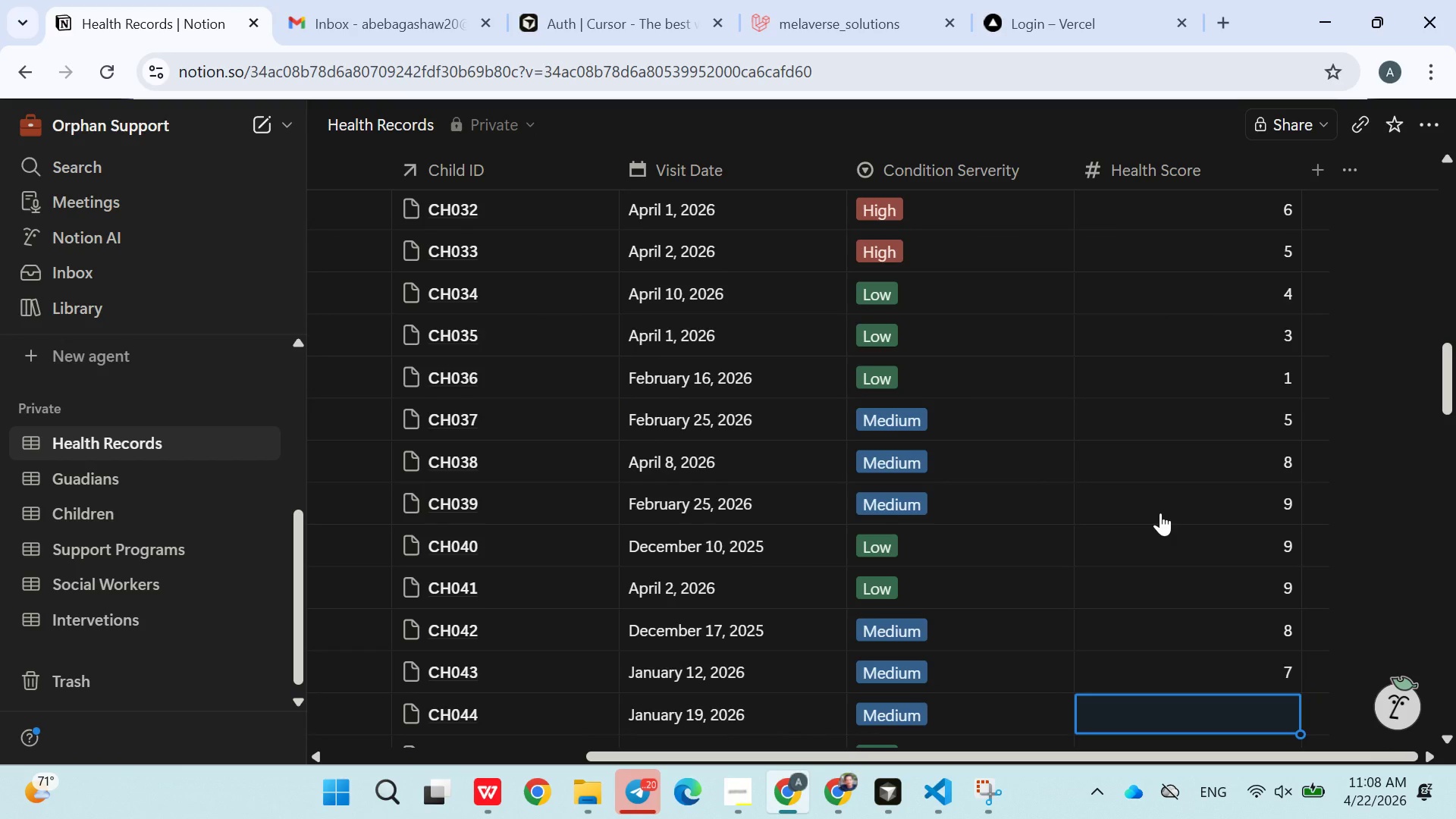 
key(6)
 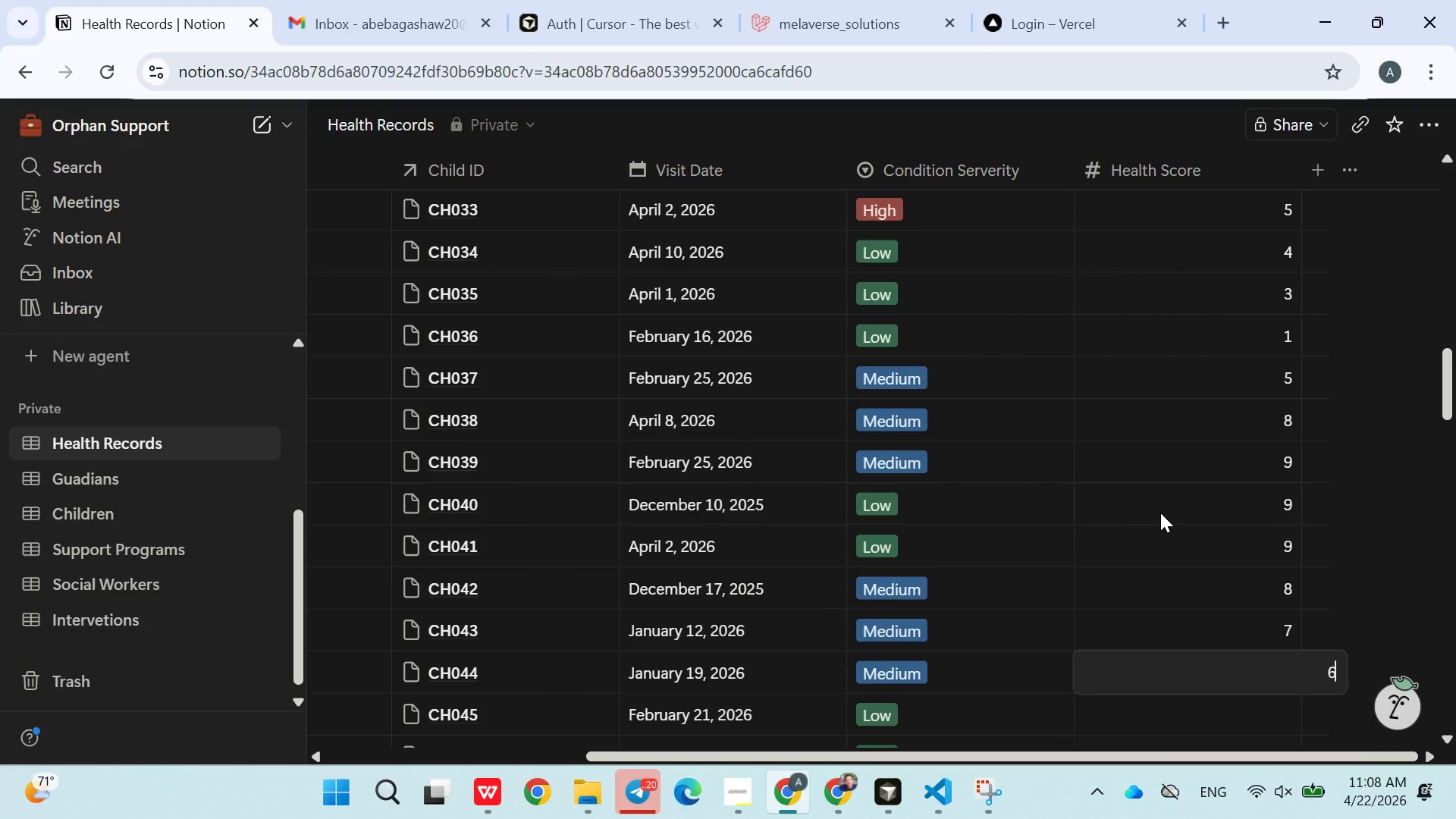 
key(Enter)
 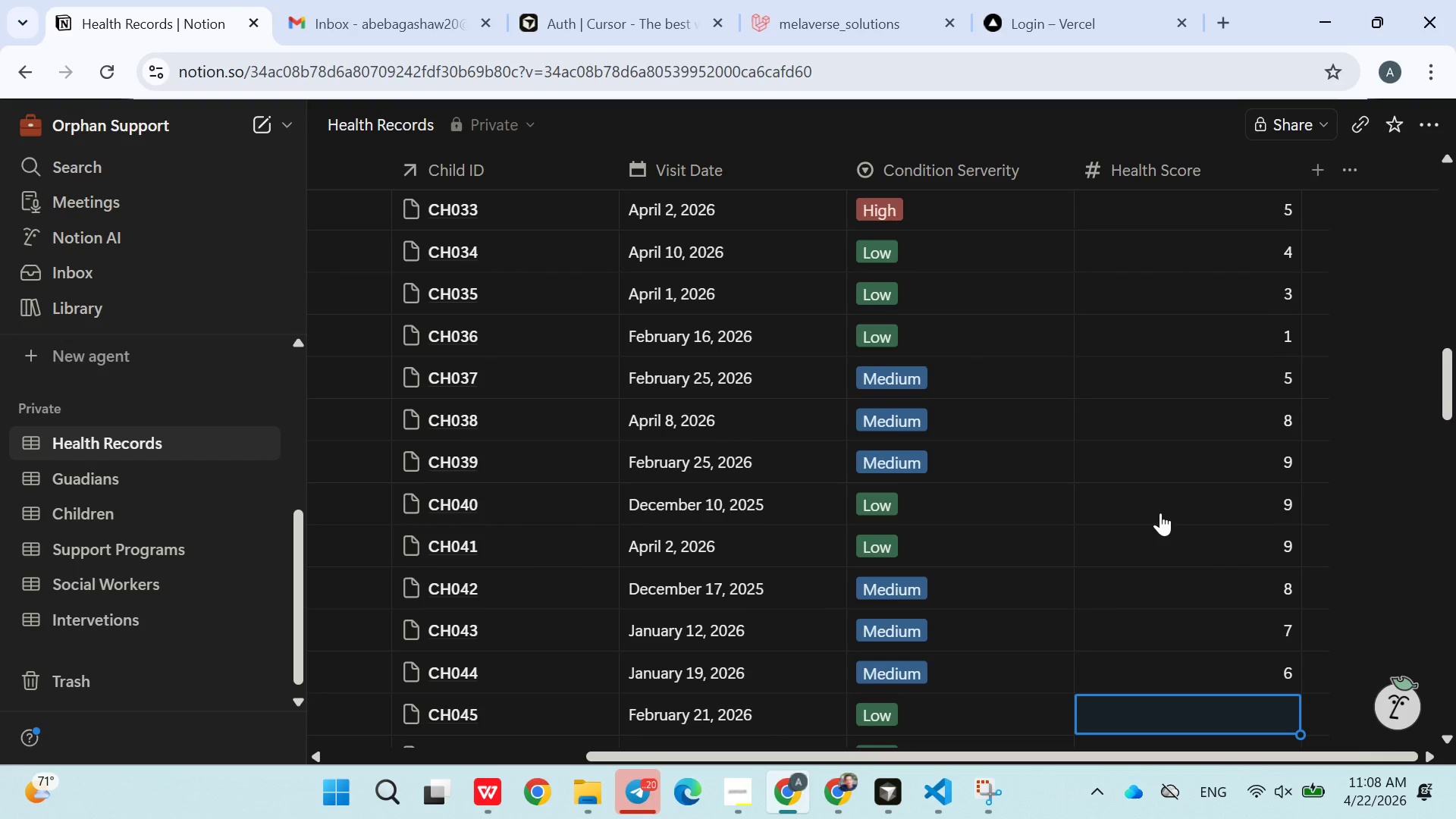 
key(5)
 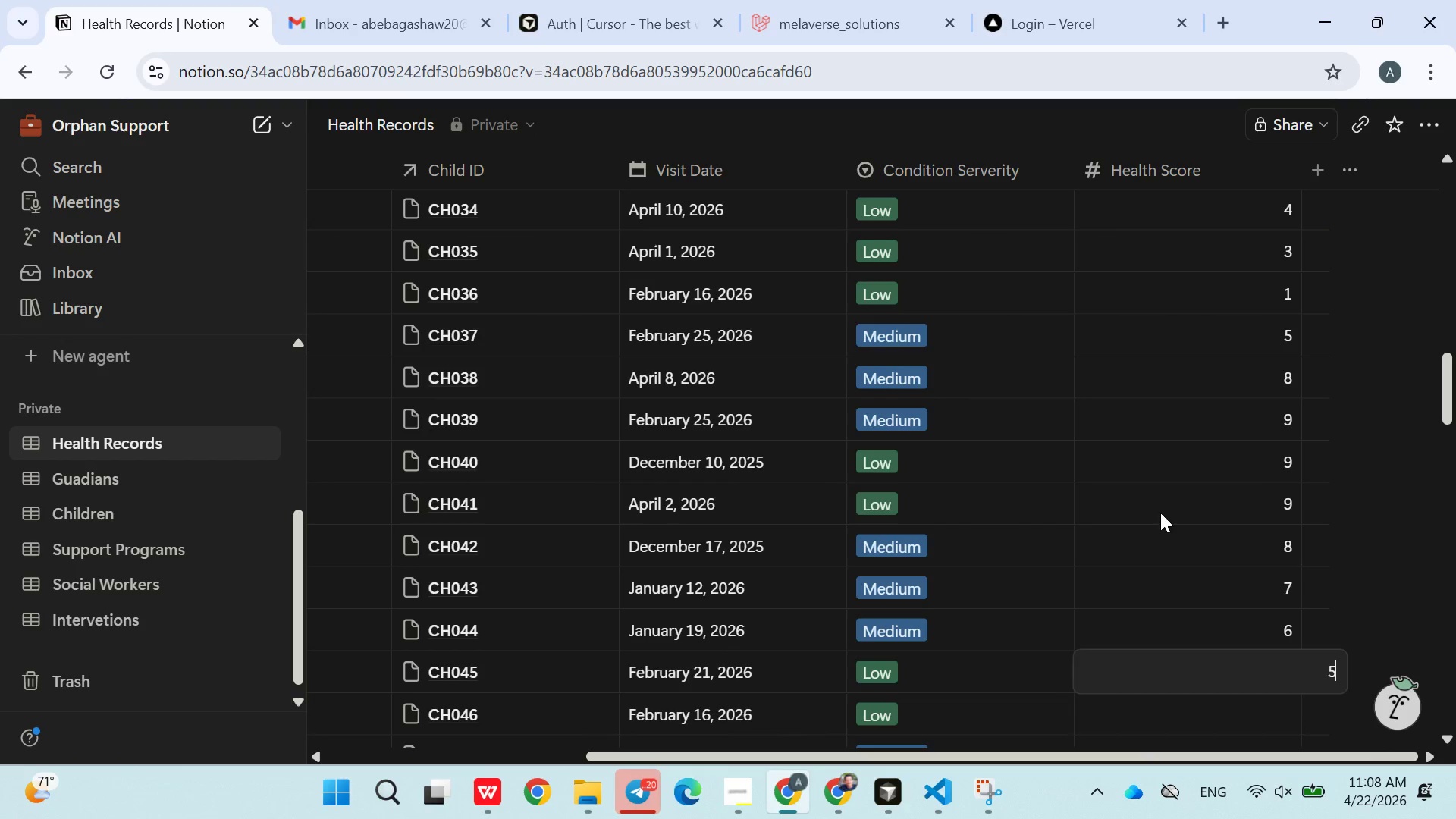 
key(Enter)
 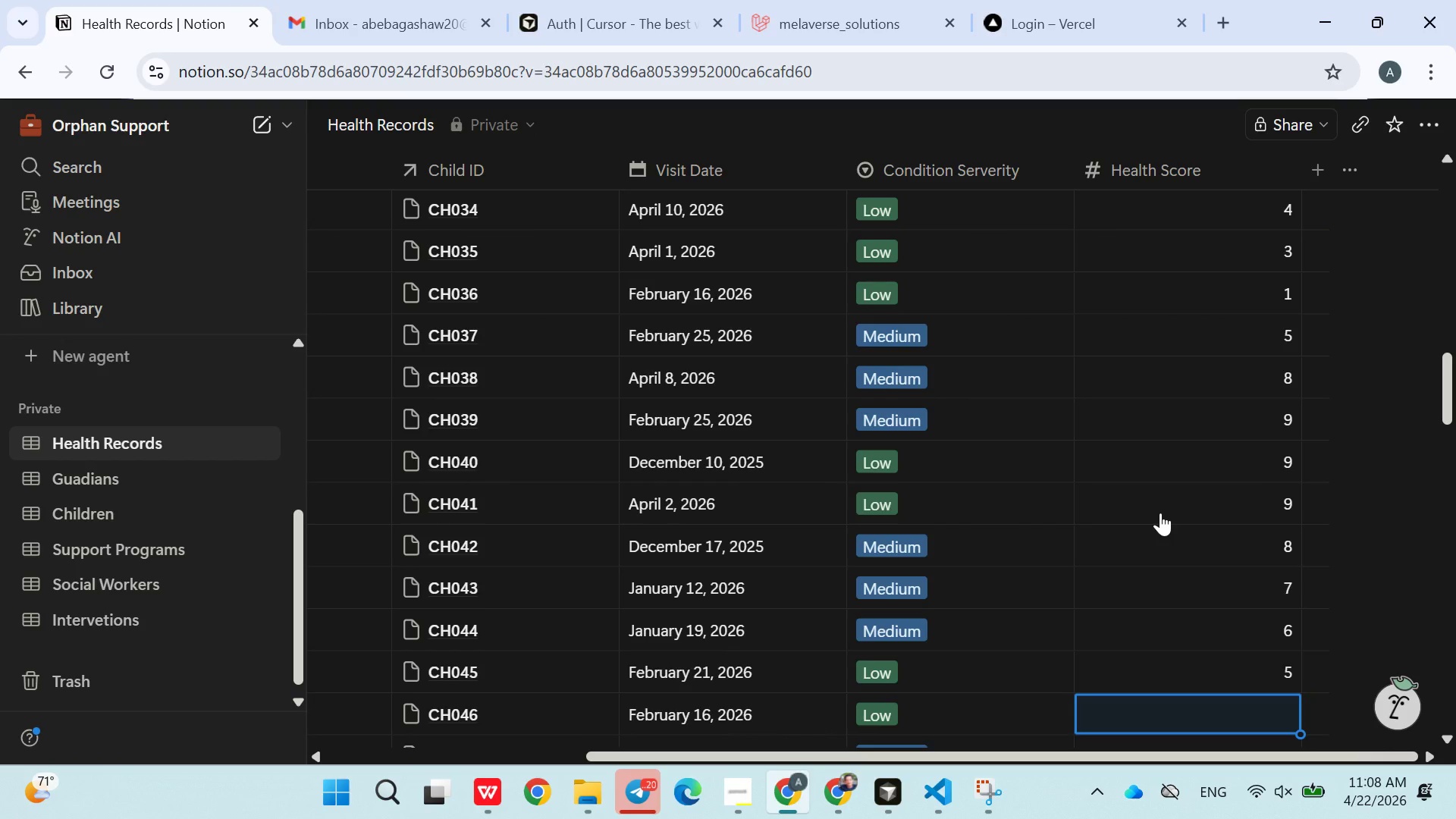 
key(5)
 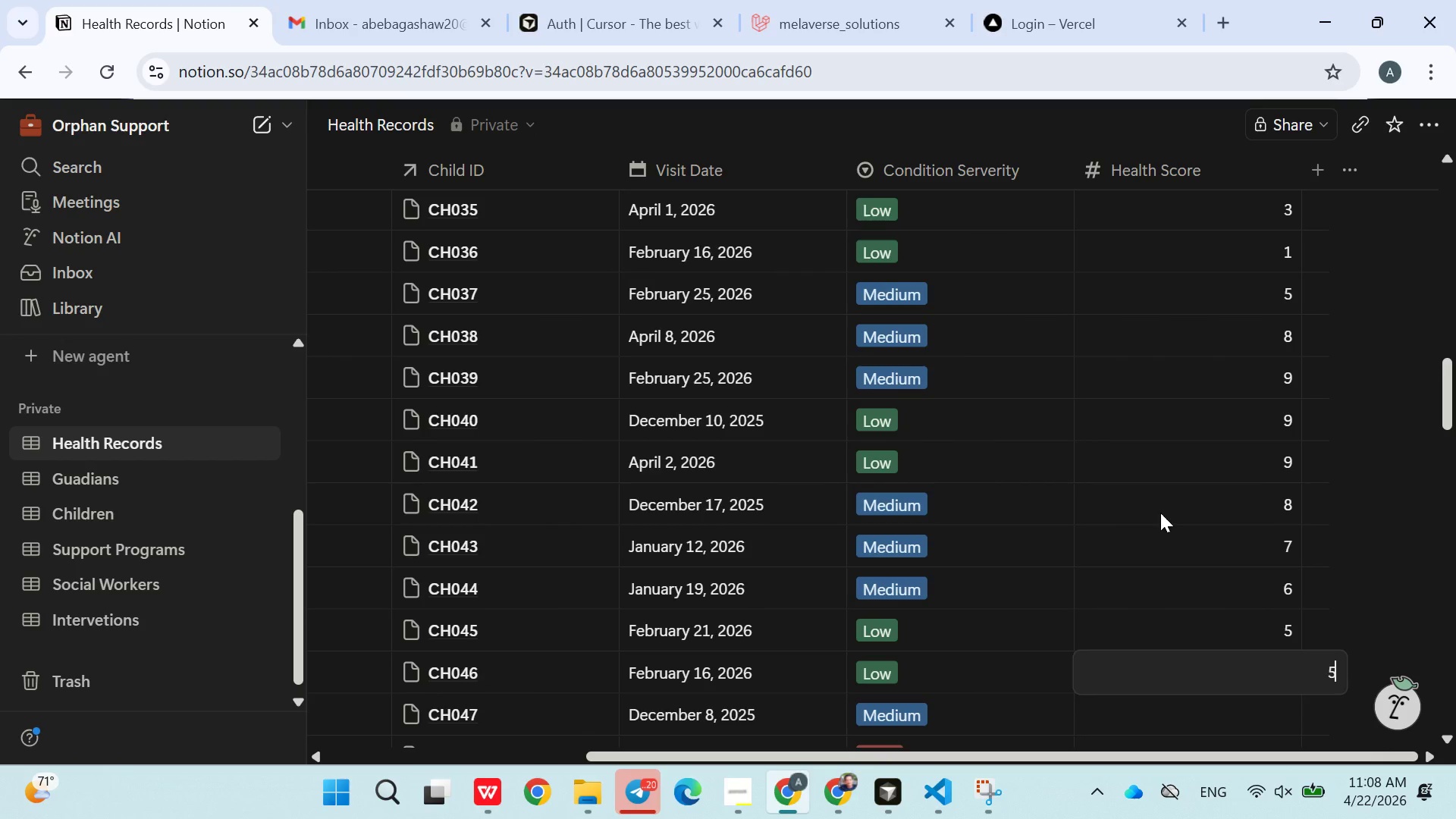 
key(Enter)
 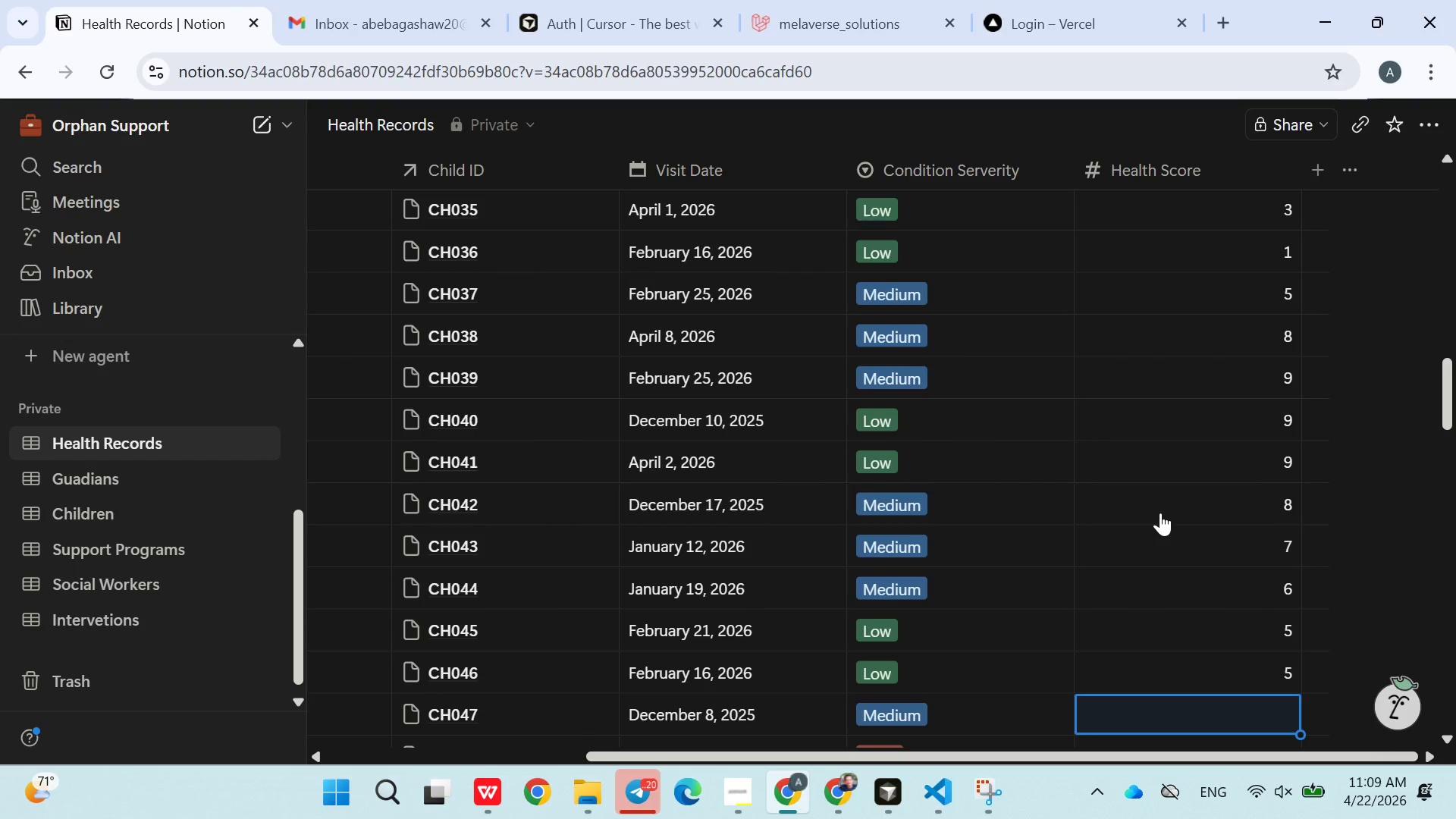 
key(4)
 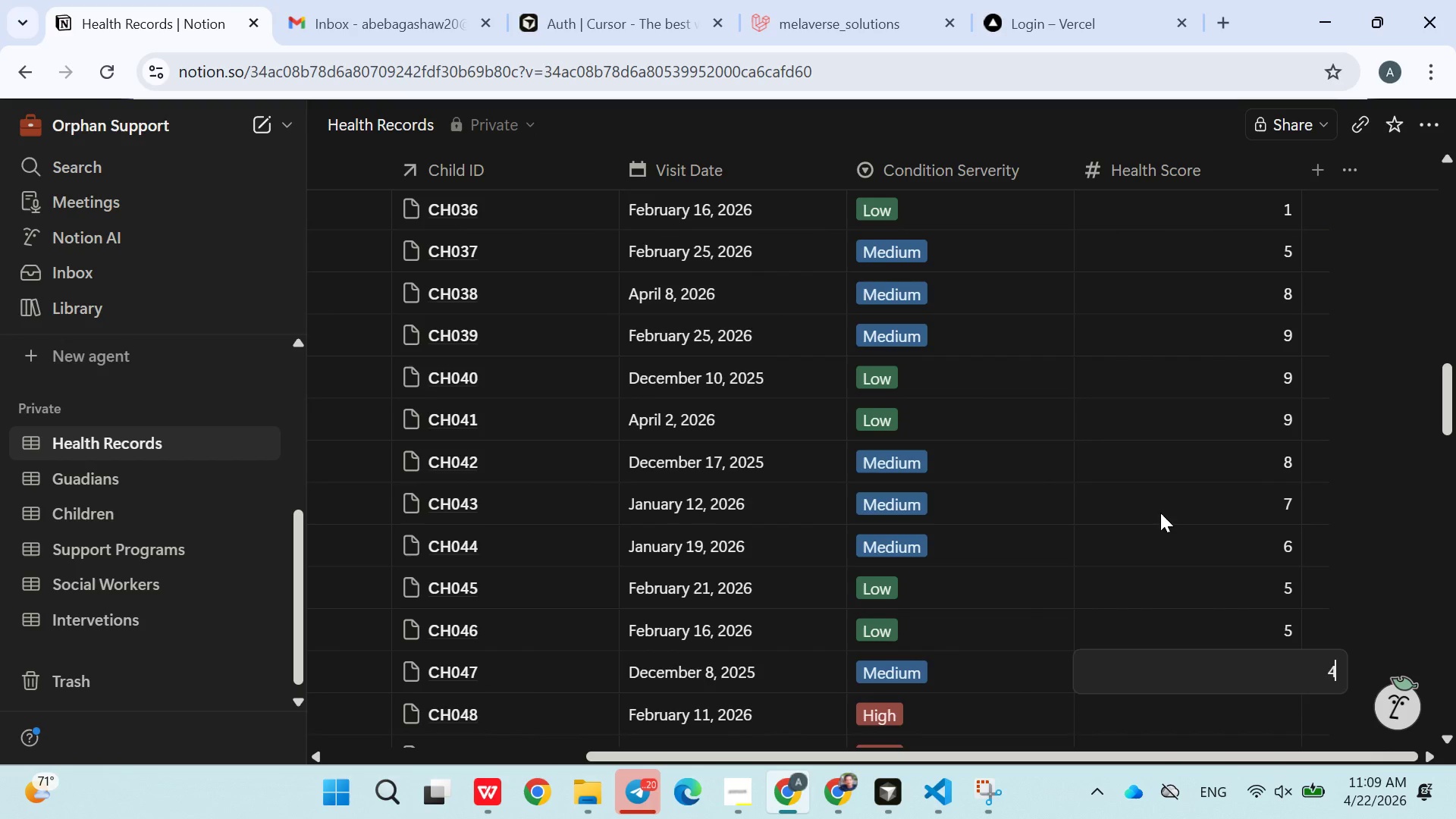 
key(Enter)
 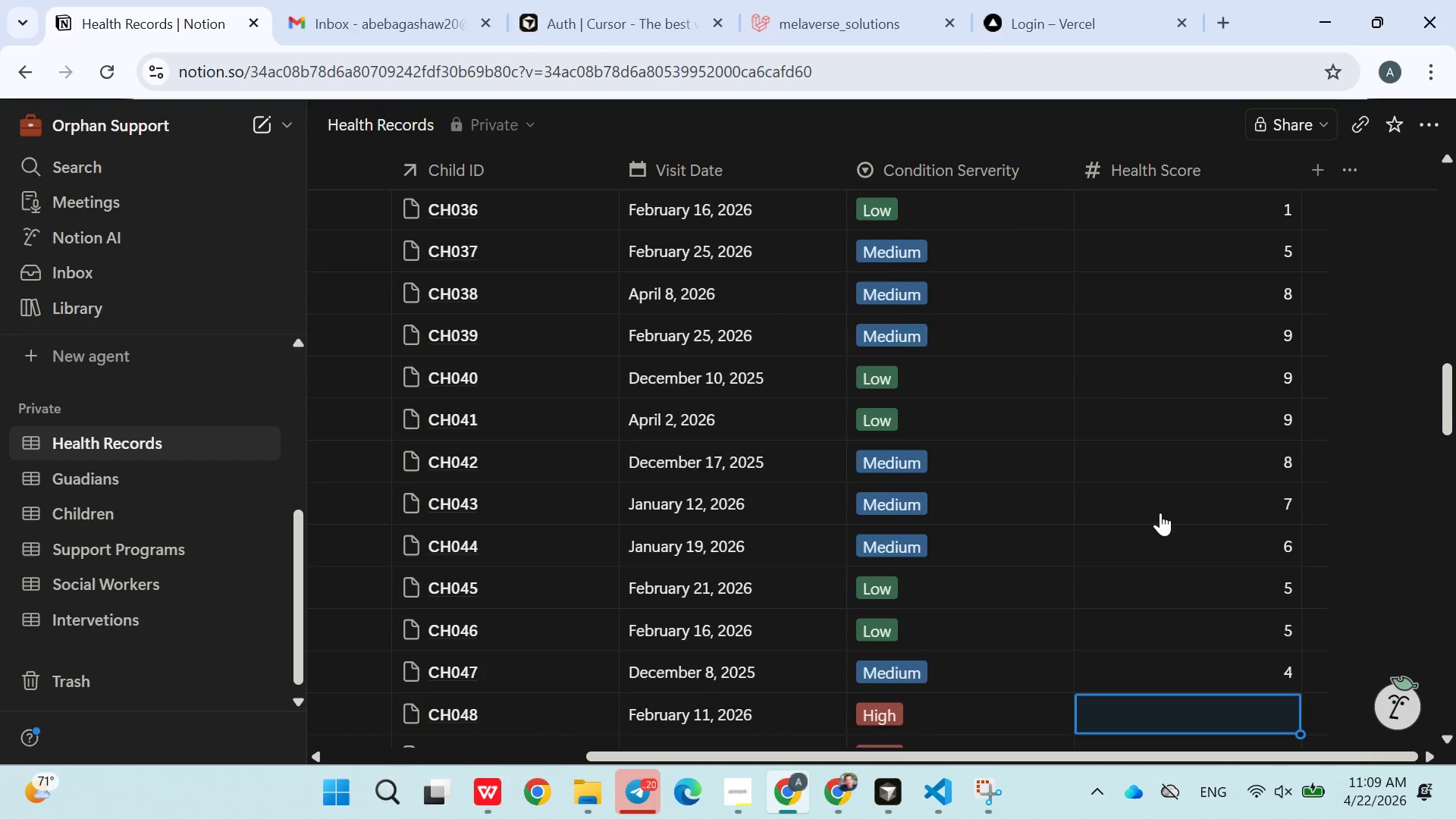 
key(4)
 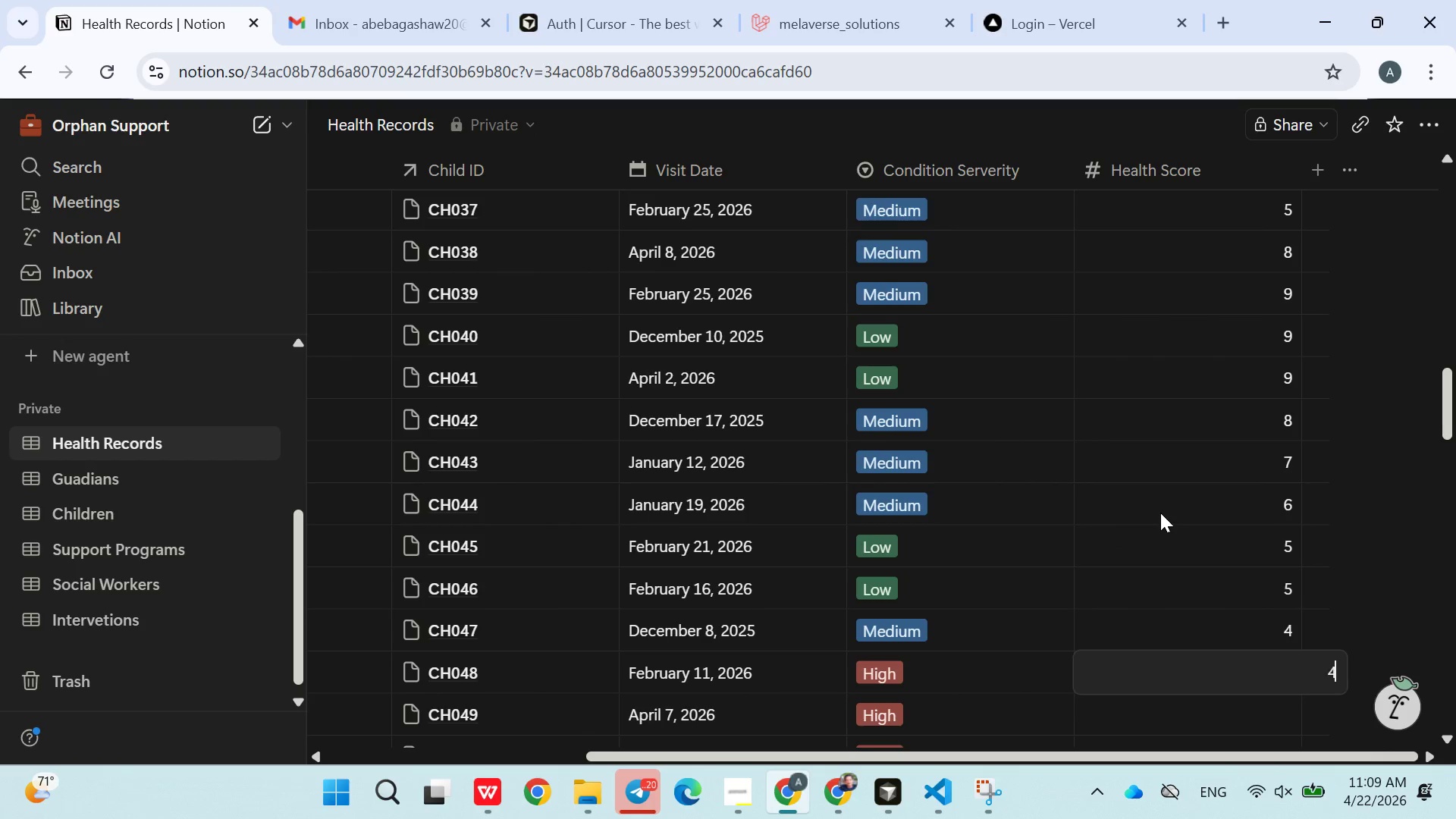 
key(Enter)
 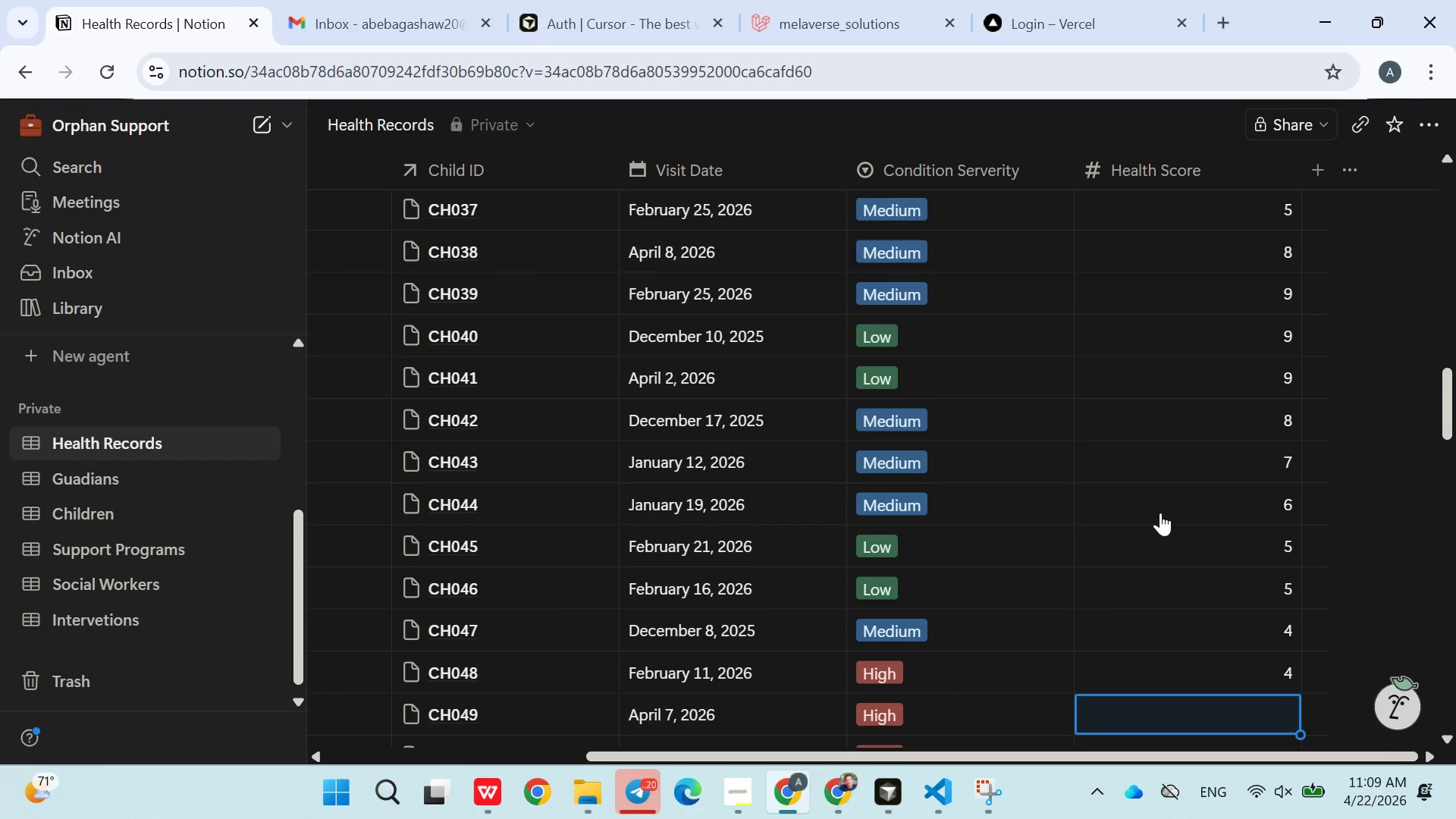 
key(2)
 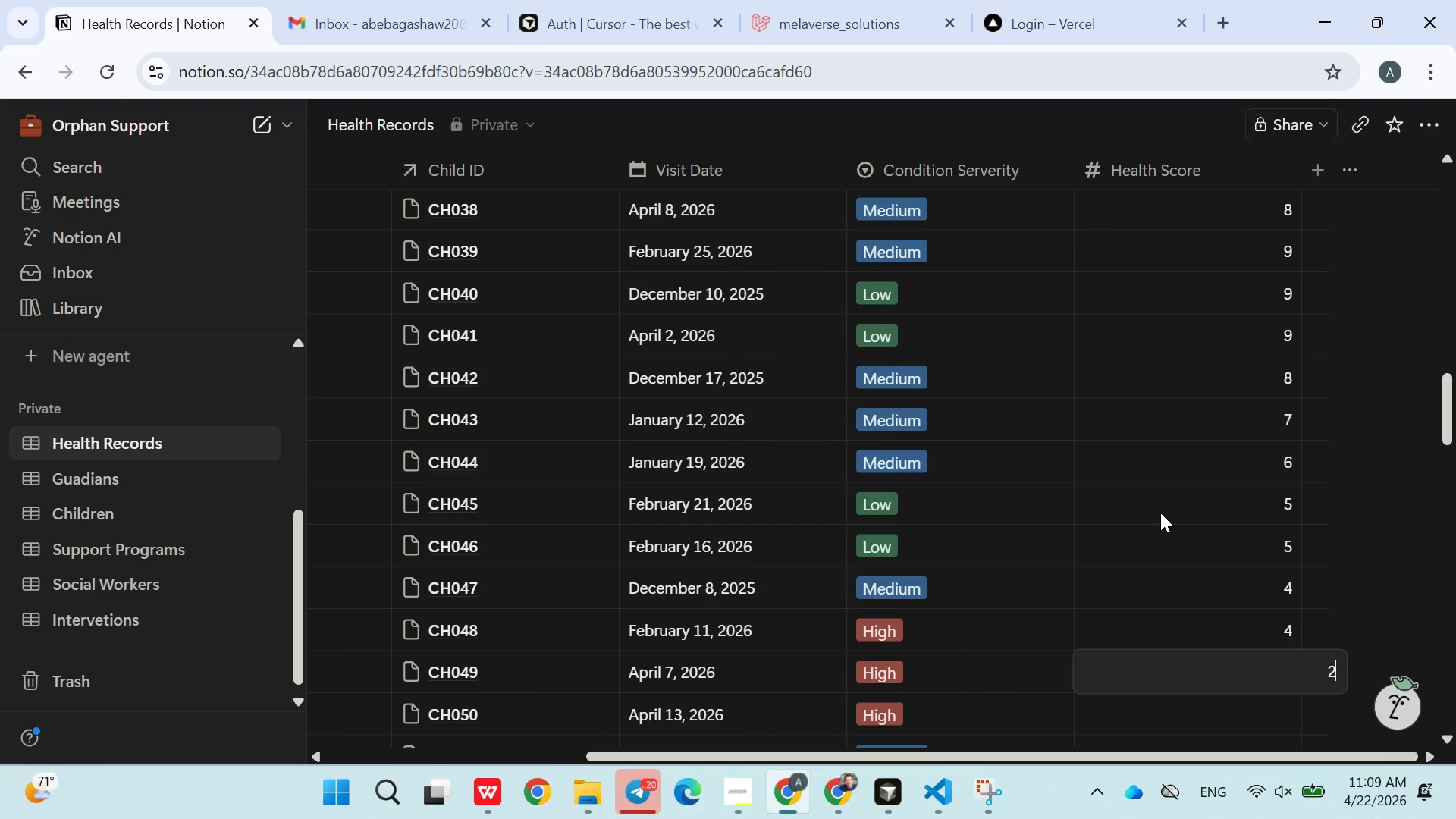 
key(Enter)
 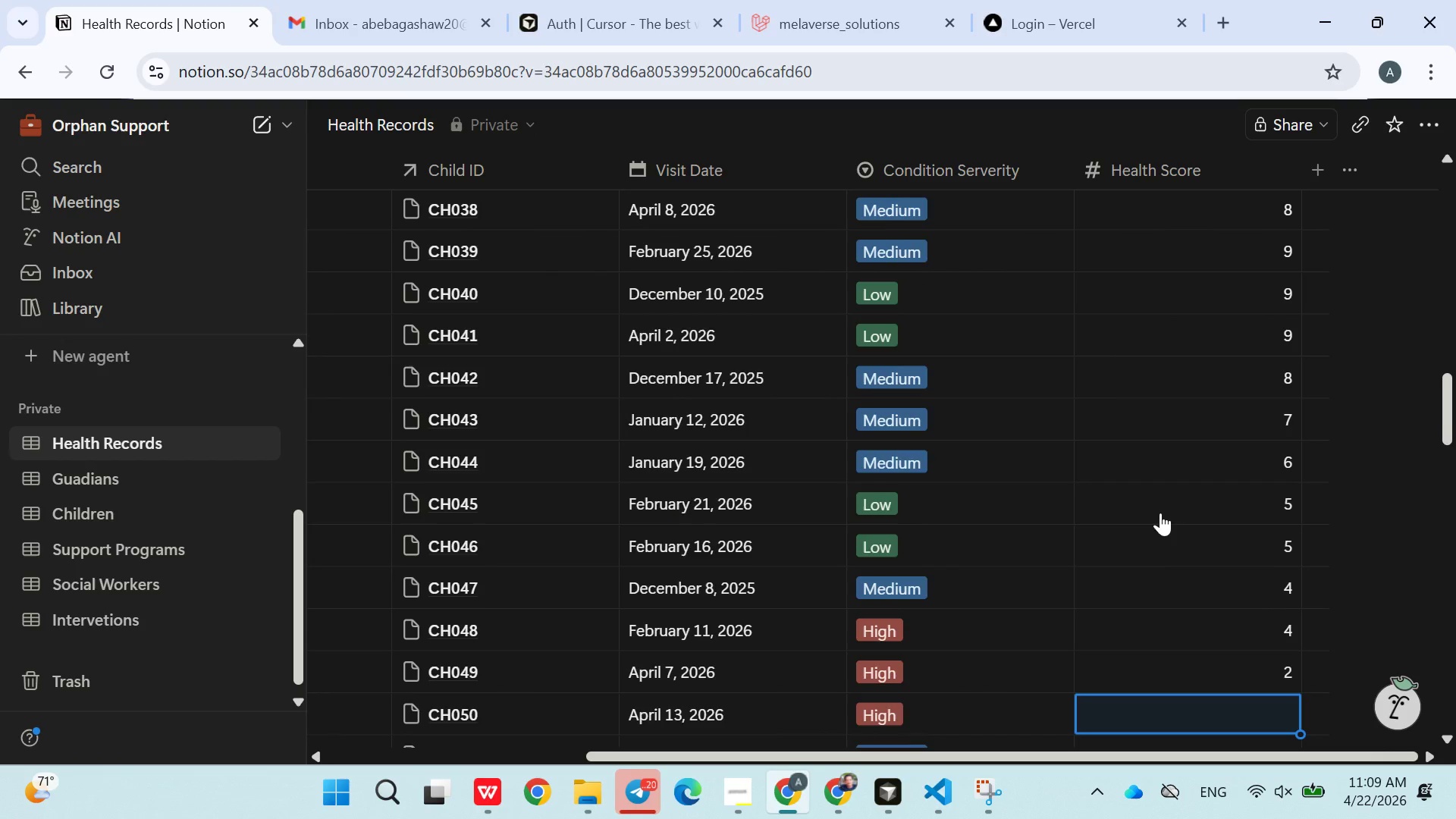 
key(1)
 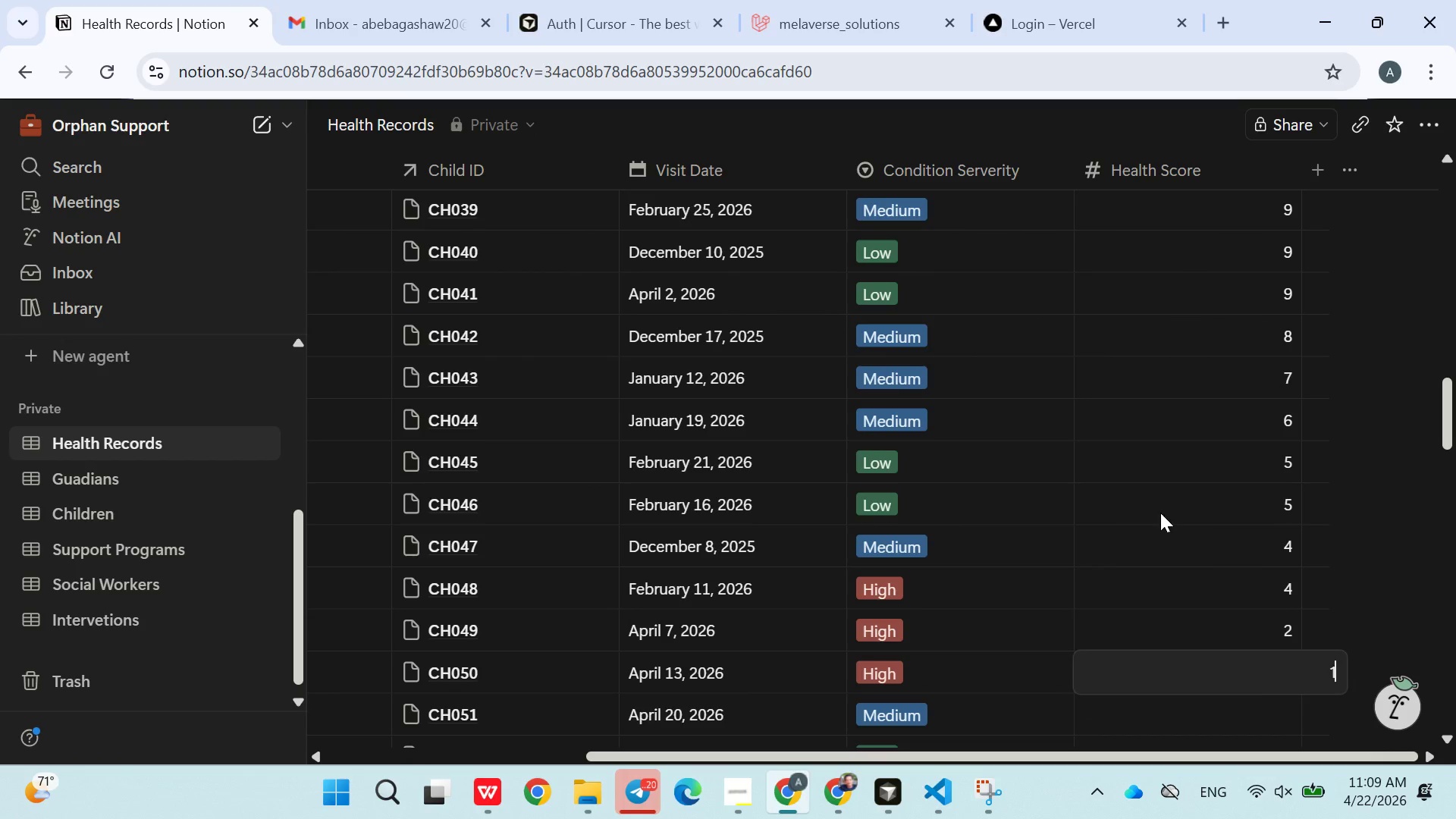 
key(Enter)
 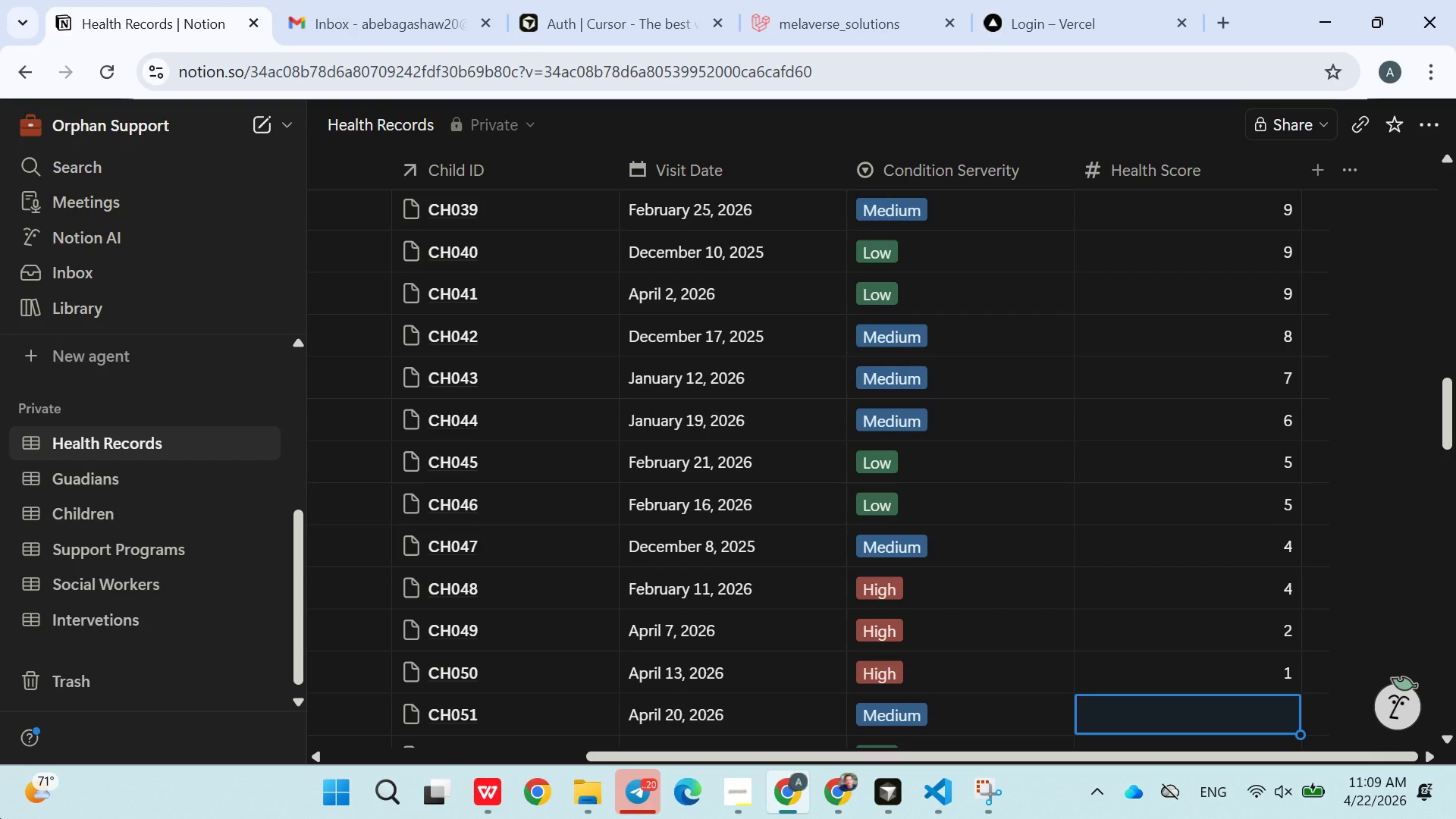 
wait(18.76)
 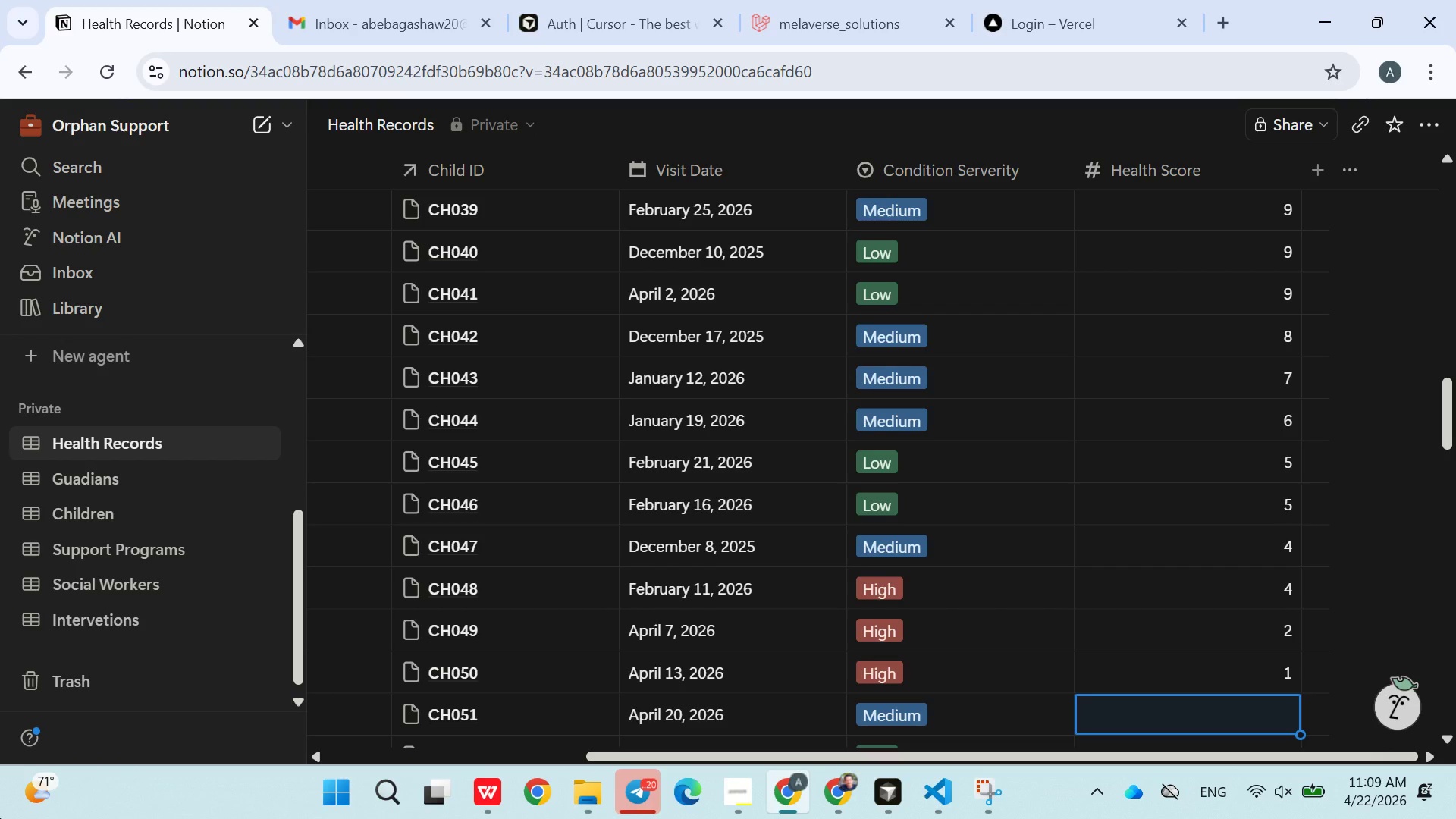 
mouse_move([177, -5])
 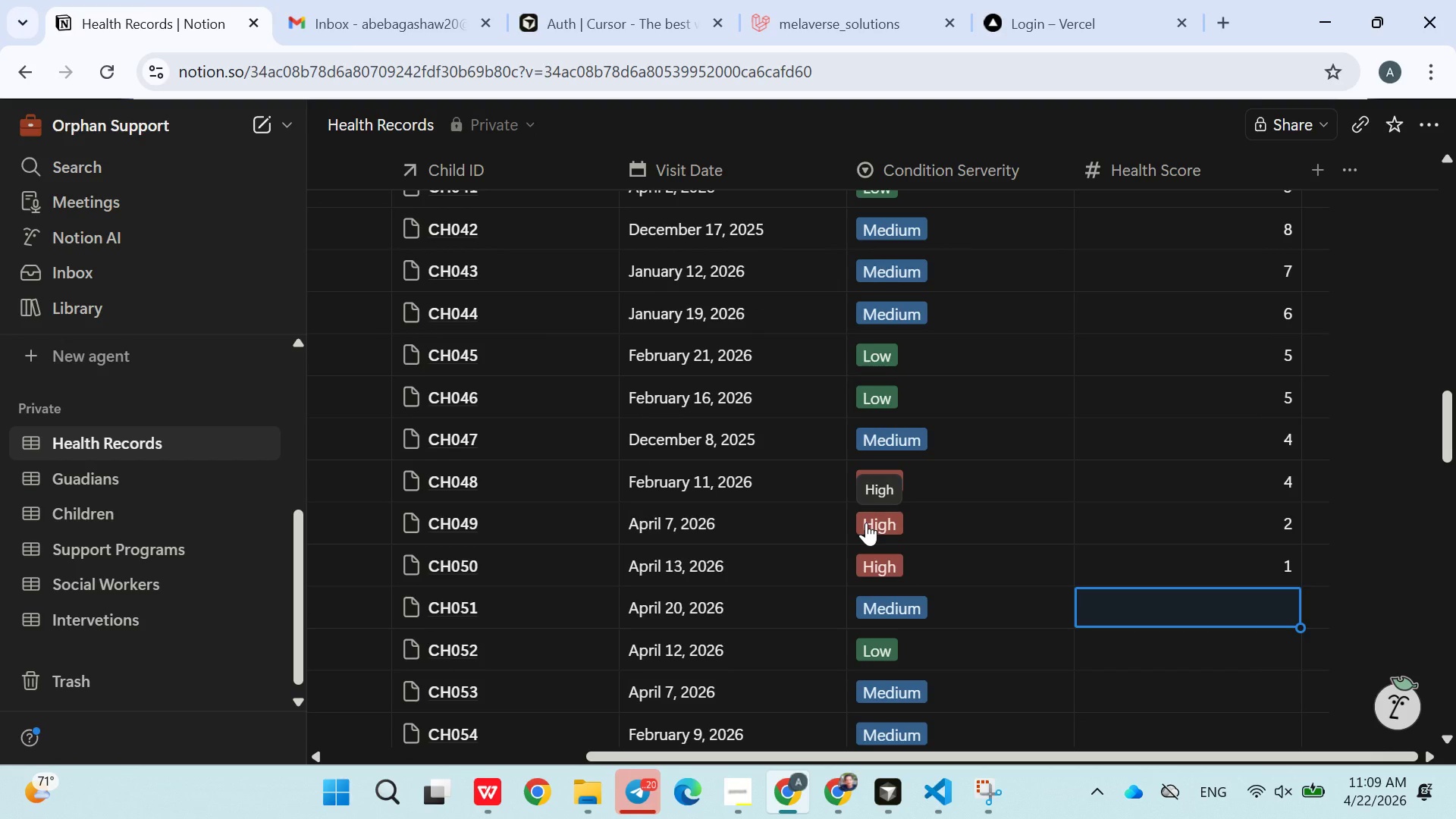 
key(9)
 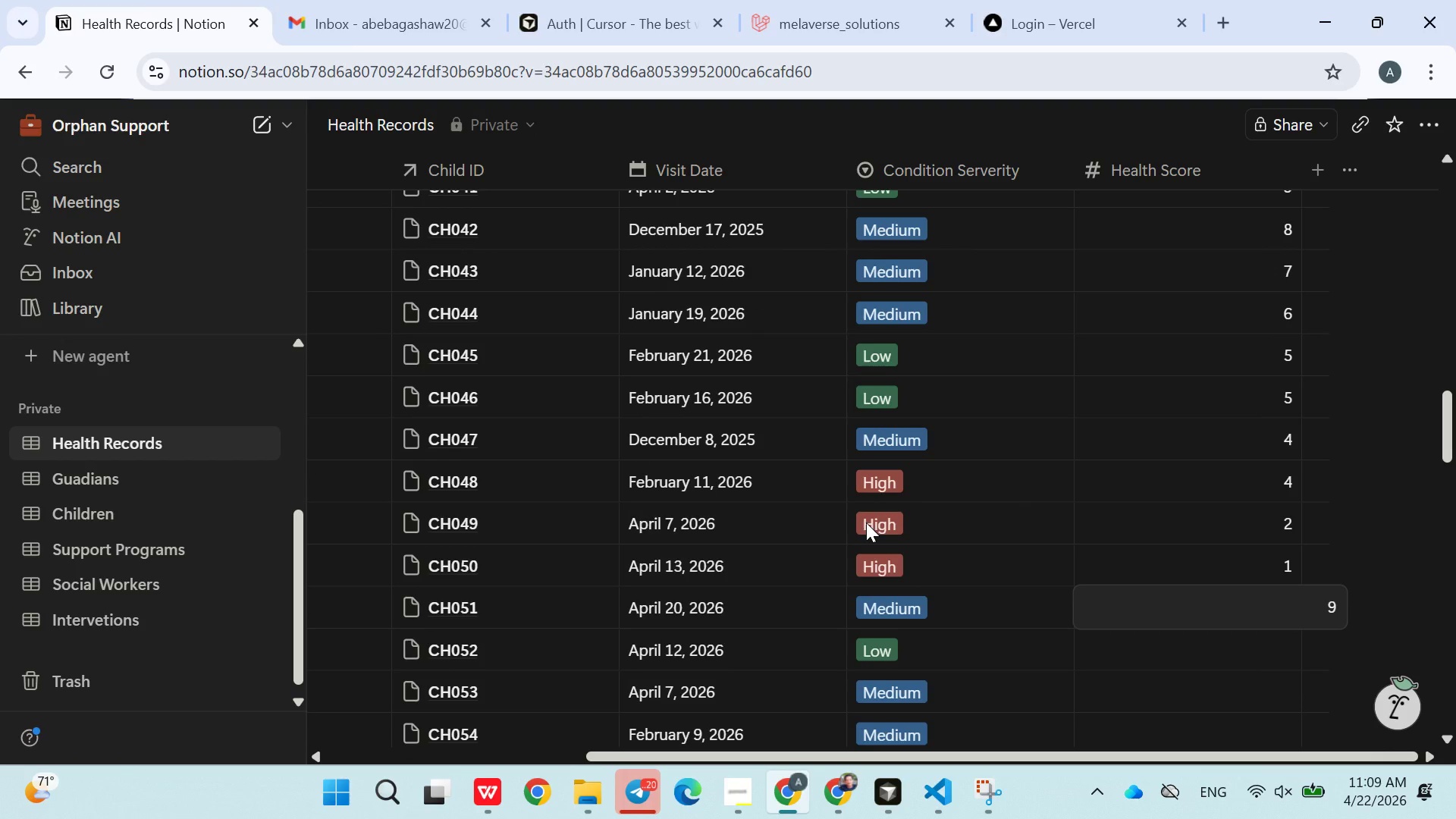 
key(Enter)
 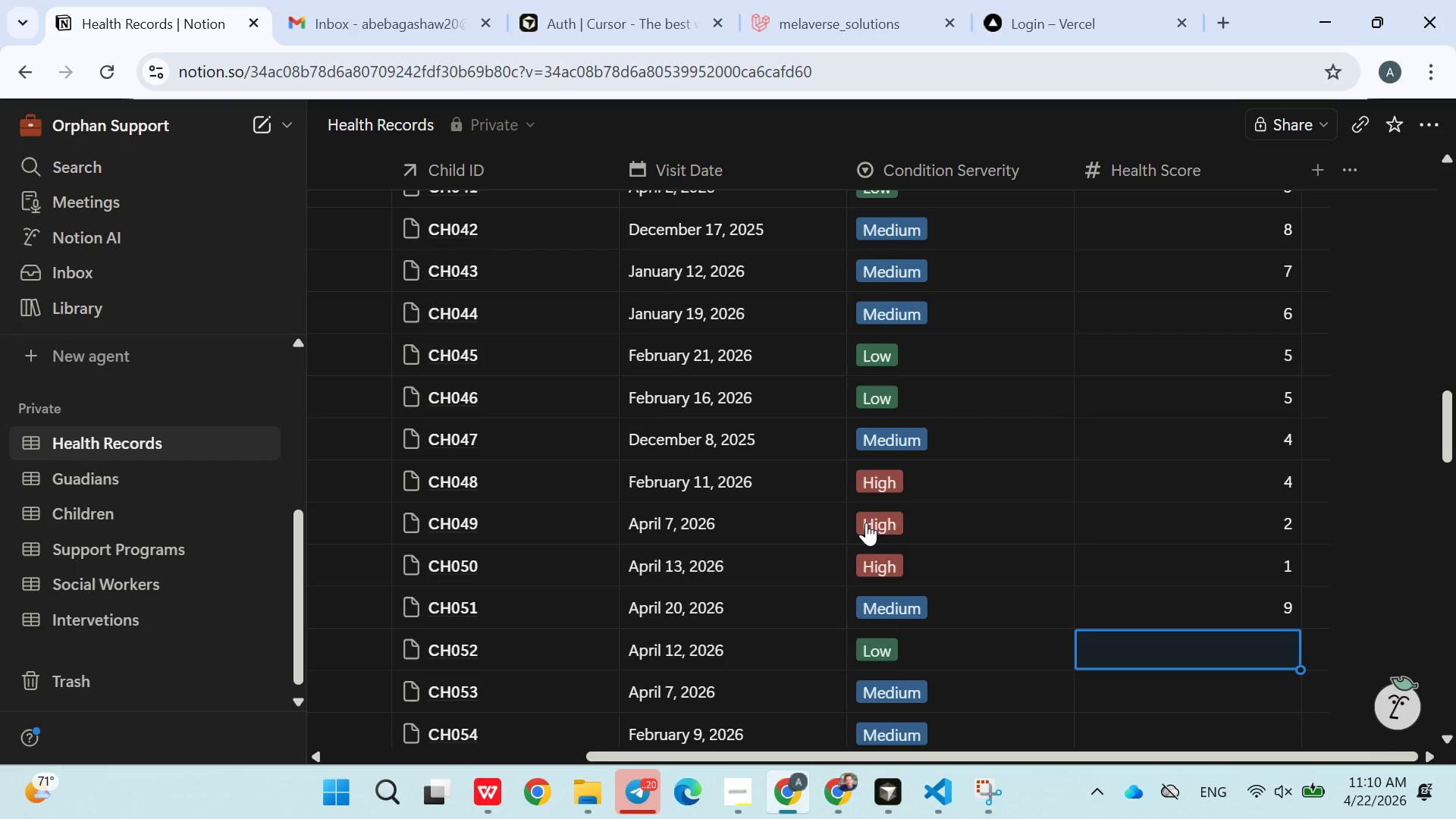 
wait(73.64)
 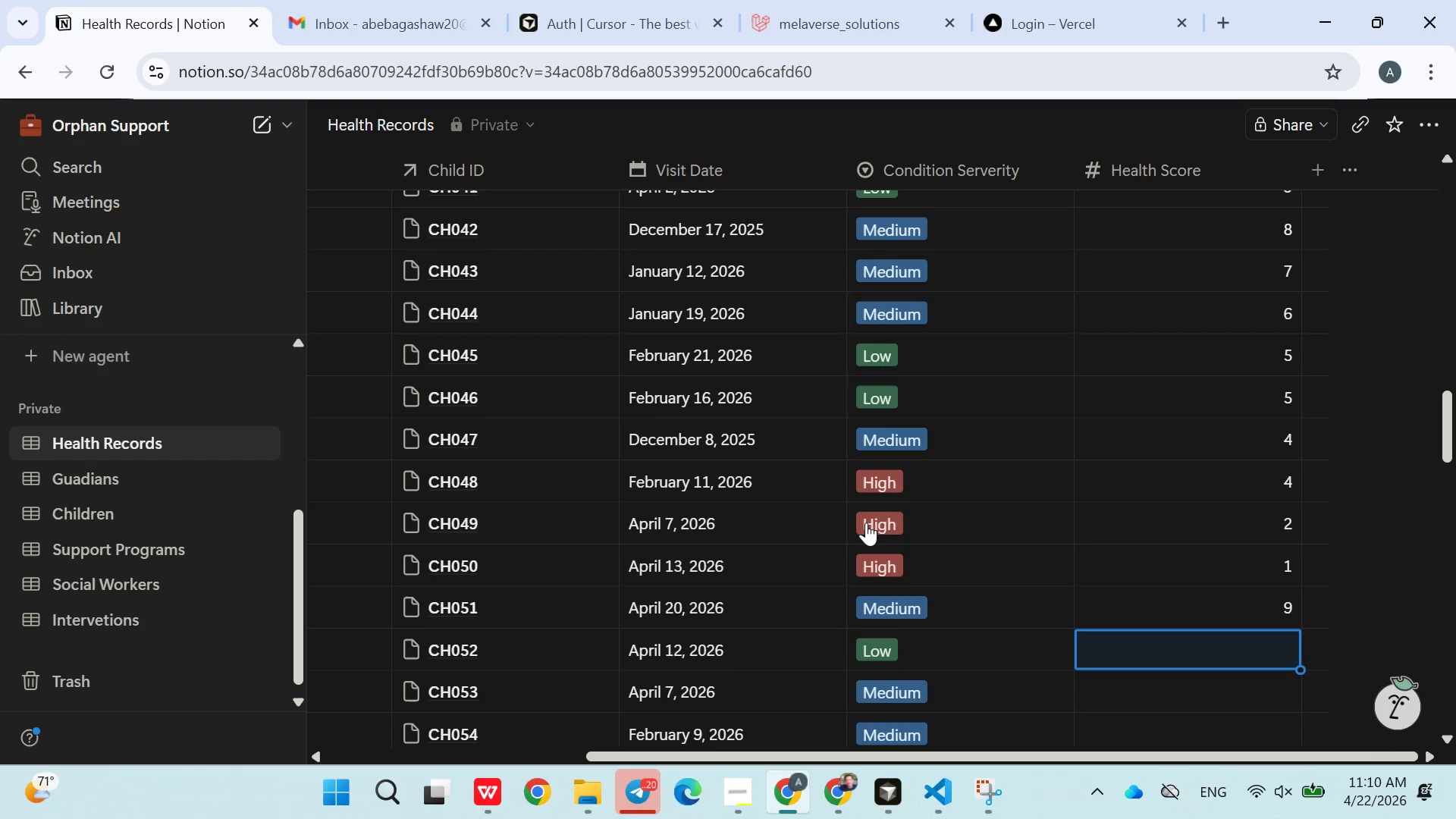 
key(4)
 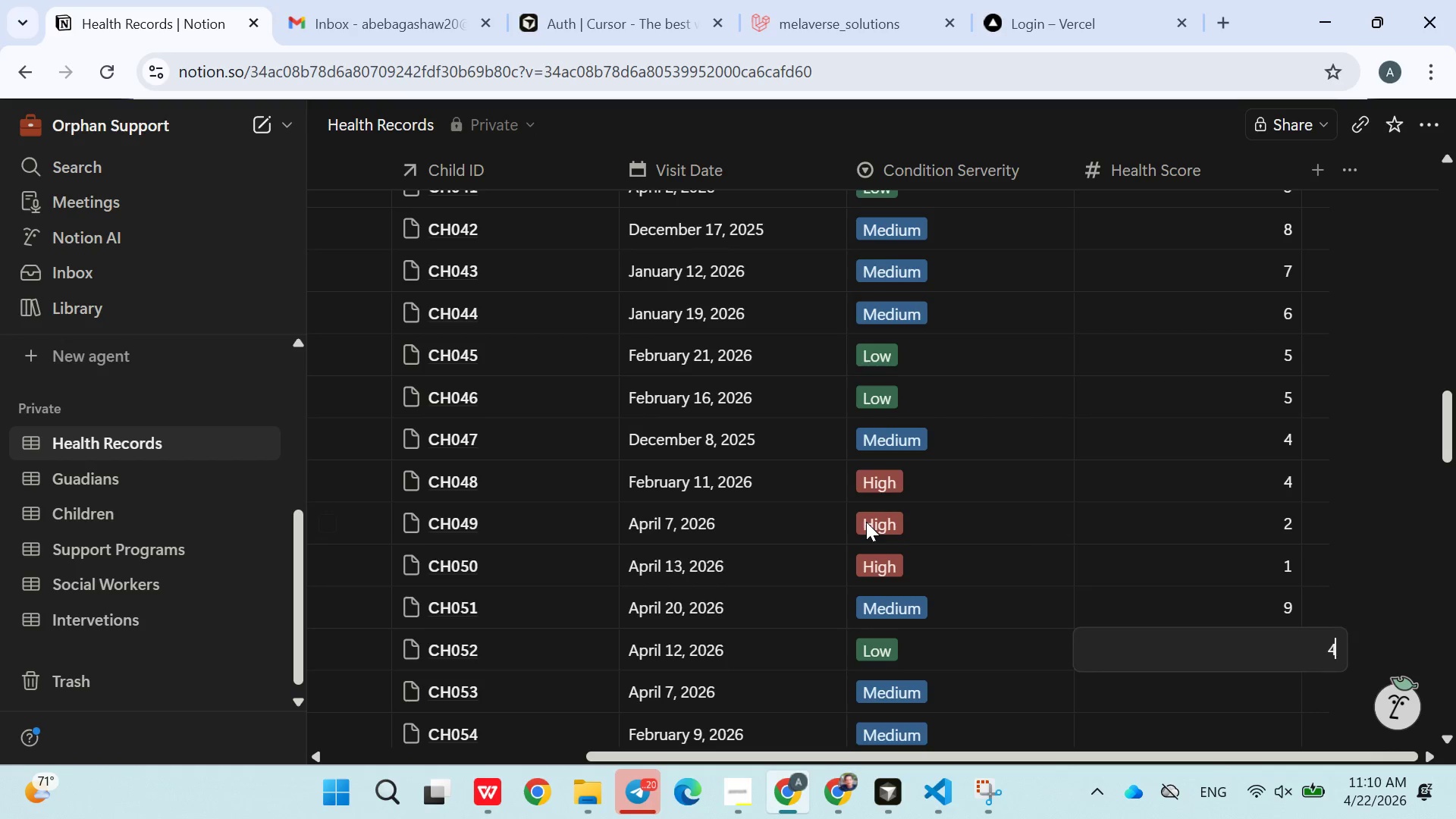 
key(Enter)
 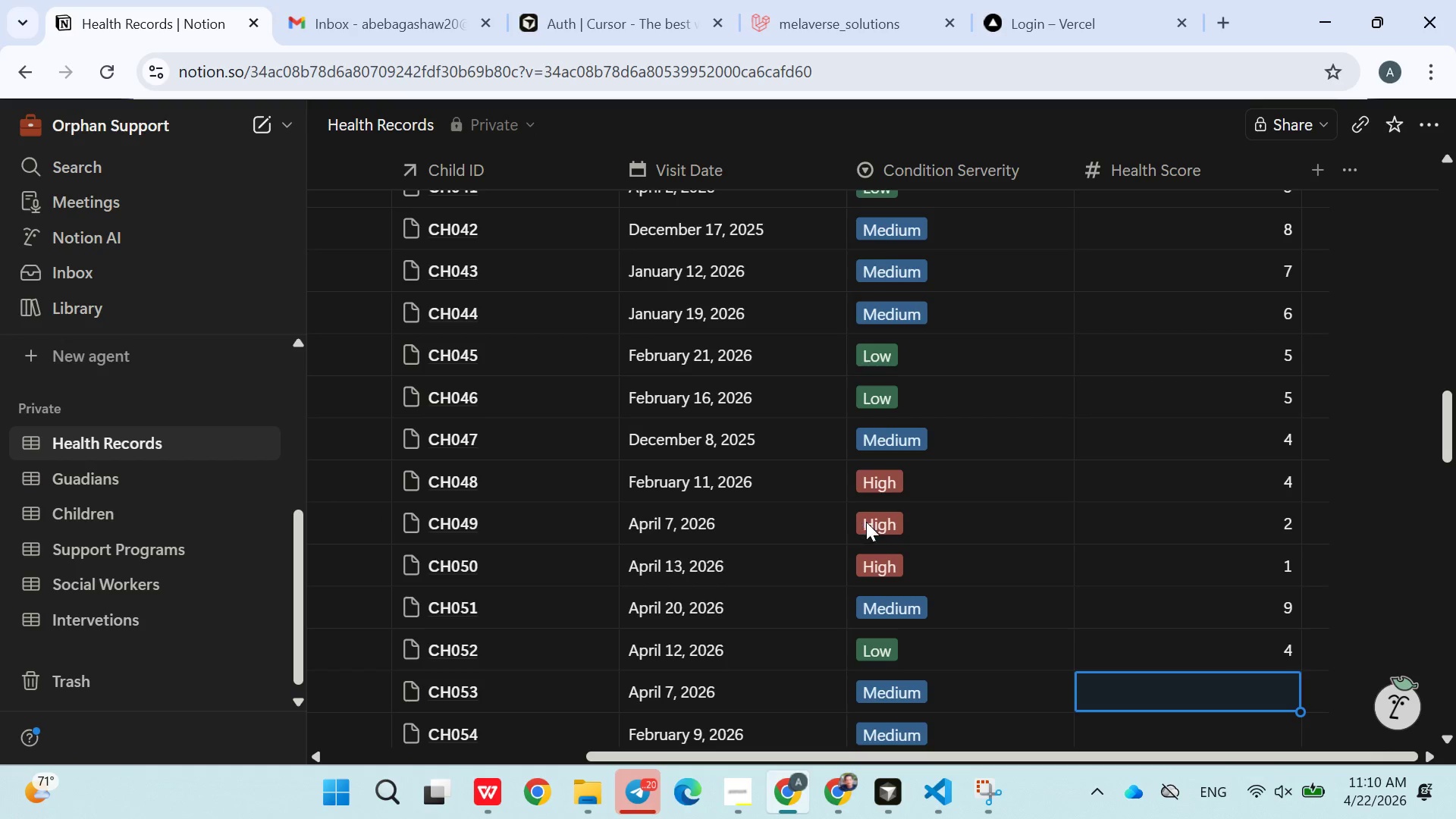 
key(5)
 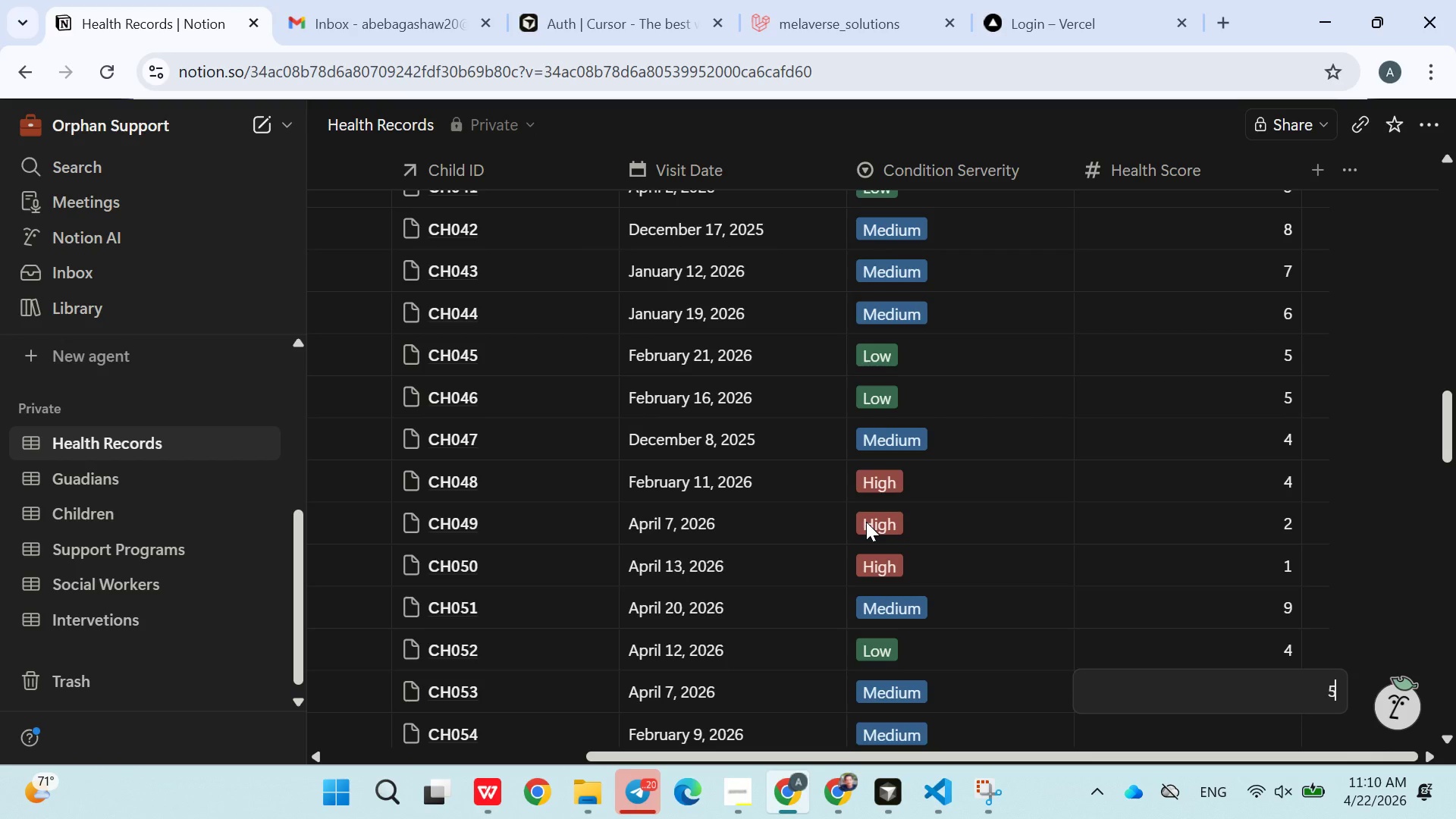 
key(Enter)
 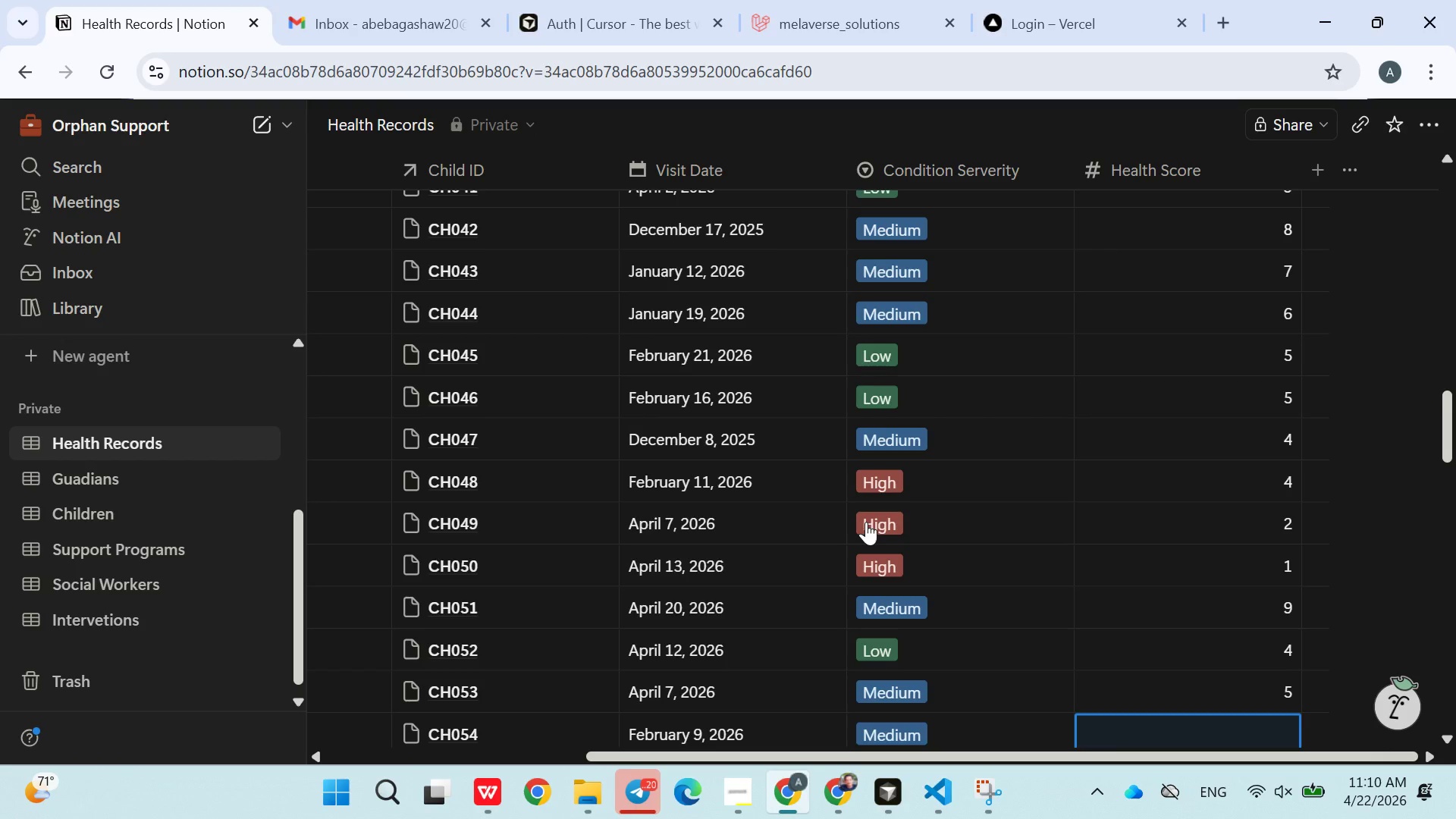 
key(3)
 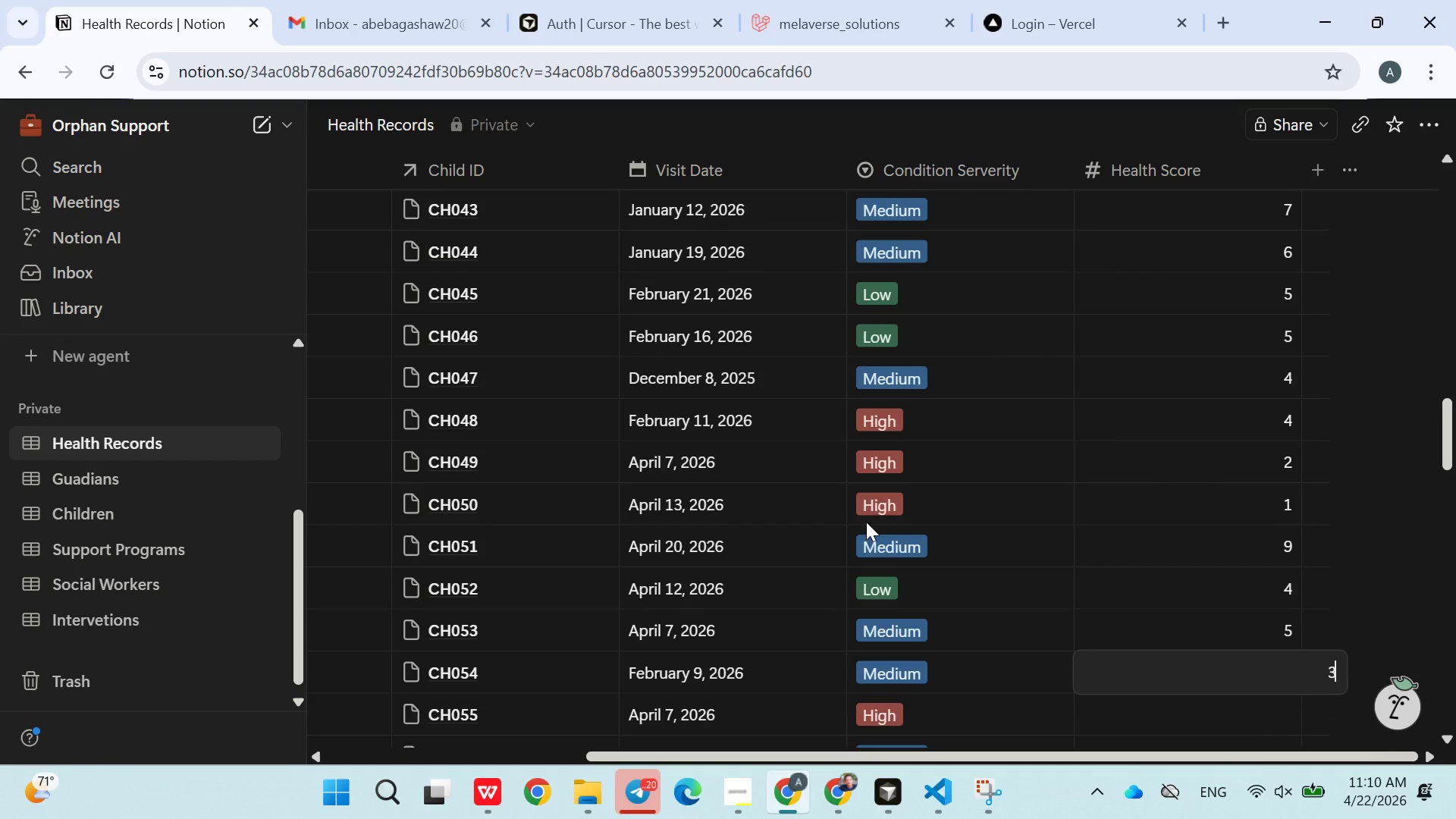 
key(Enter)
 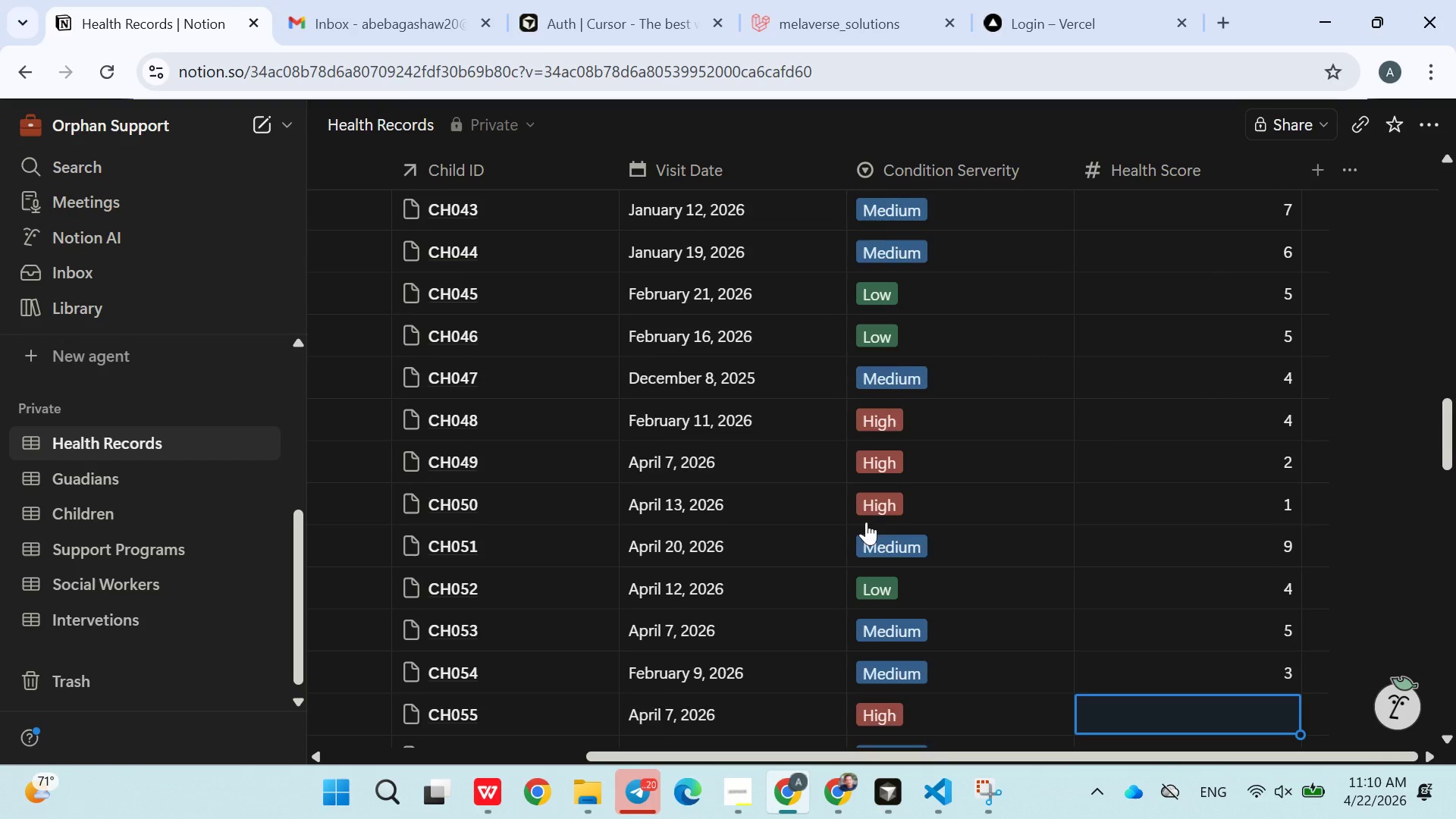 
key(3)
 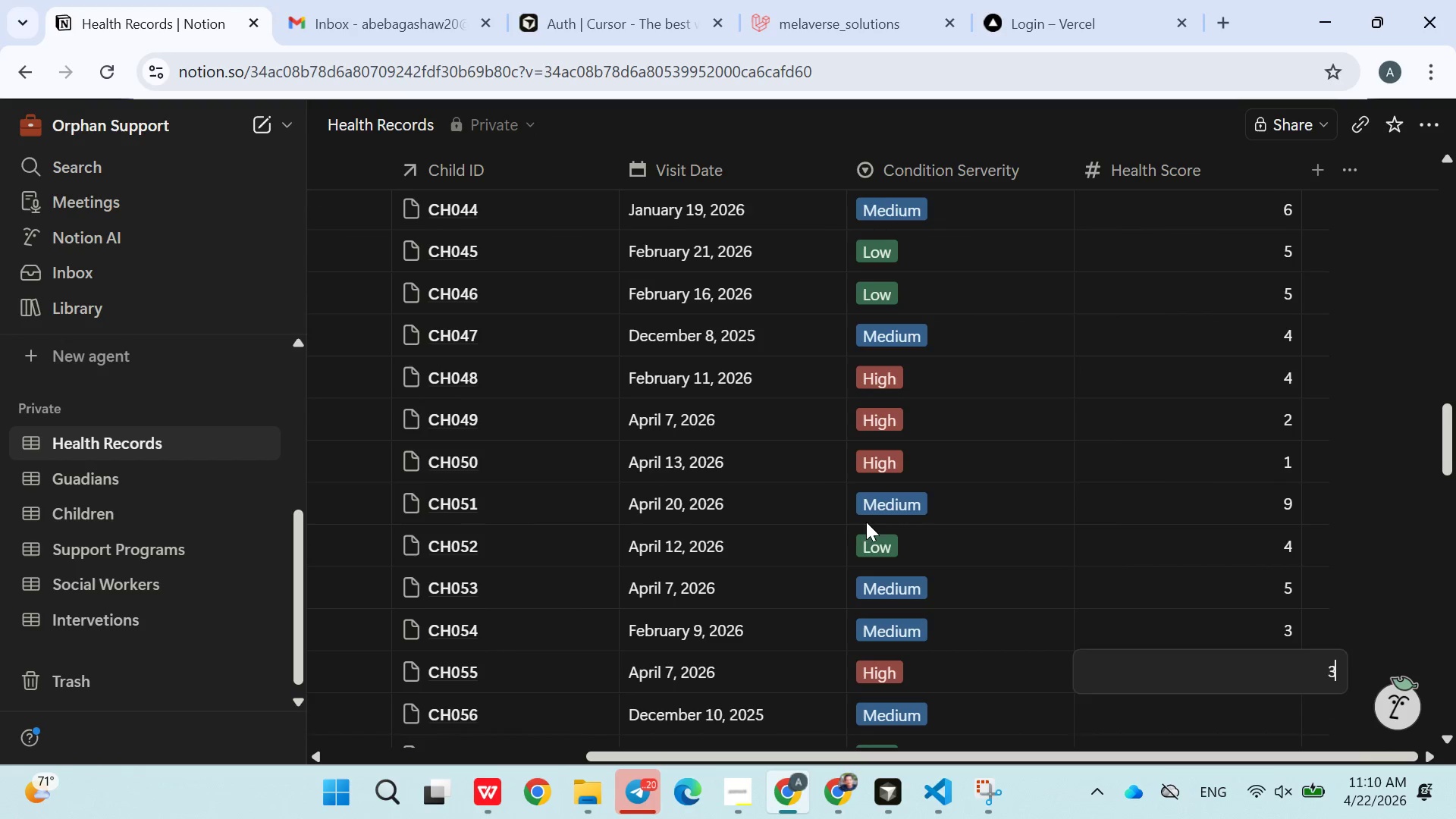 
key(Enter)
 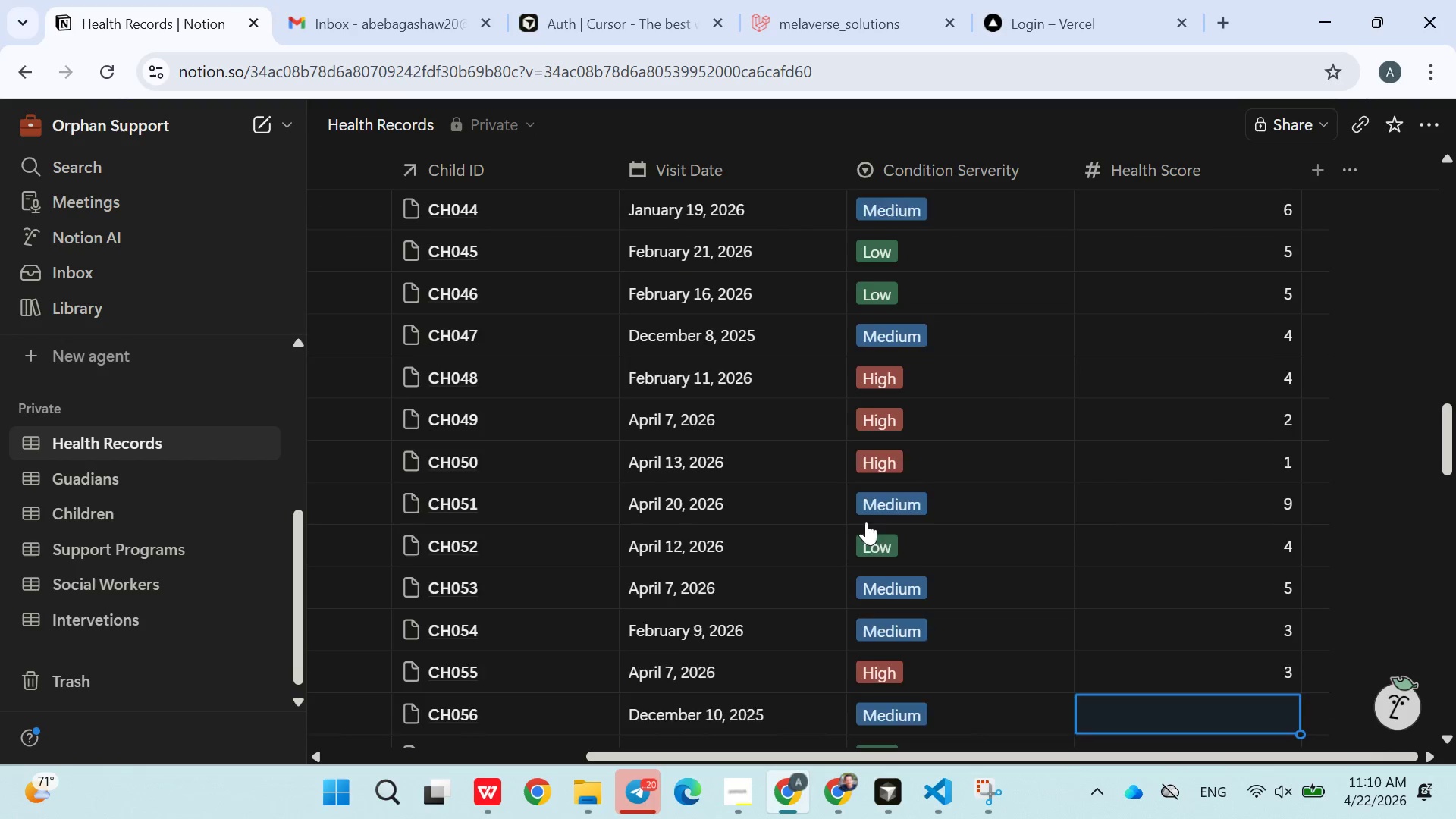 
key(3)
 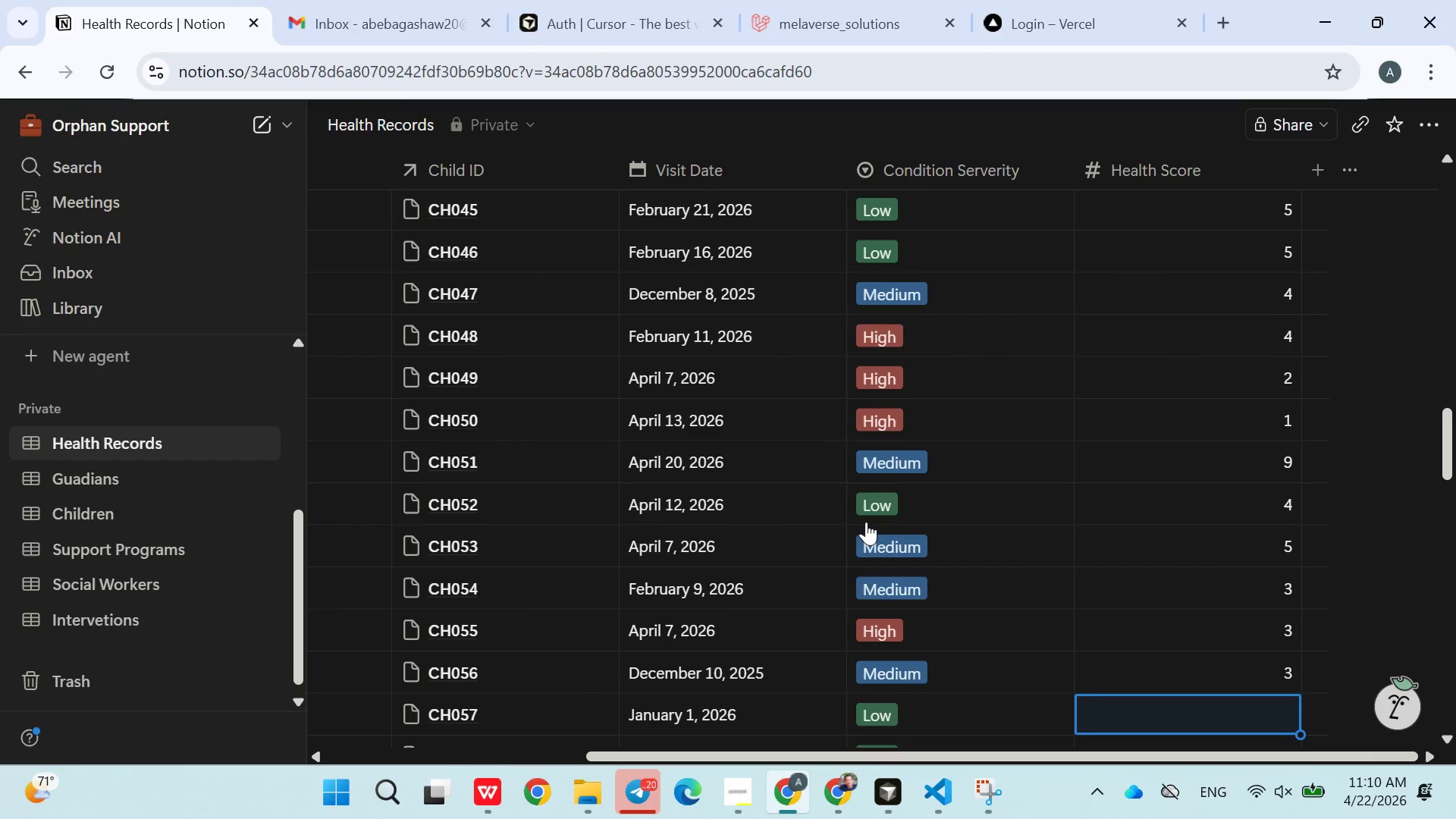 
key(Enter)
 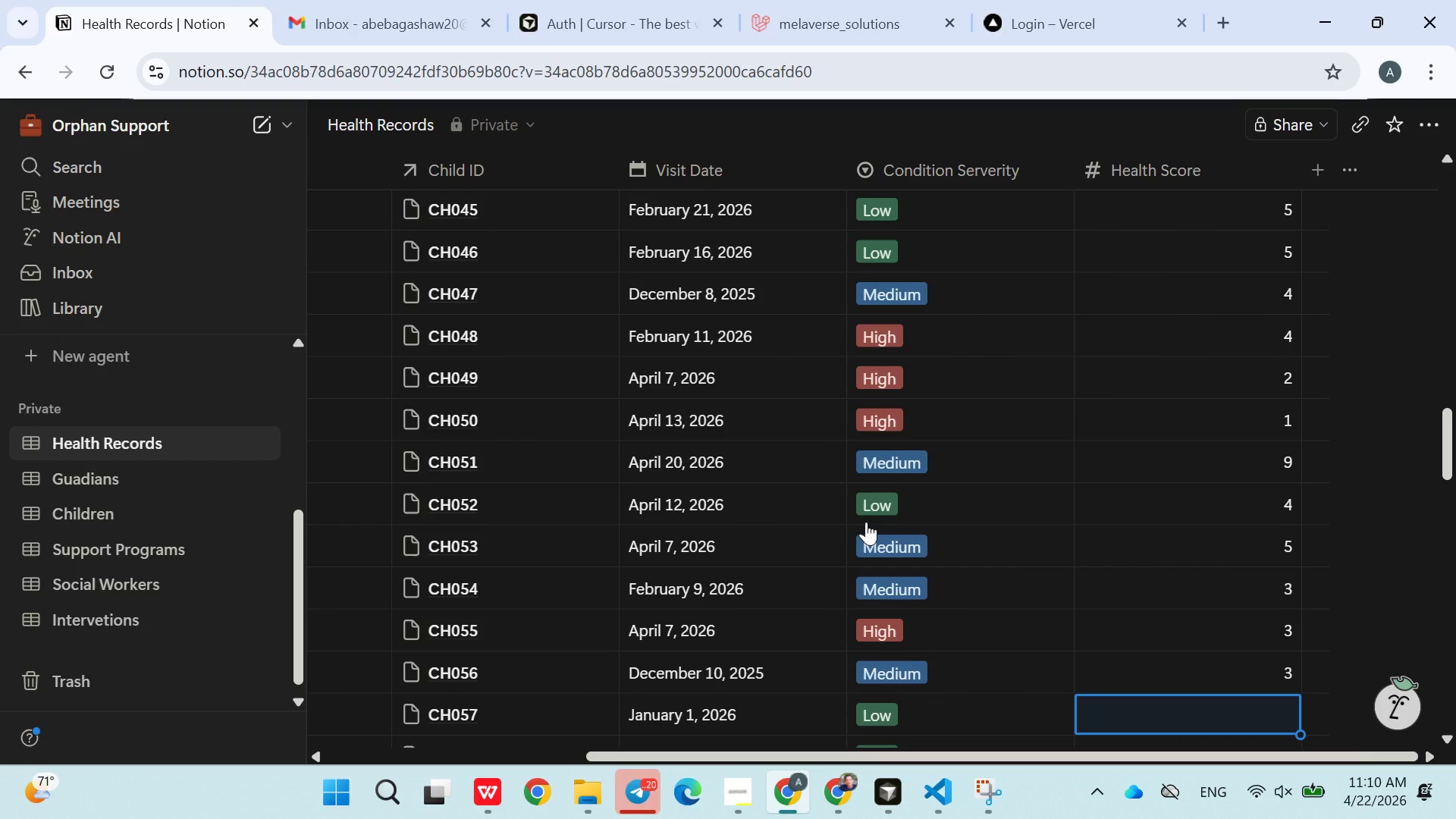 
key(5)
 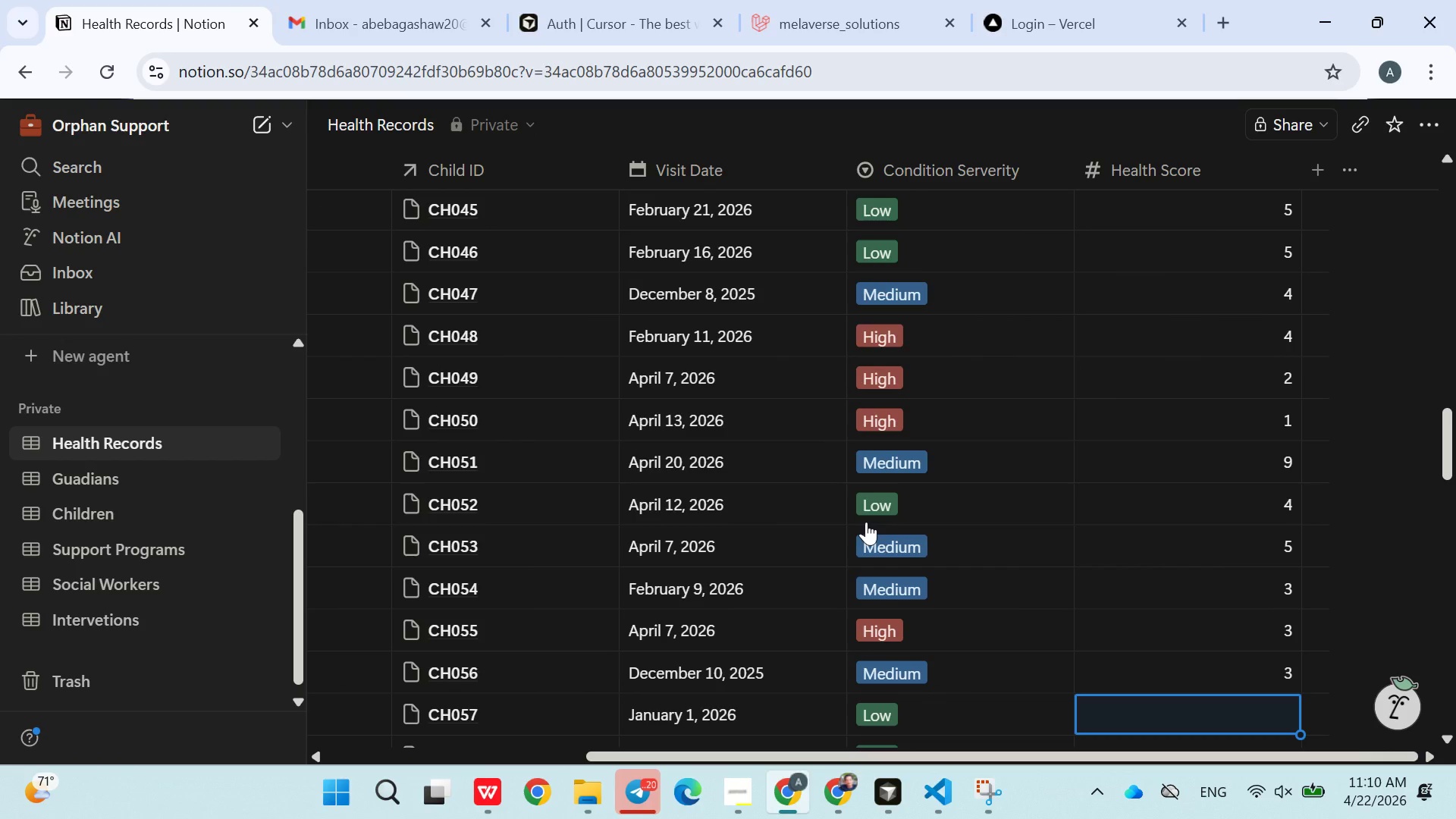 
key(Enter)
 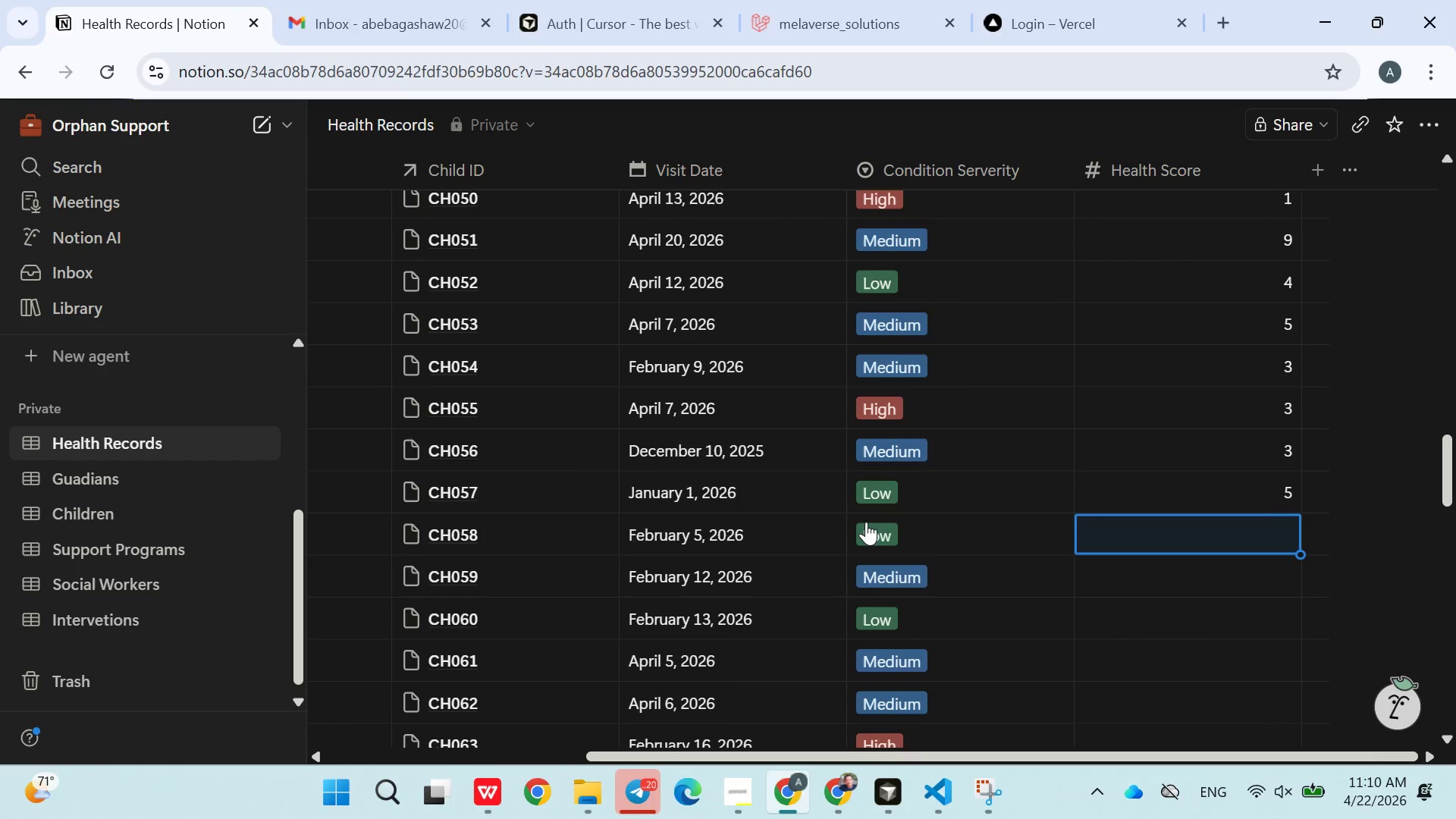 
key(4)
 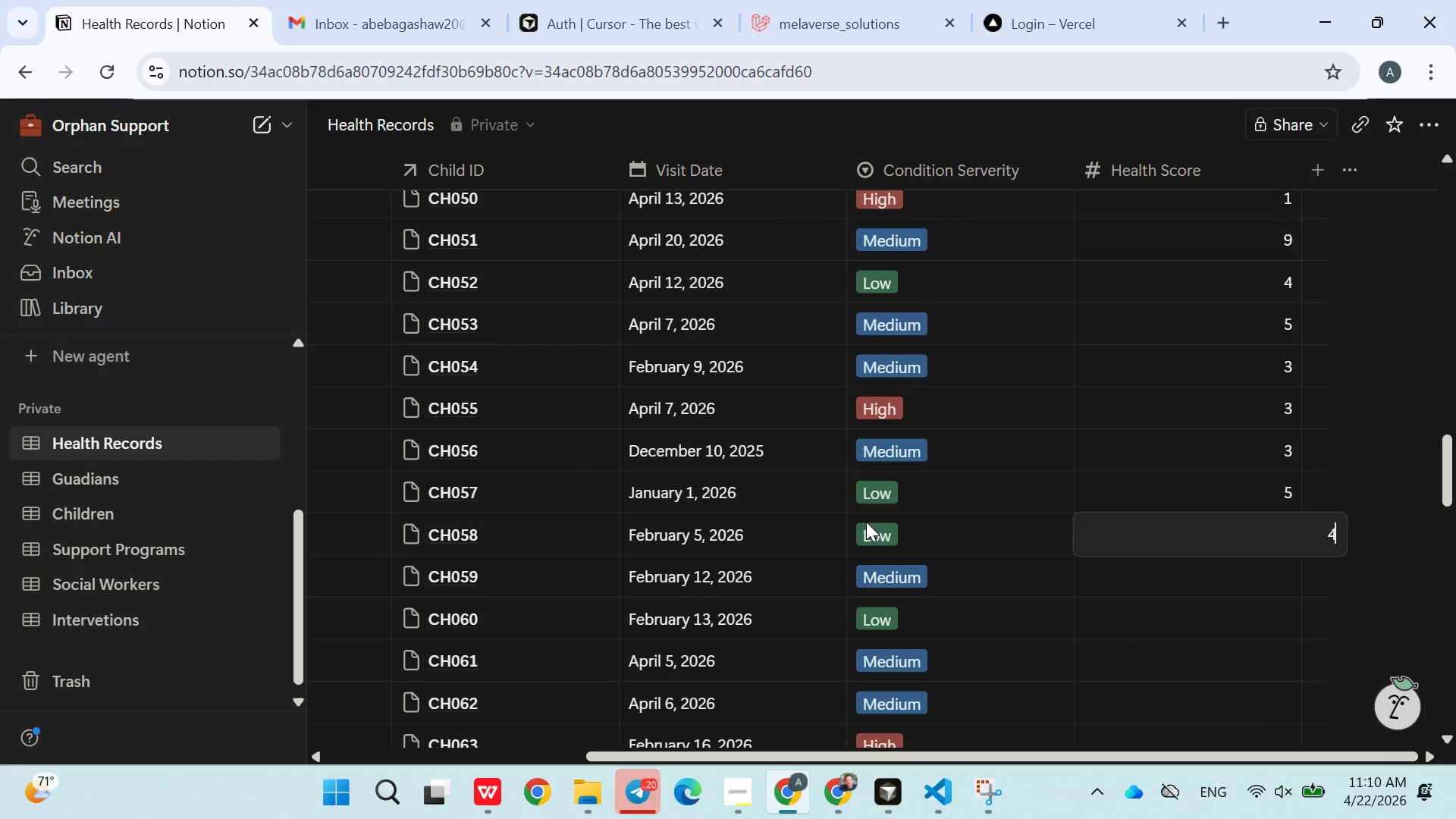 
key(Enter)
 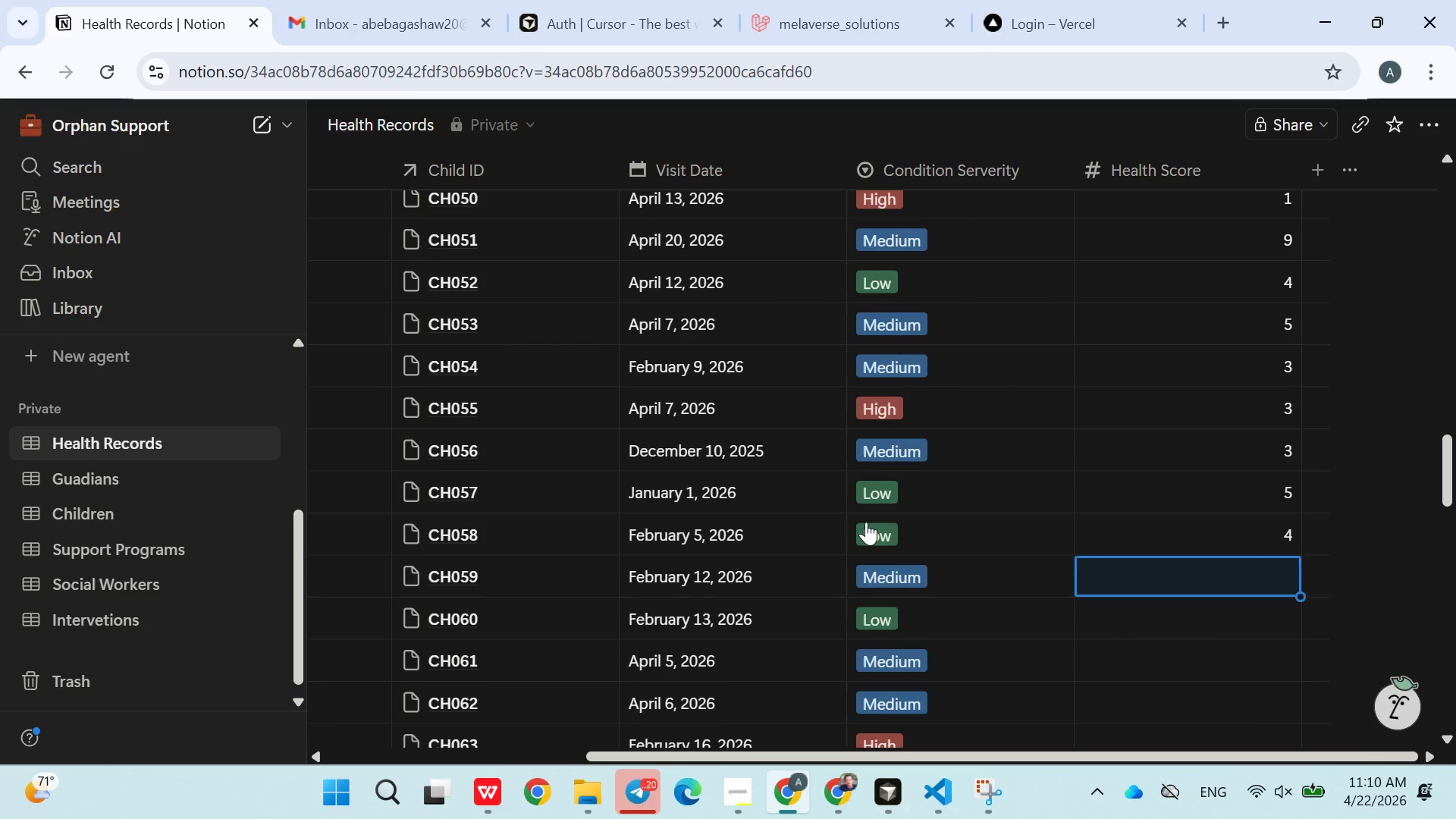 
key(3)
 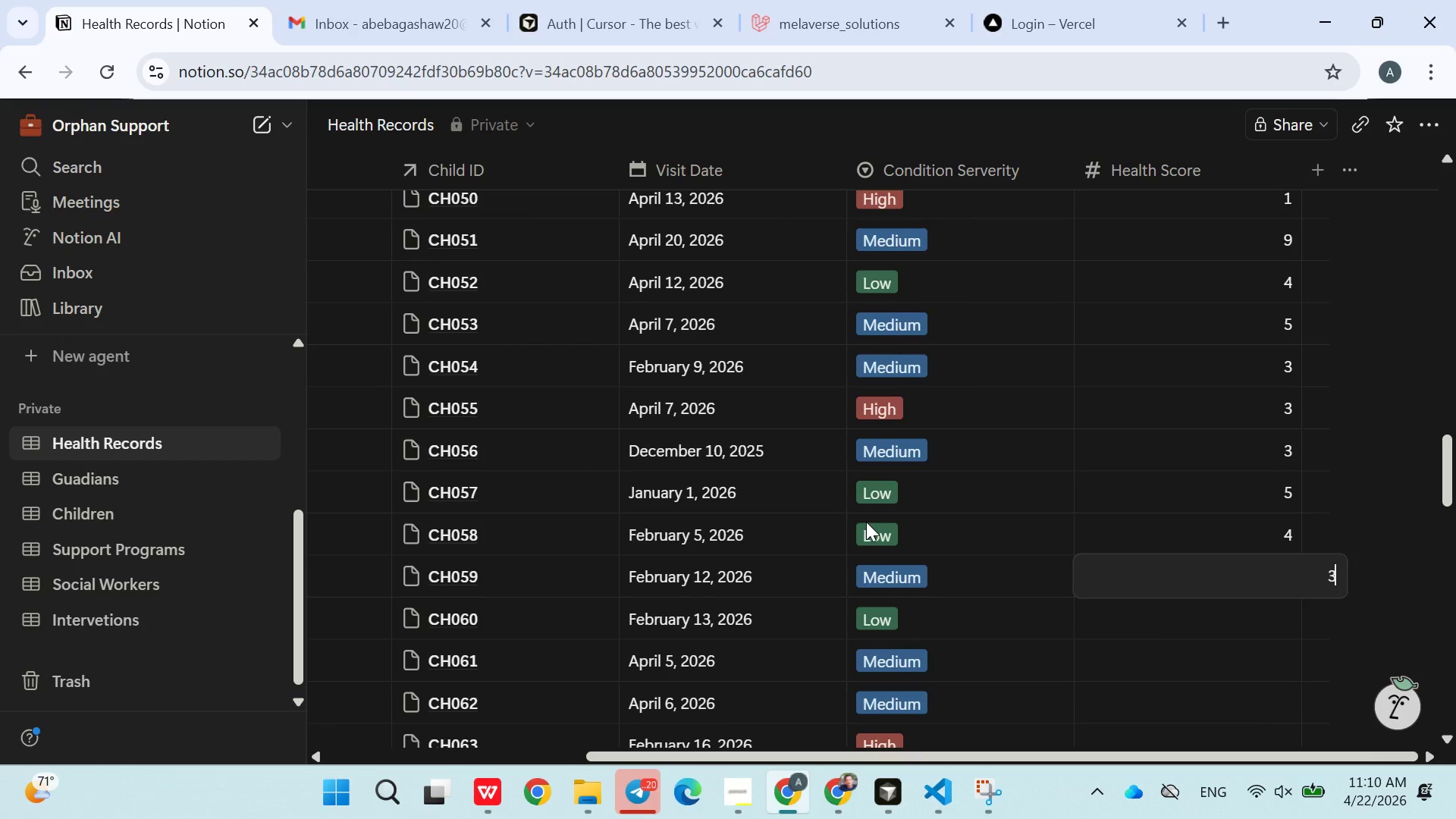 
key(Enter)
 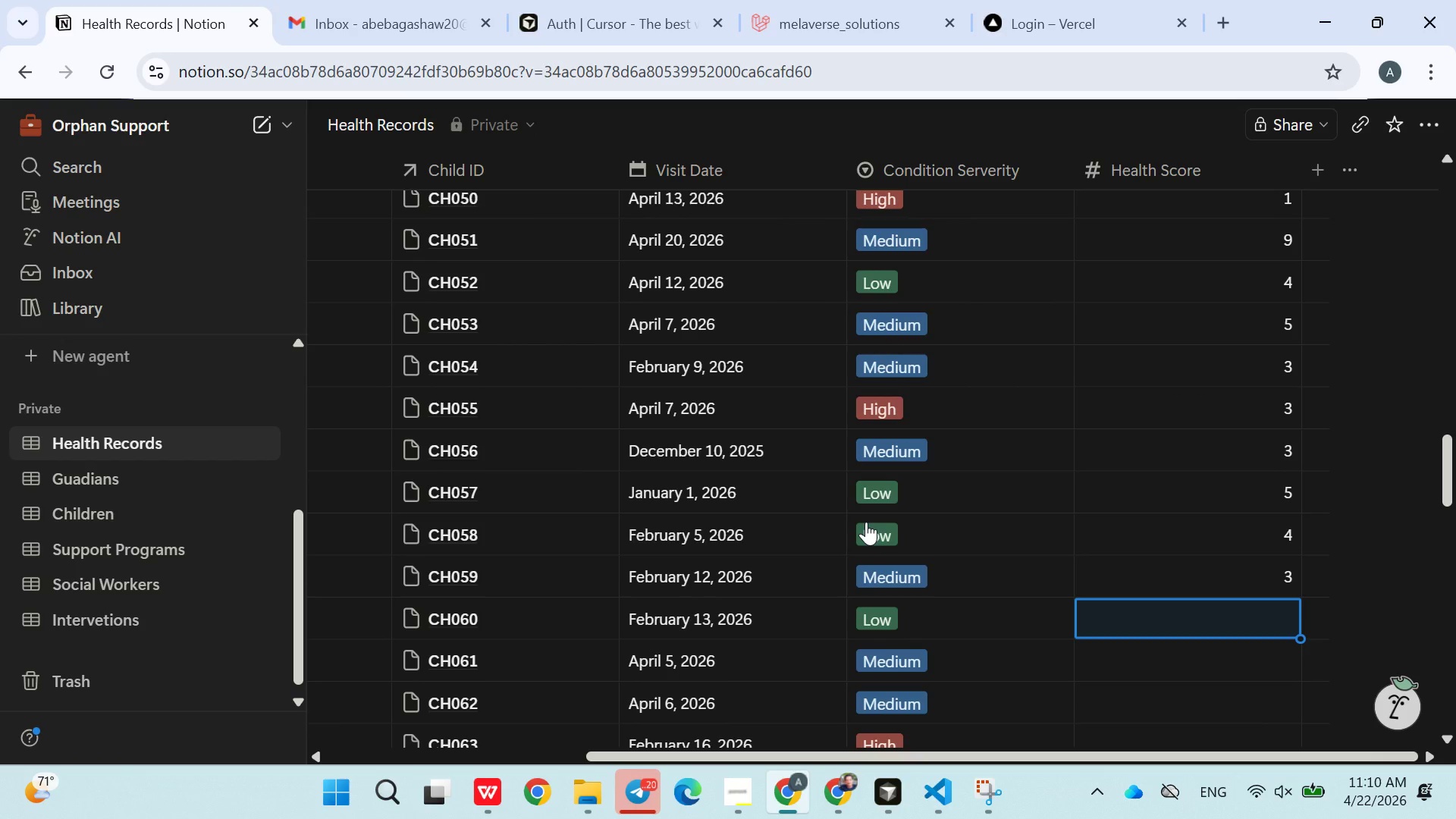 
key(5)
 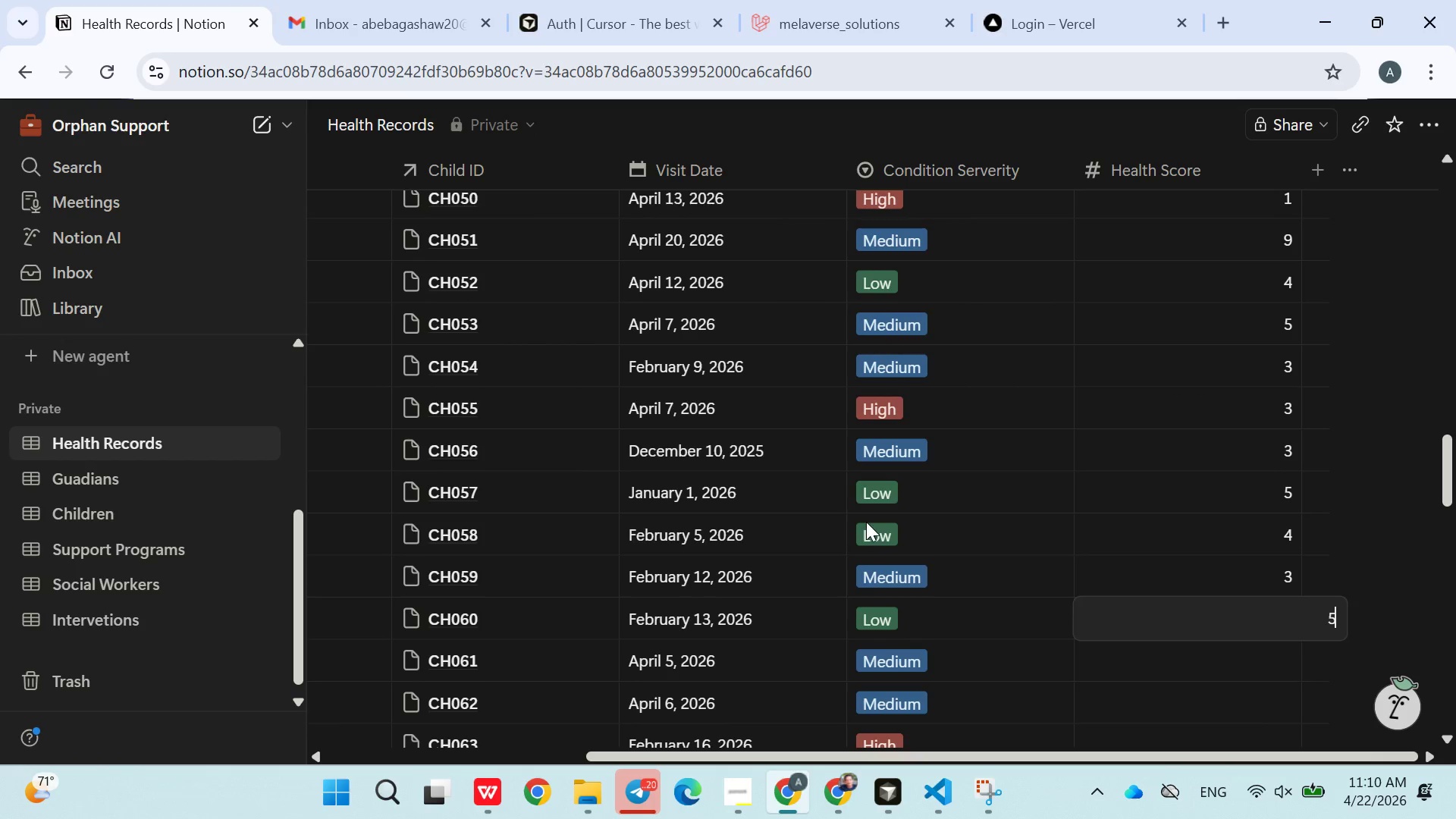 
key(Enter)
 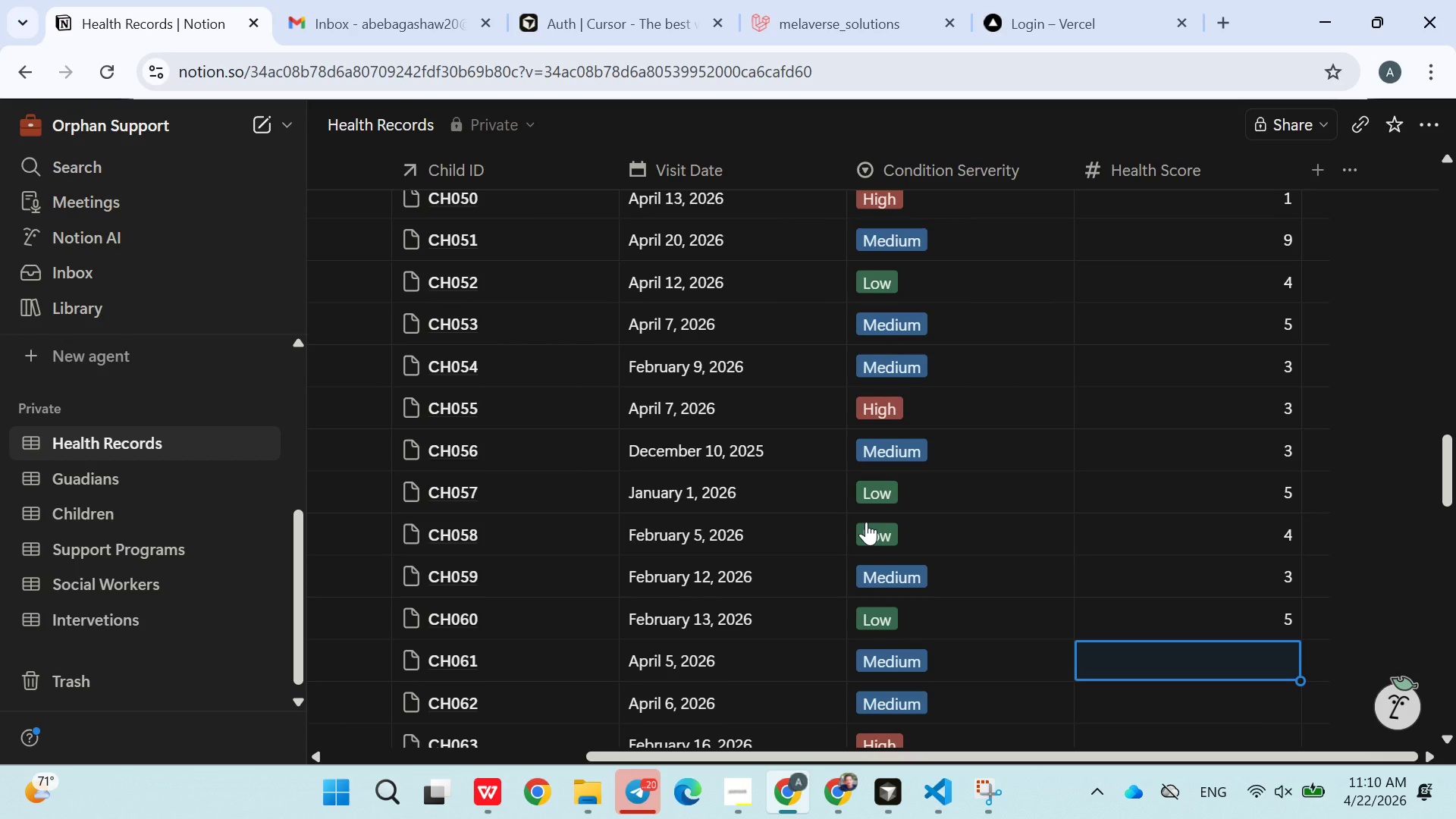 
key(2)
 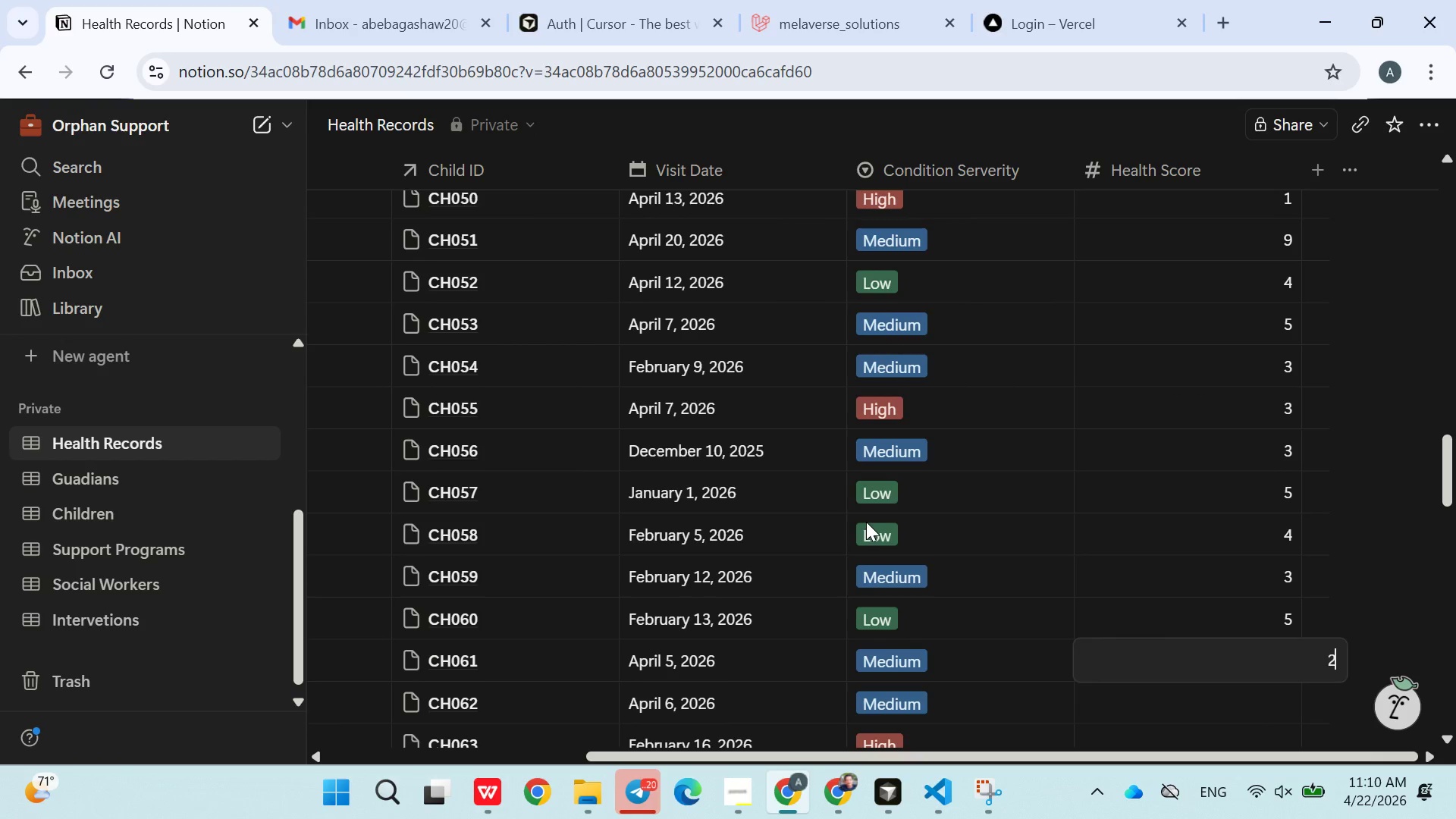 
key(Enter)
 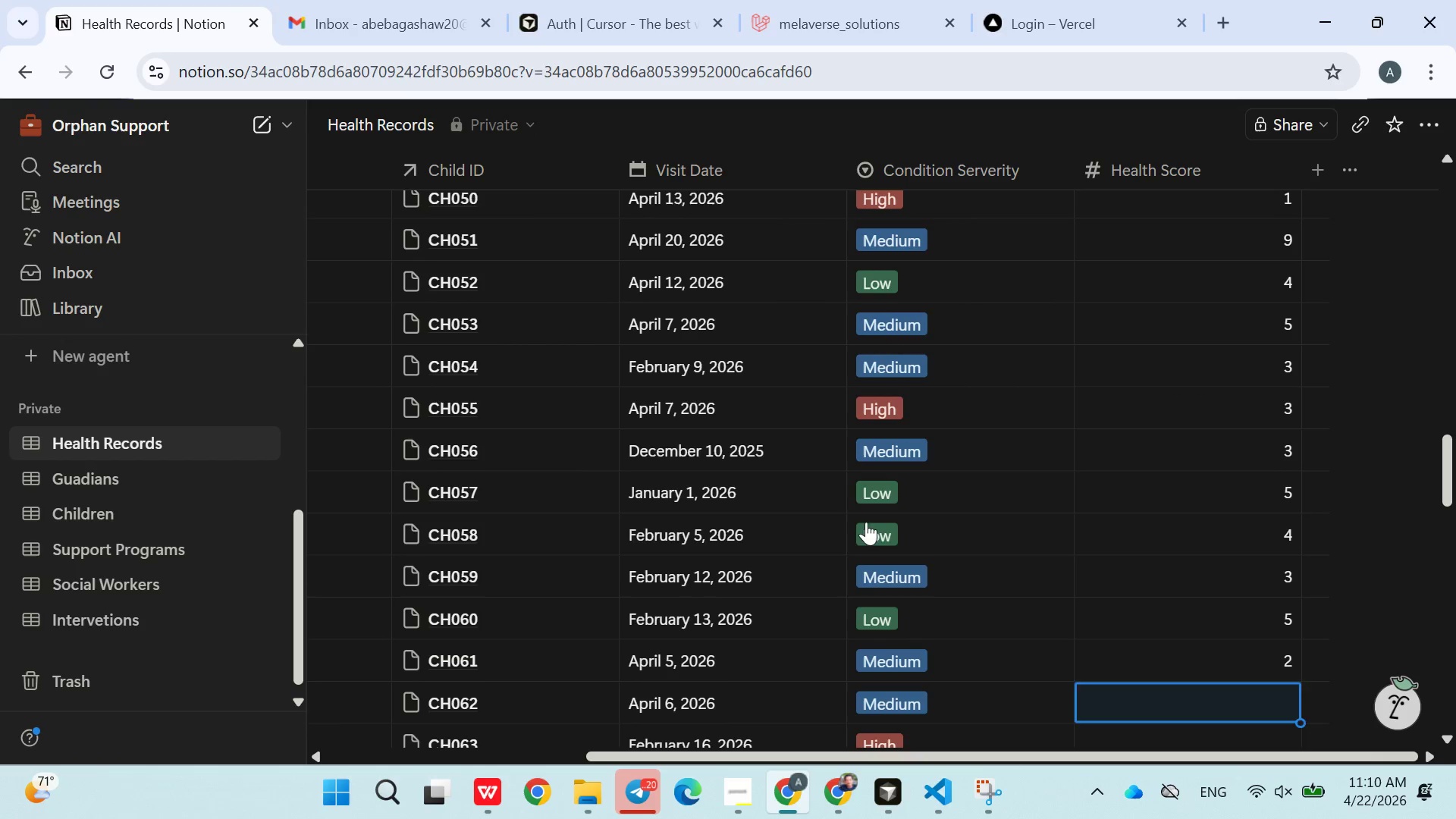 
key(2)
 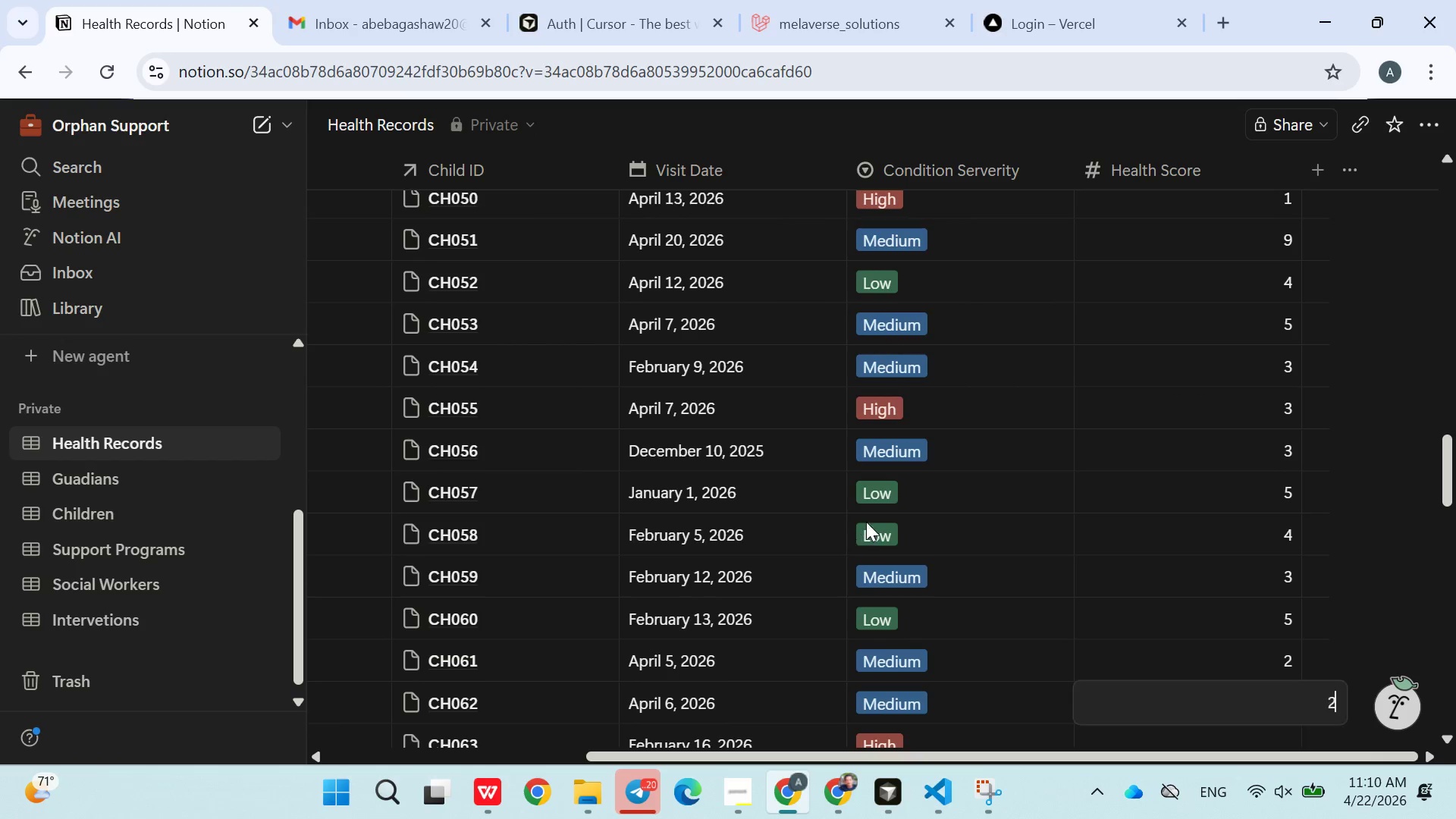 
key(Enter)
 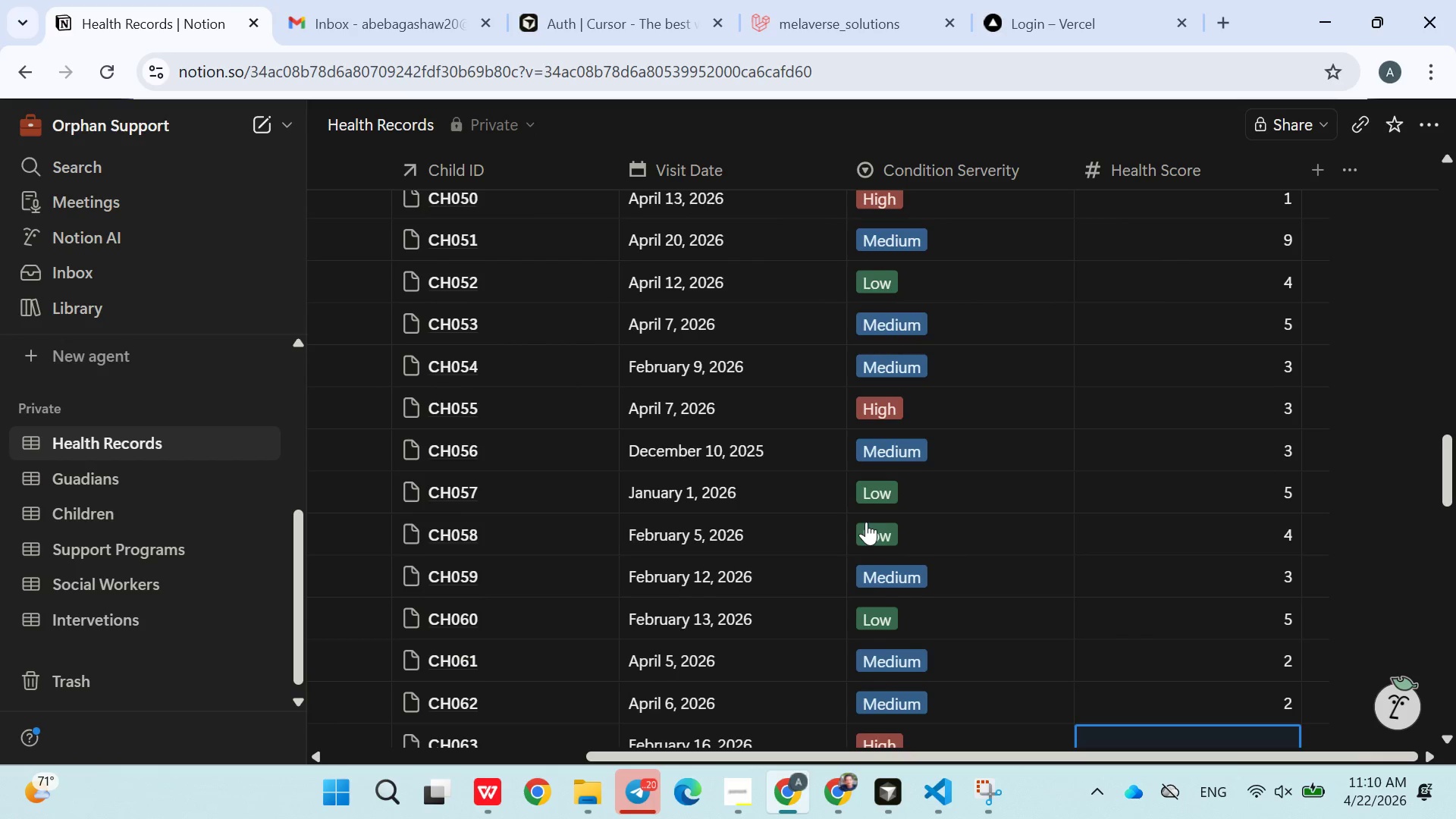 
key(1)
 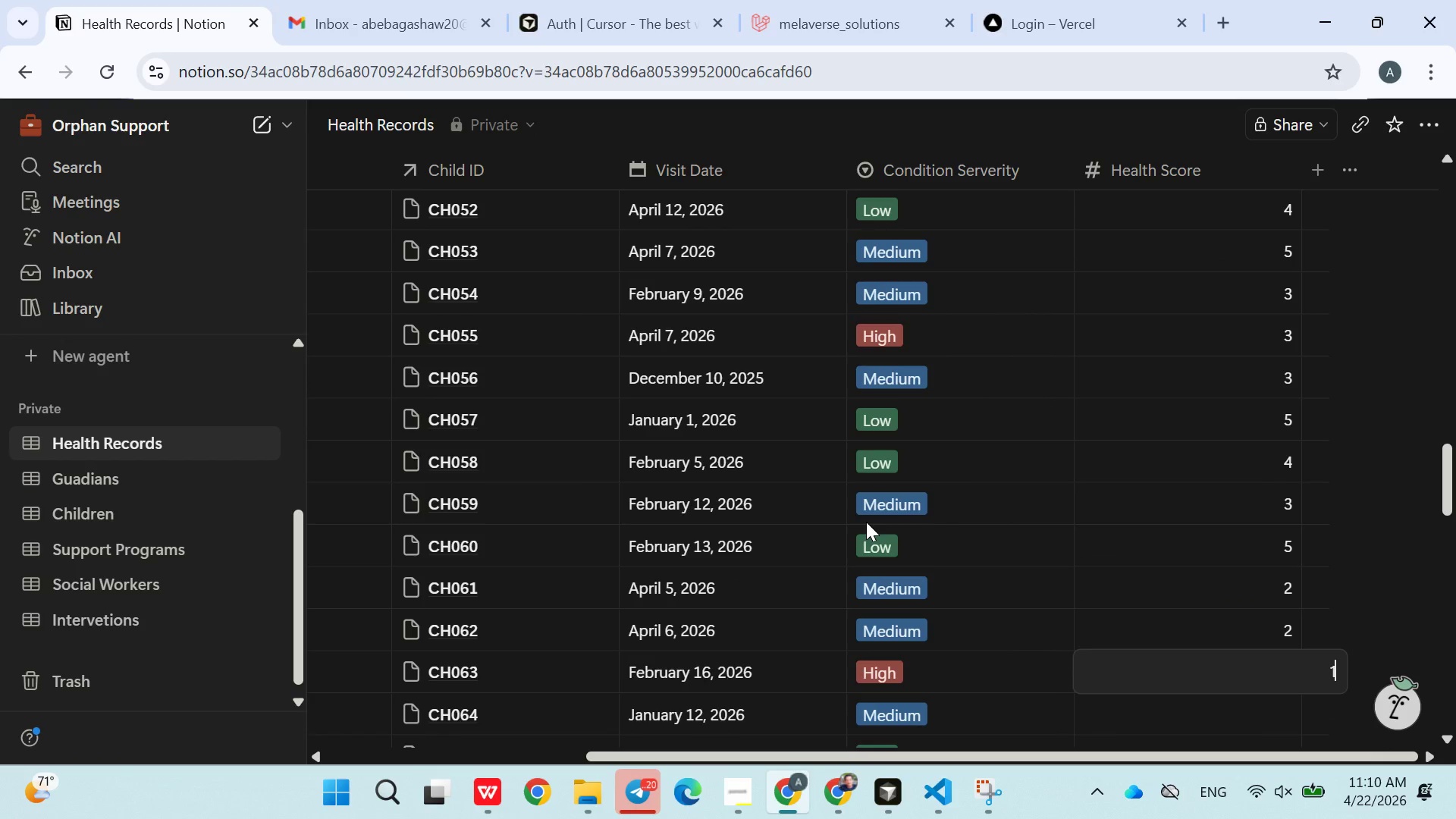 
key(Enter)
 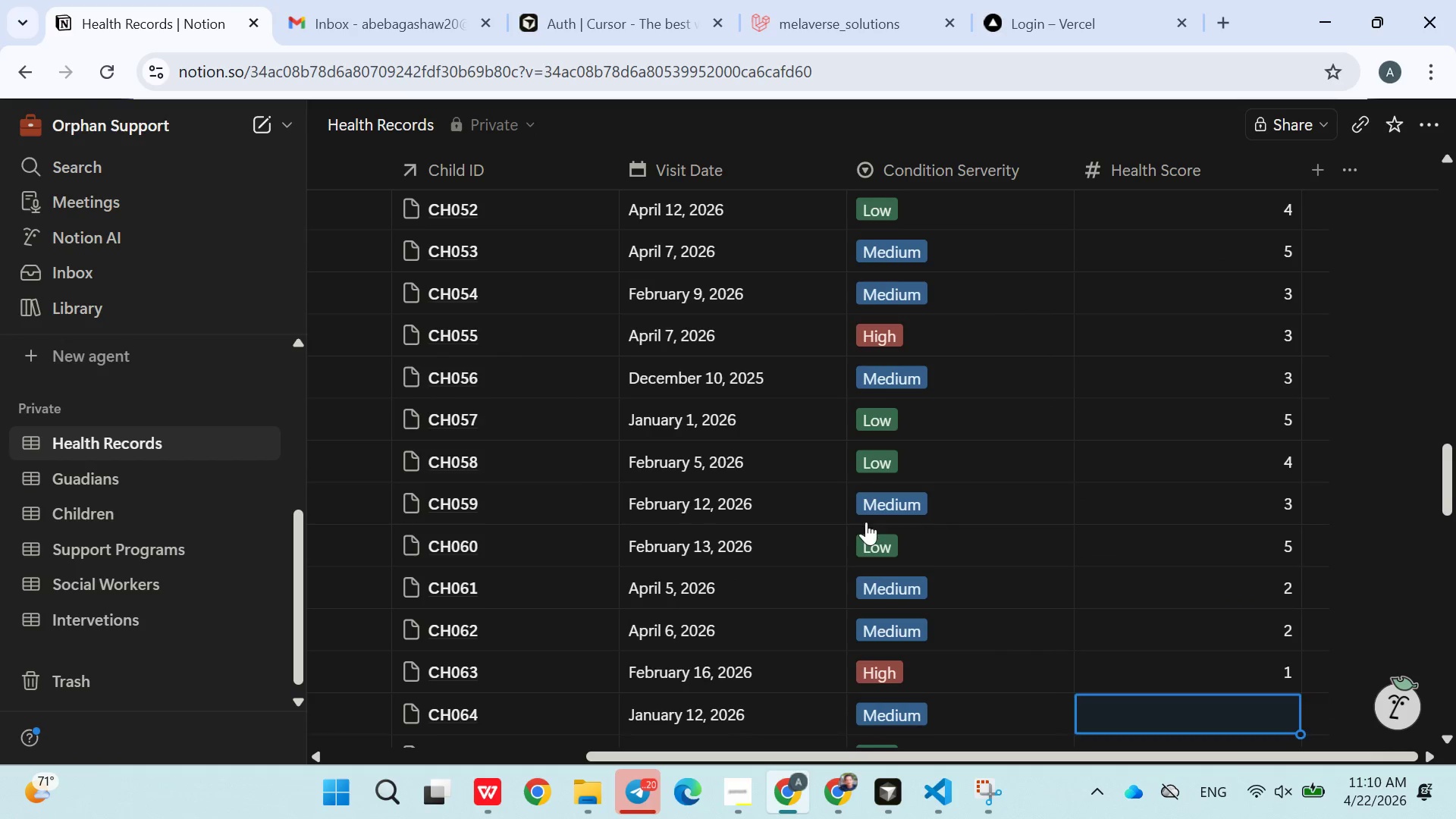 
key(1)
 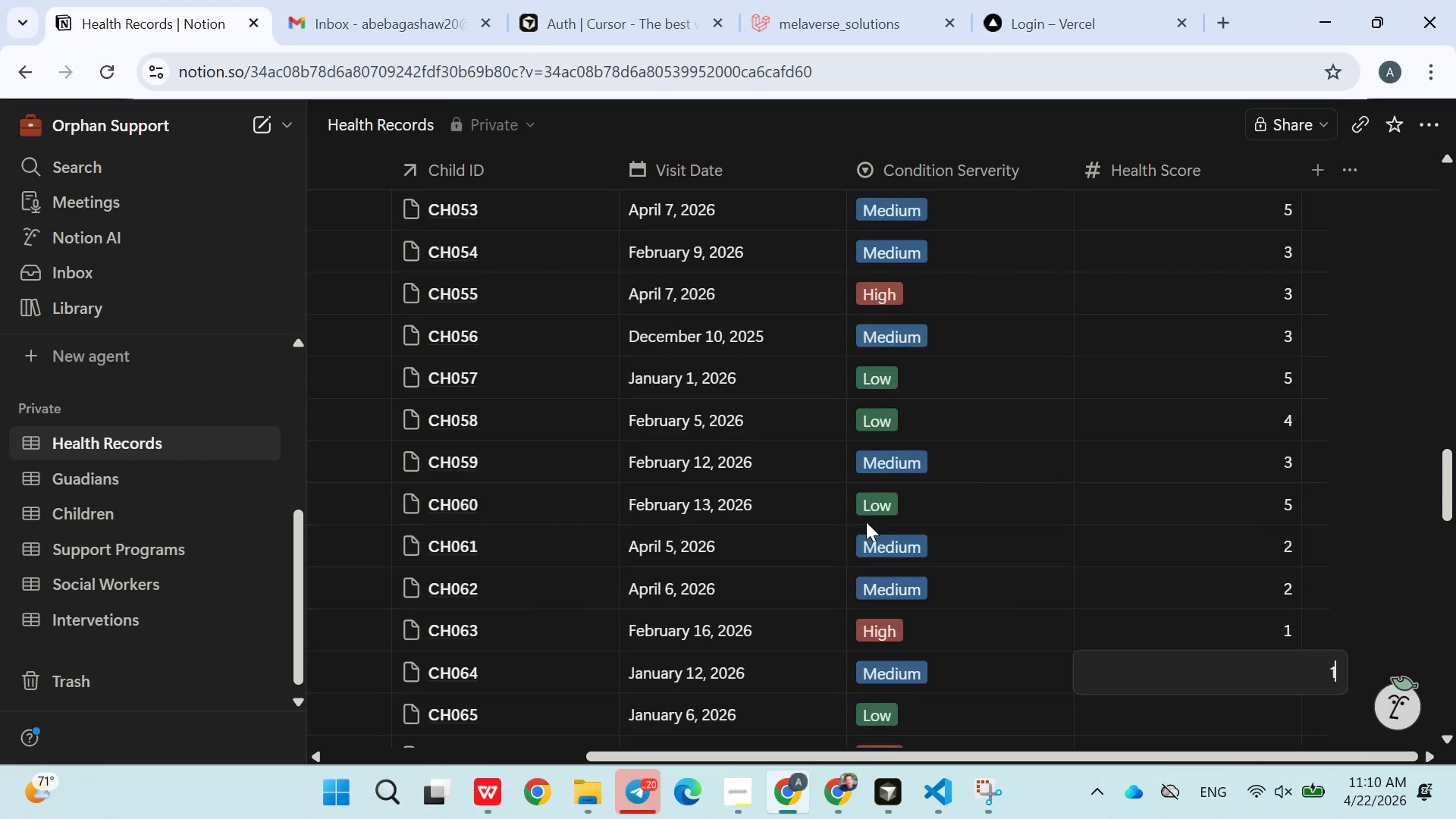 
key(Enter)
 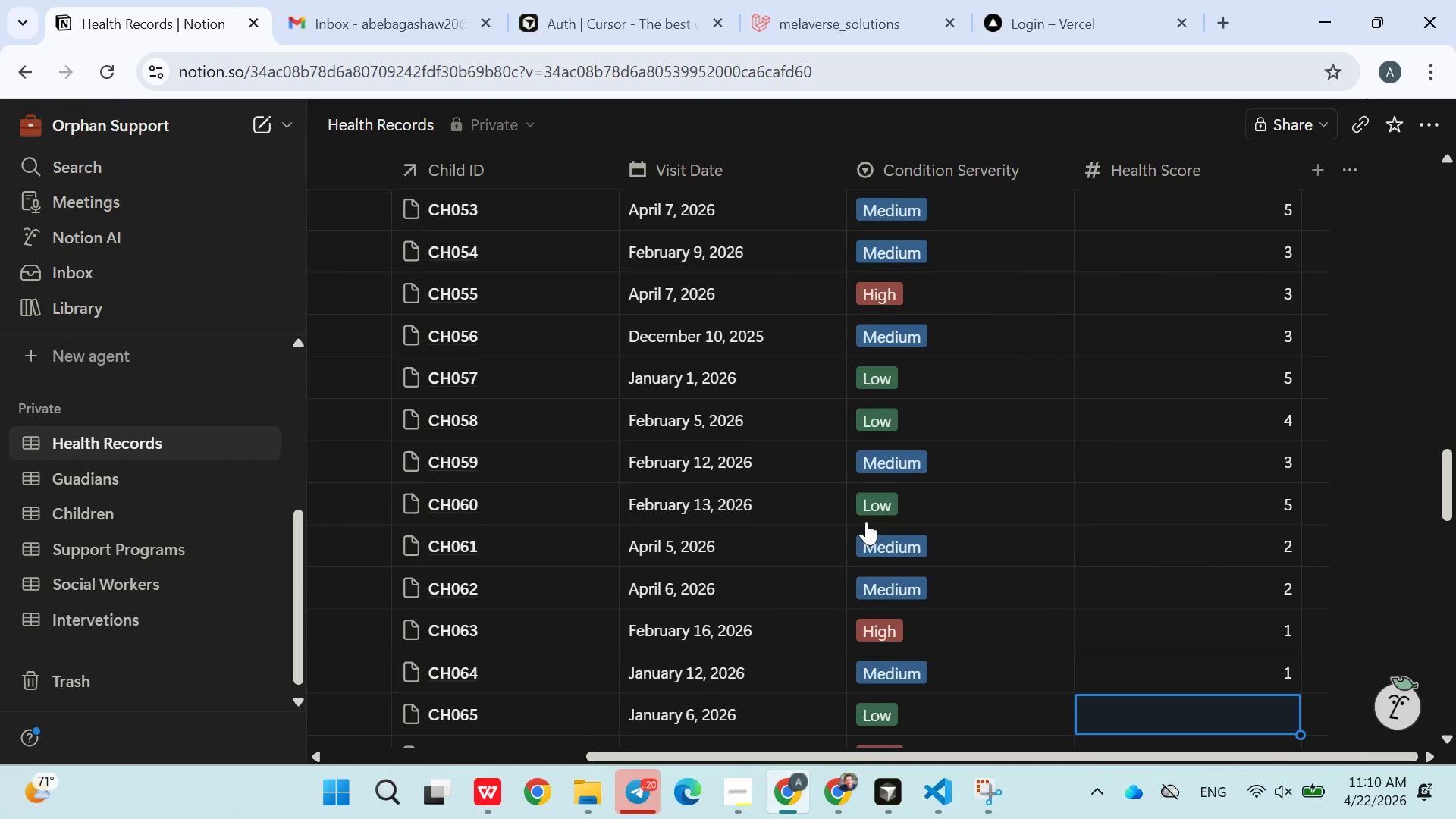 
key(2)
 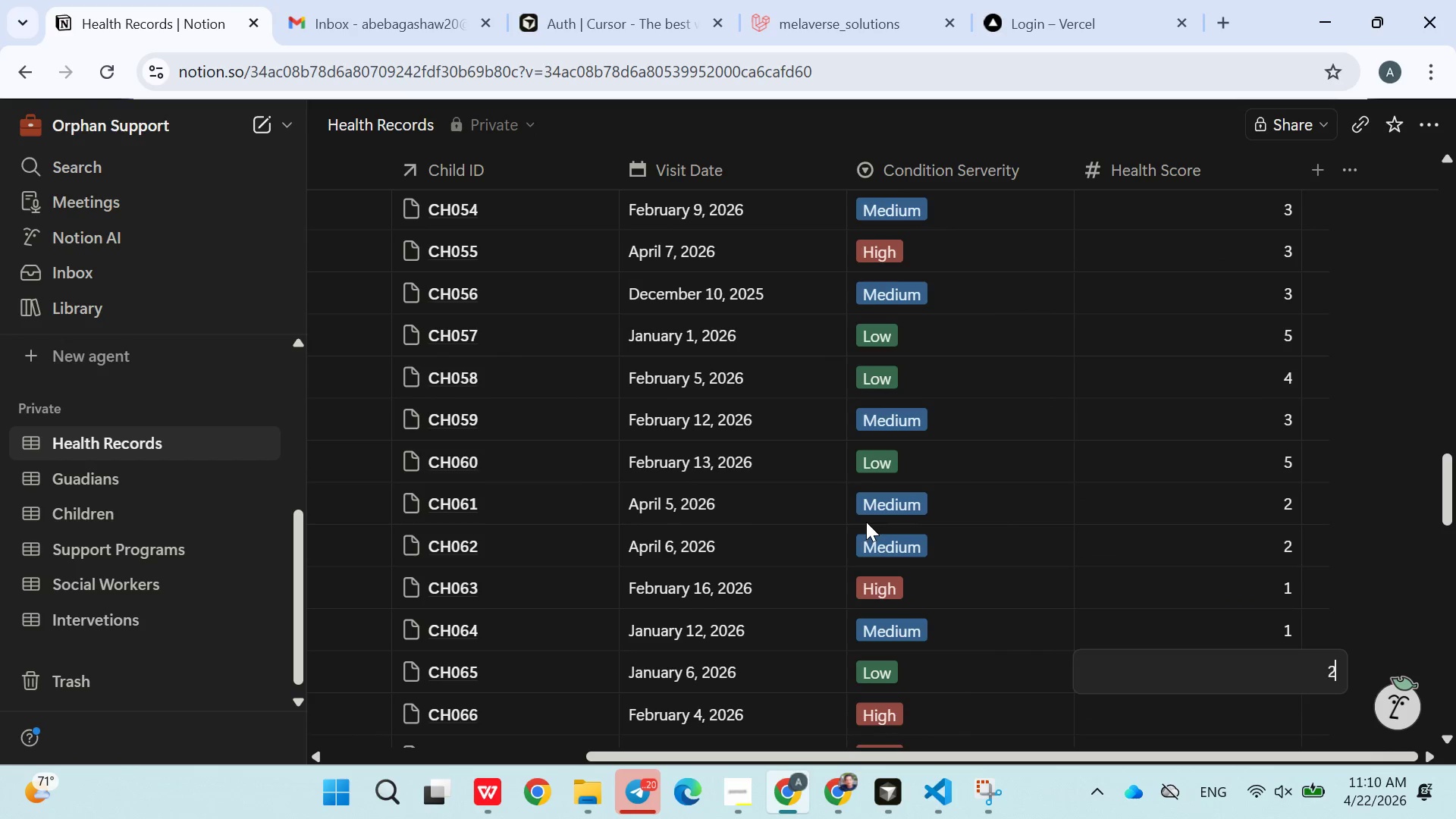 
key(Enter)
 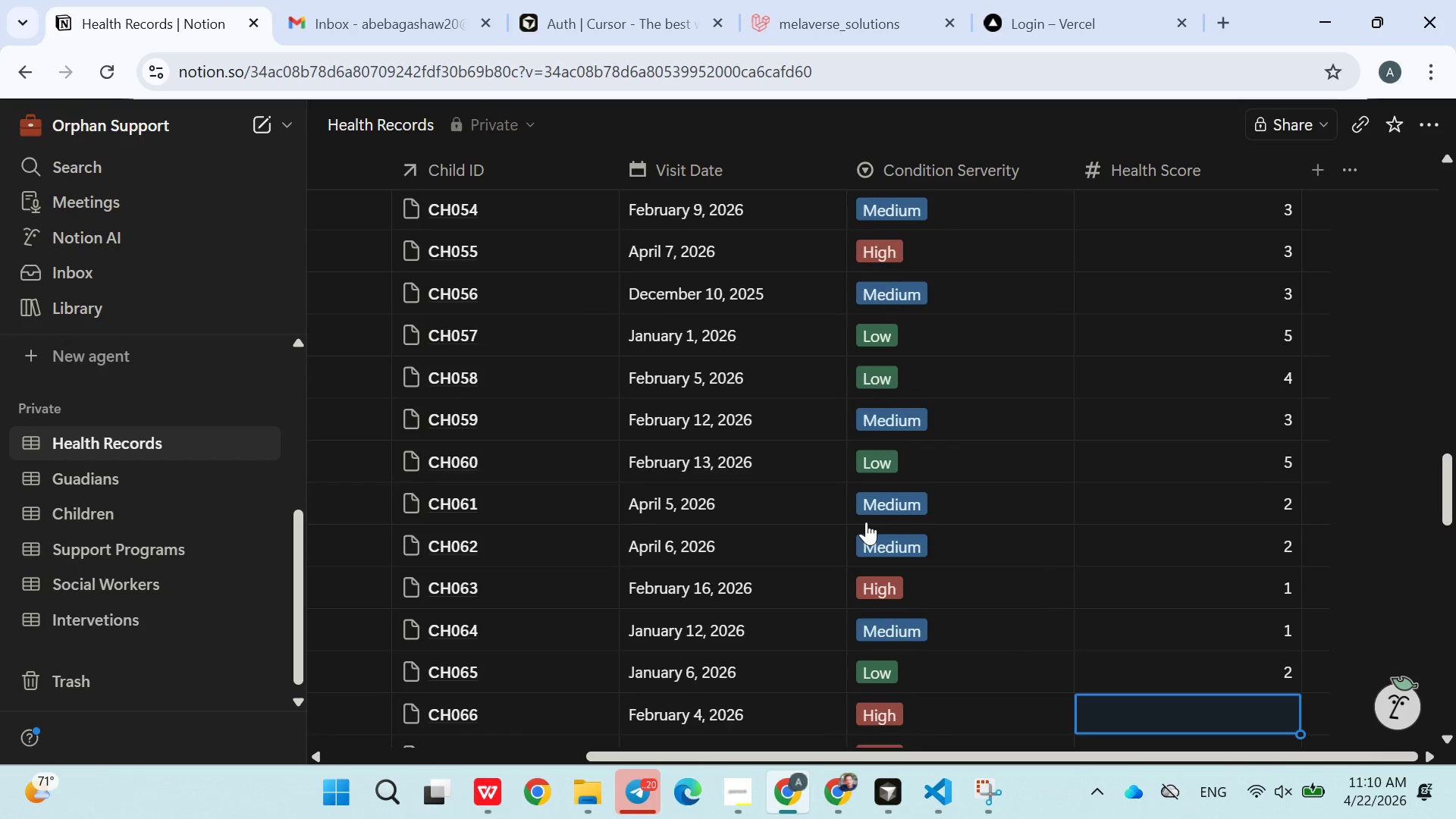 
key(3)
 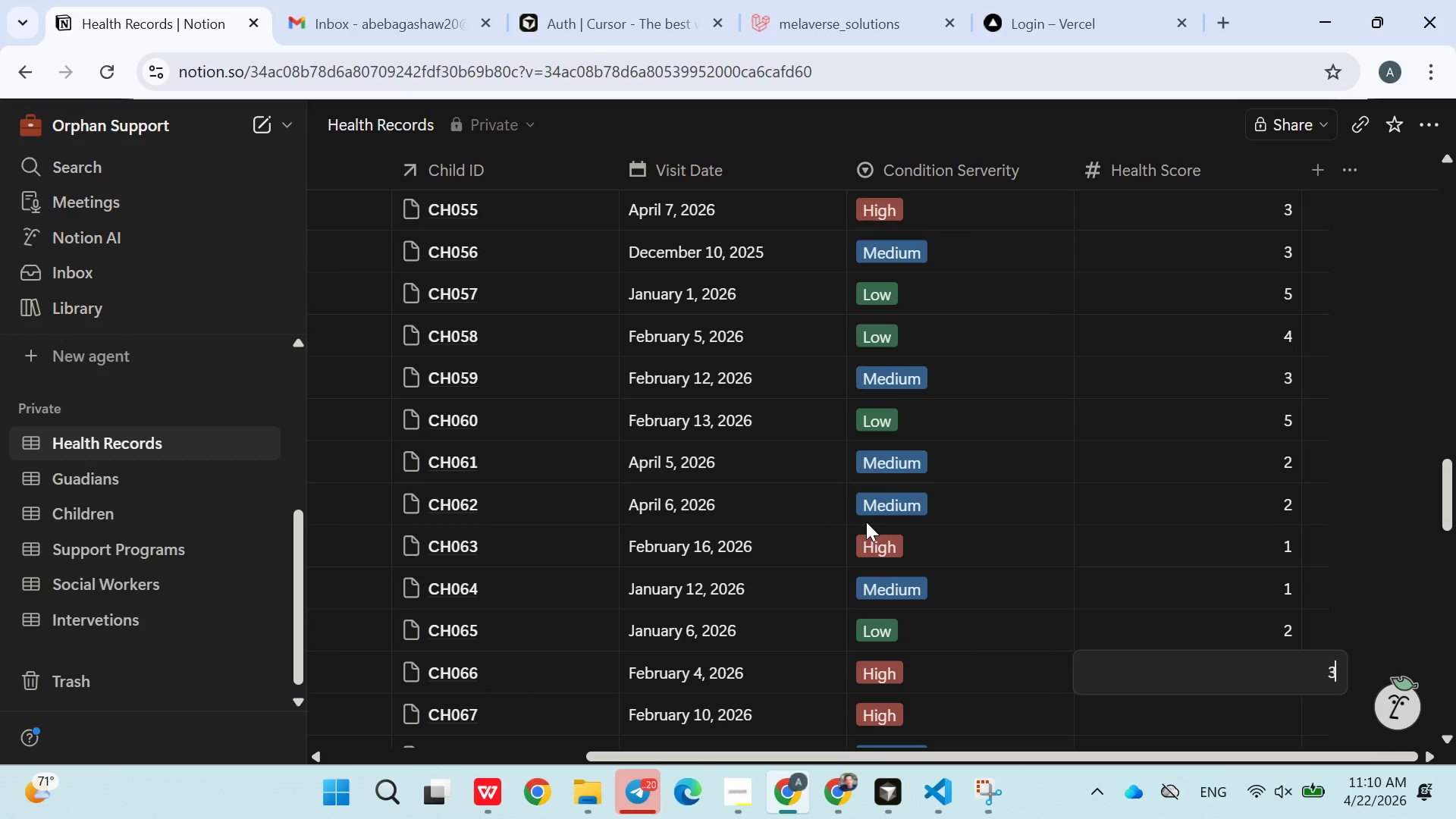 
key(Enter)
 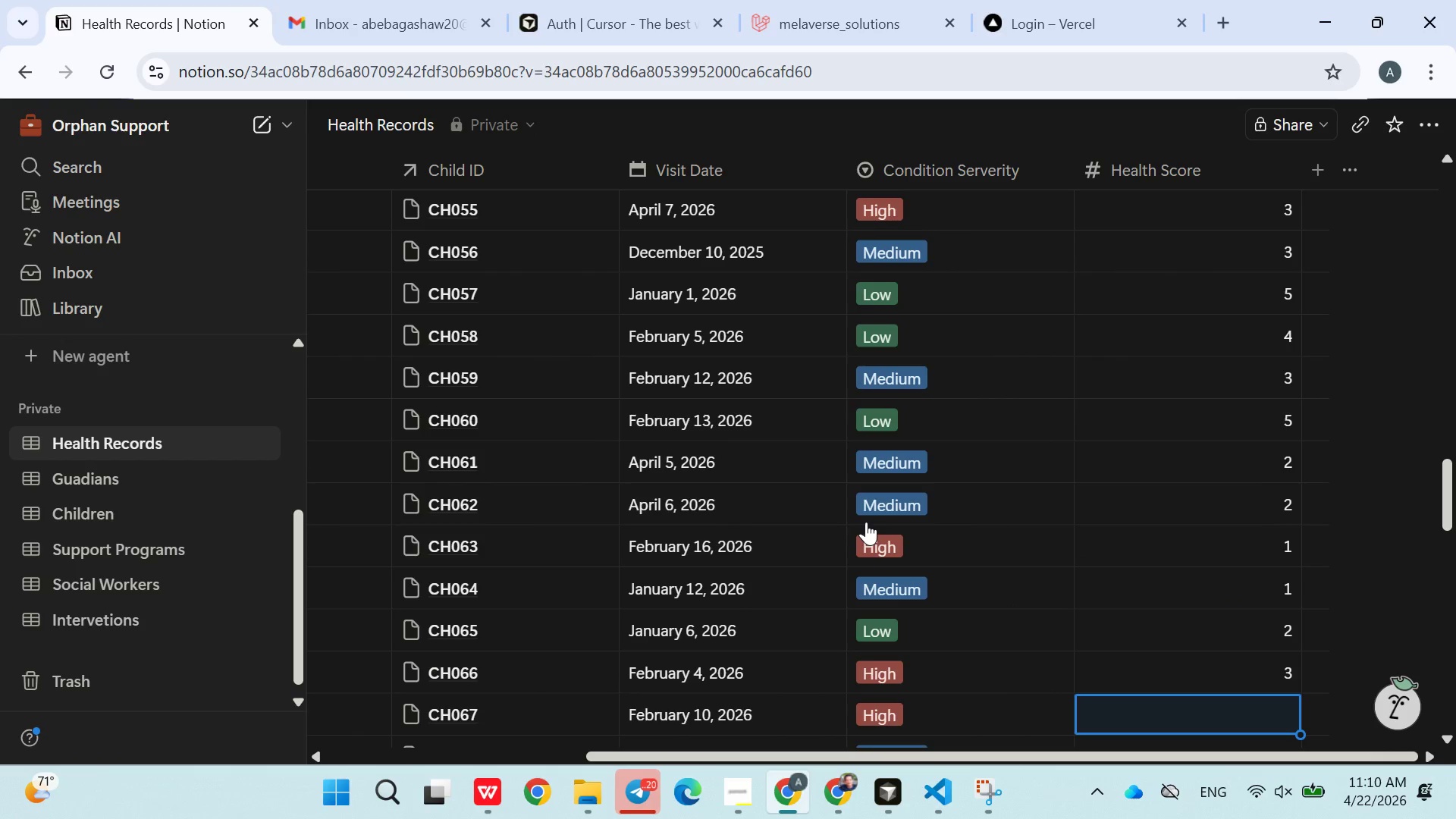 
type(44)
key(Backspace)
 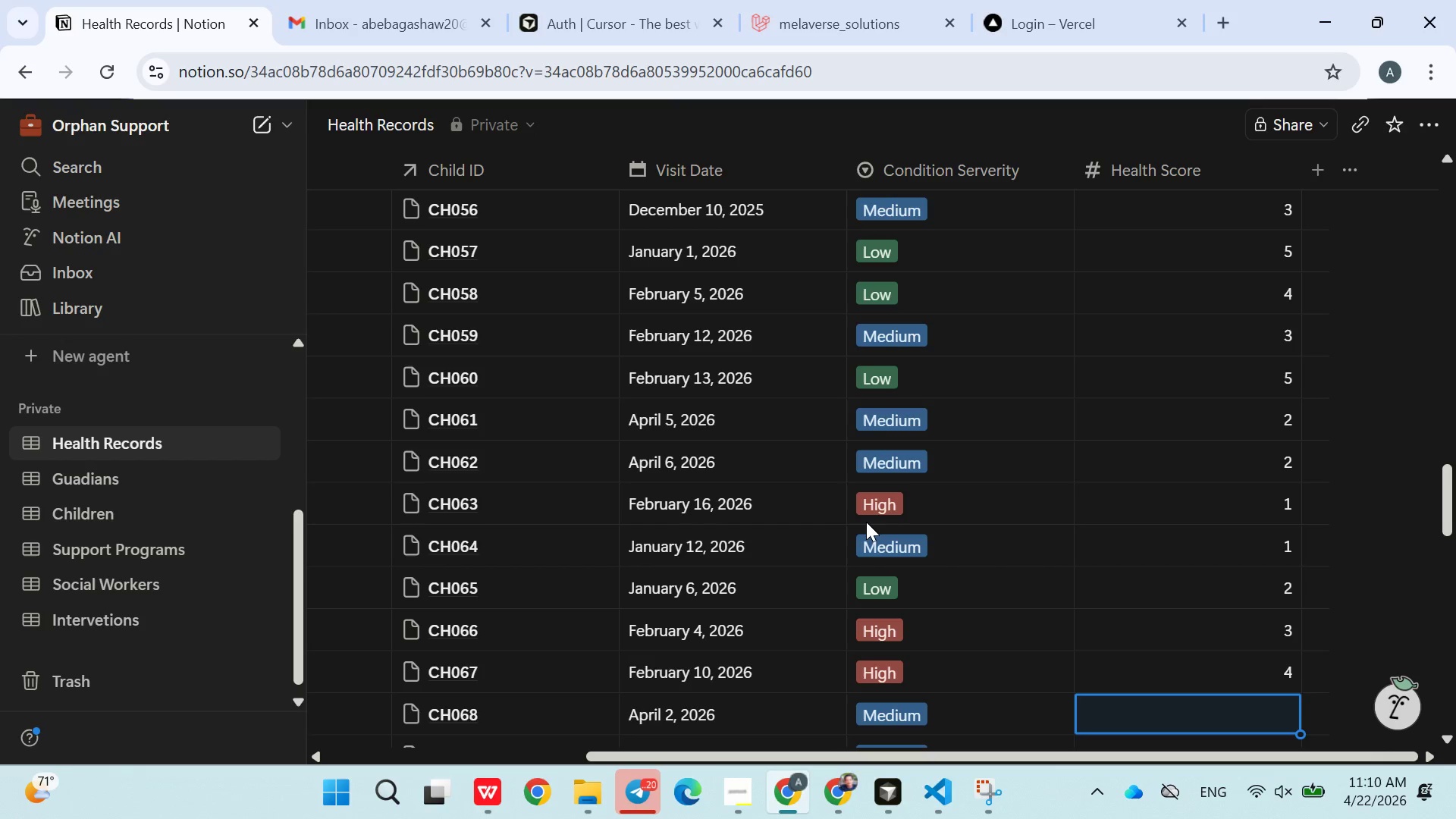 
key(Enter)
 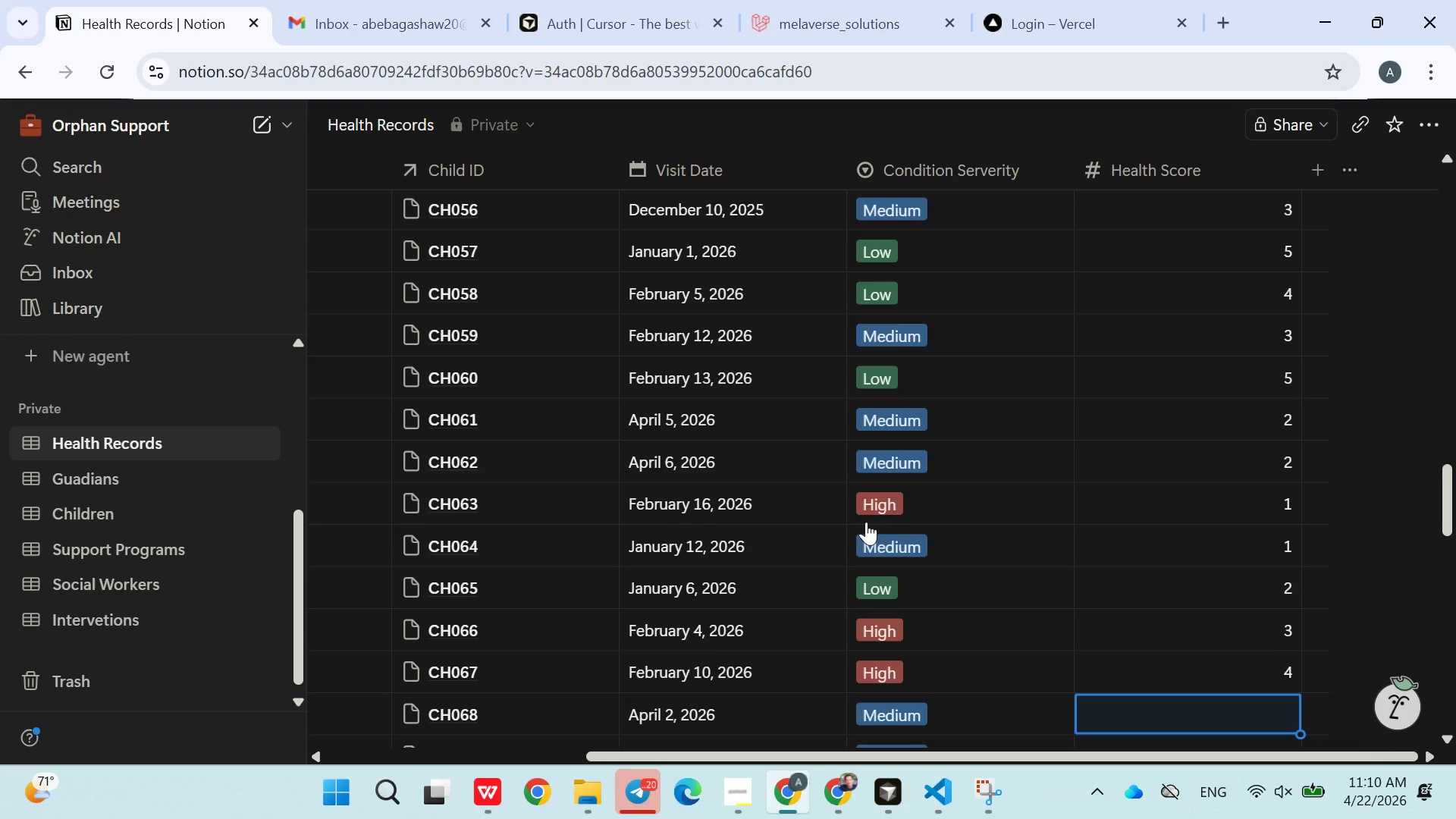 
key(5)
 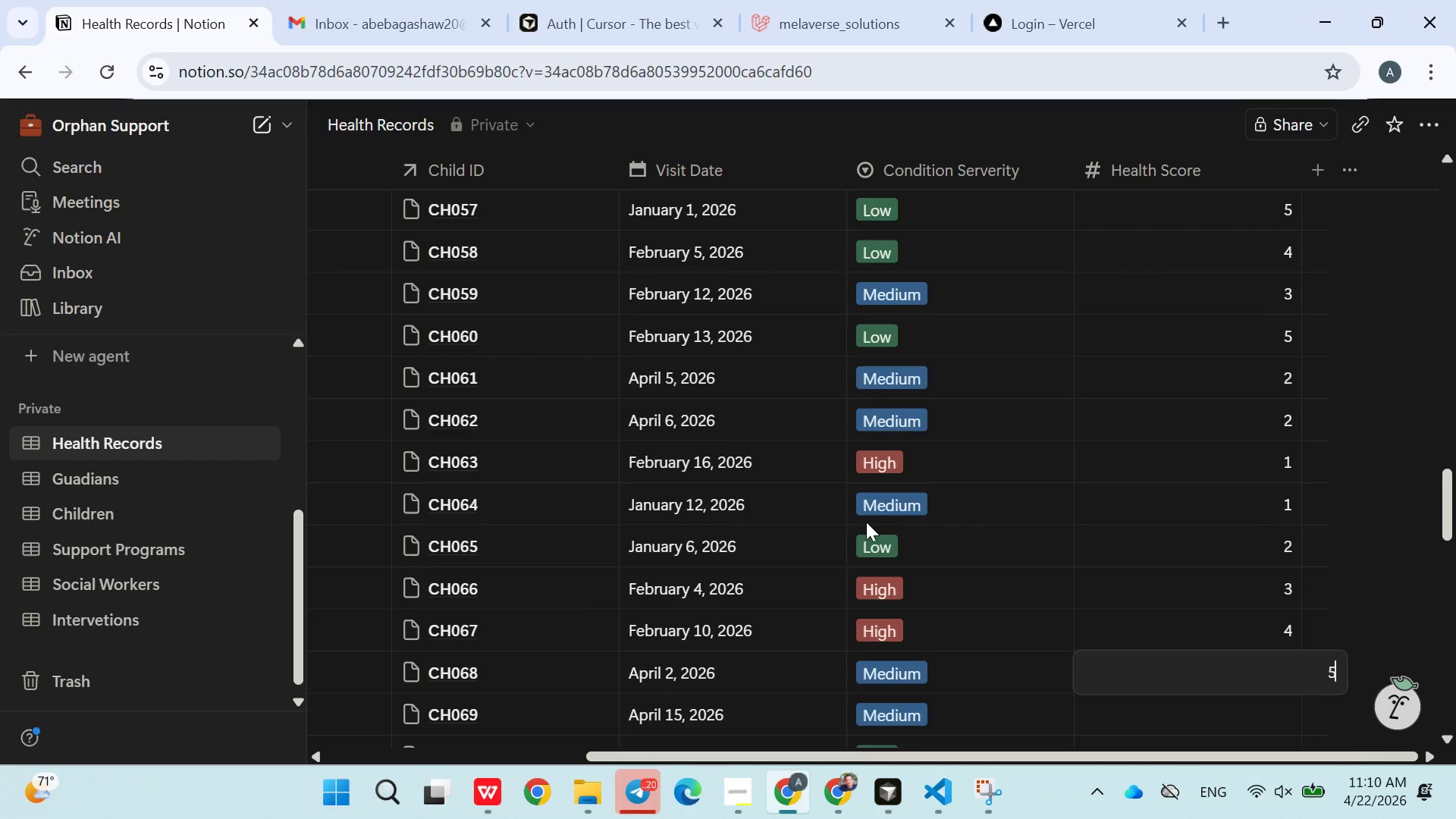 
key(Enter)
 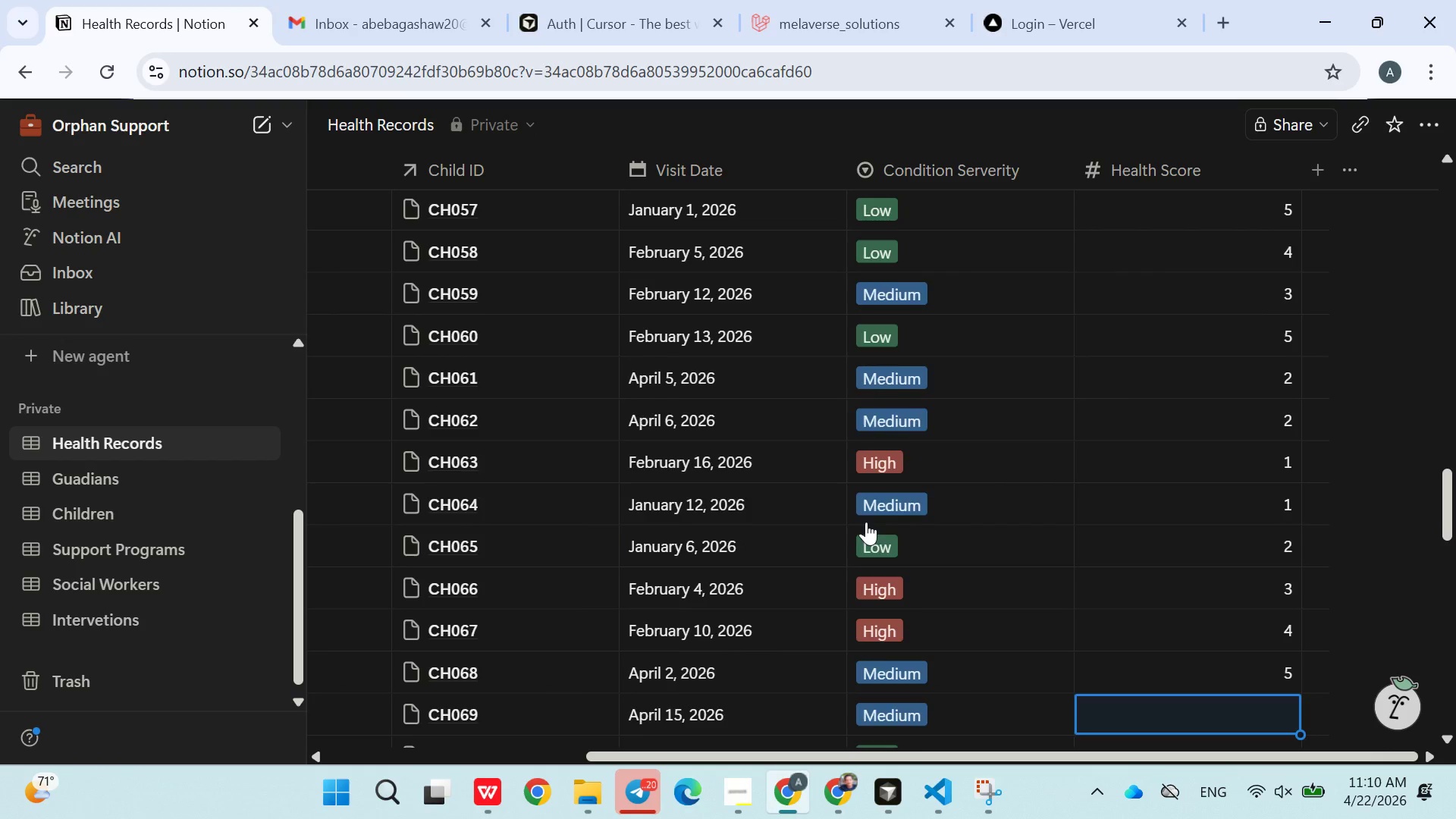 
key(8)
 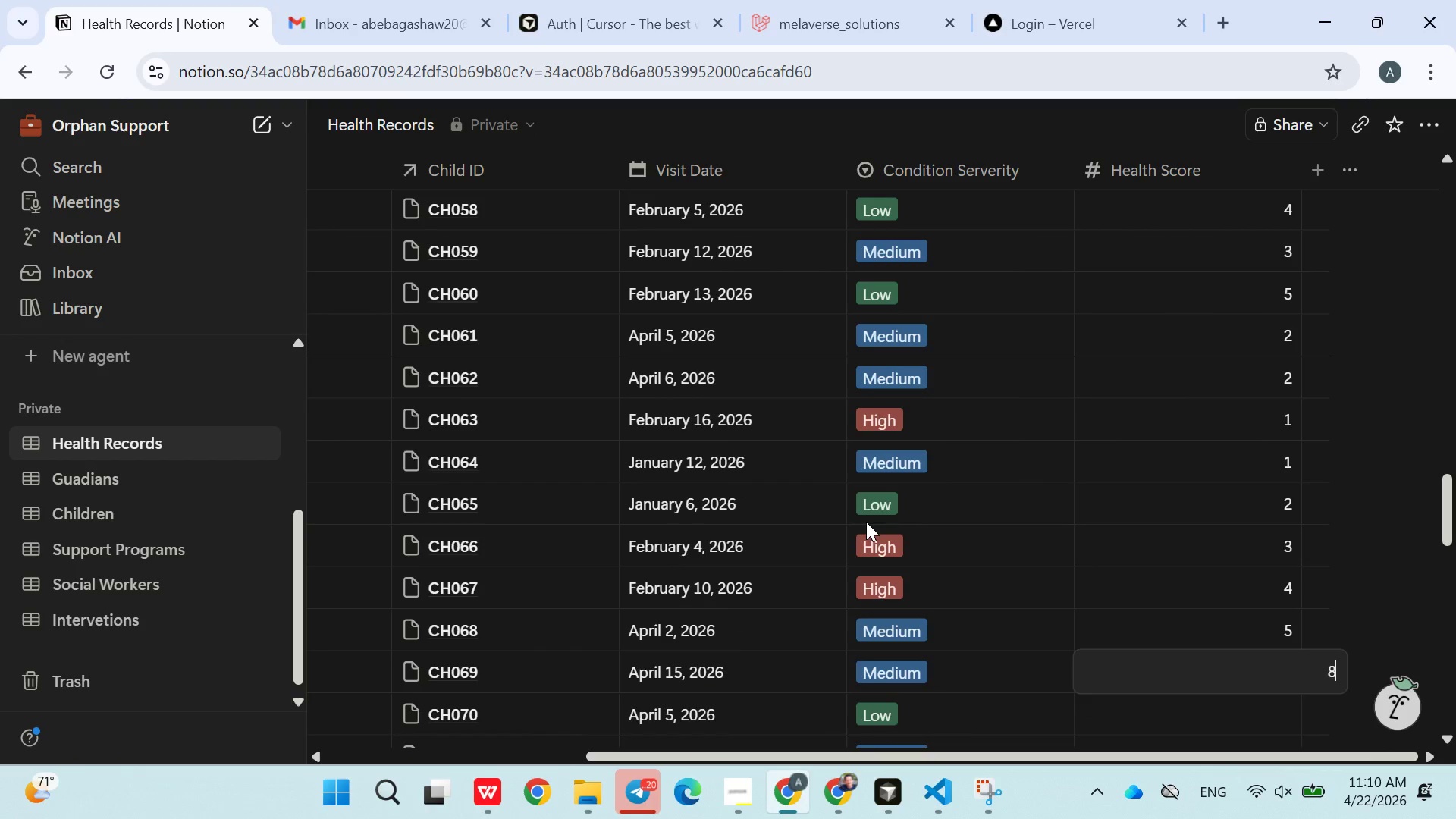 
key(Enter)
 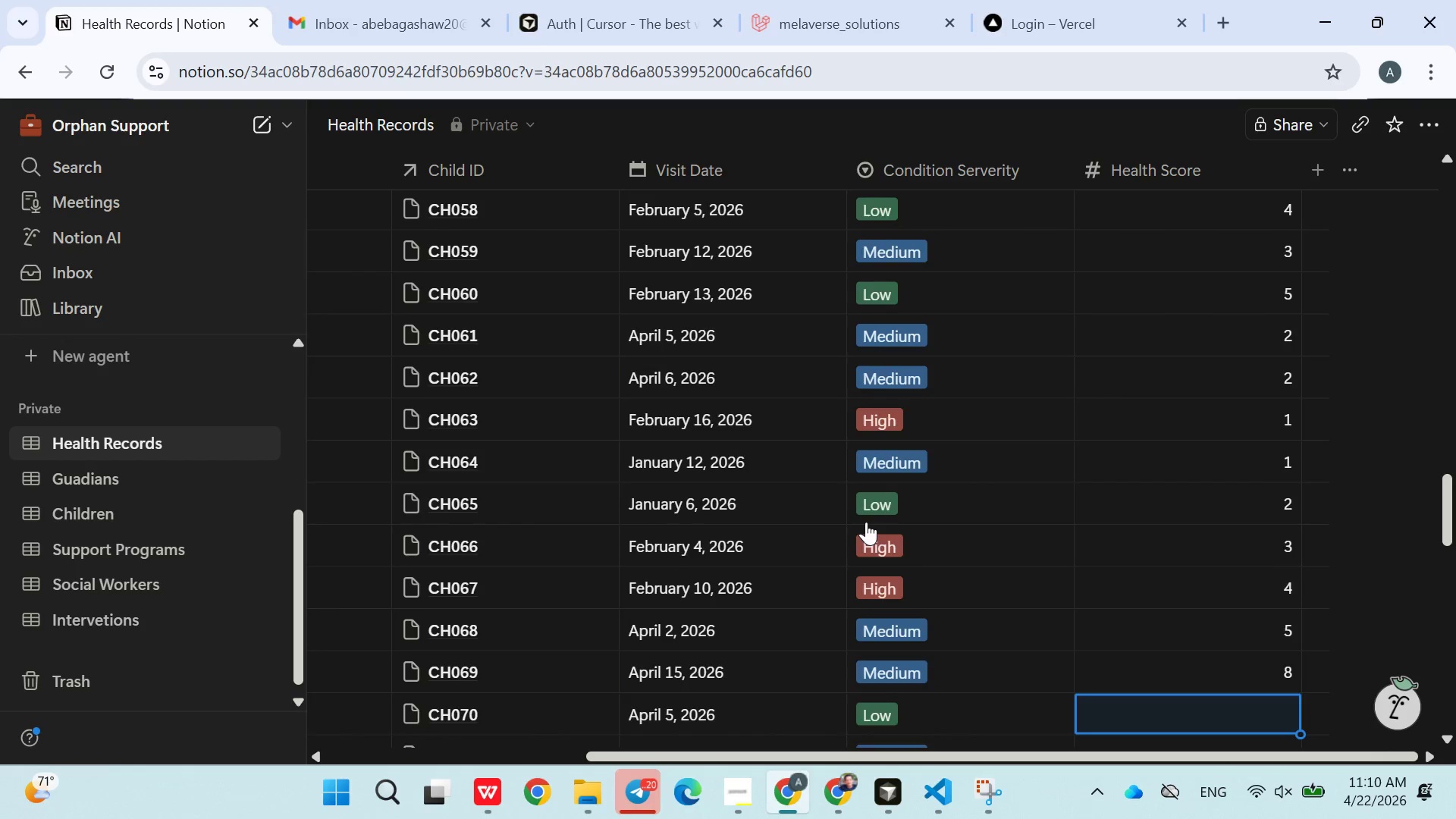 
key(9)
 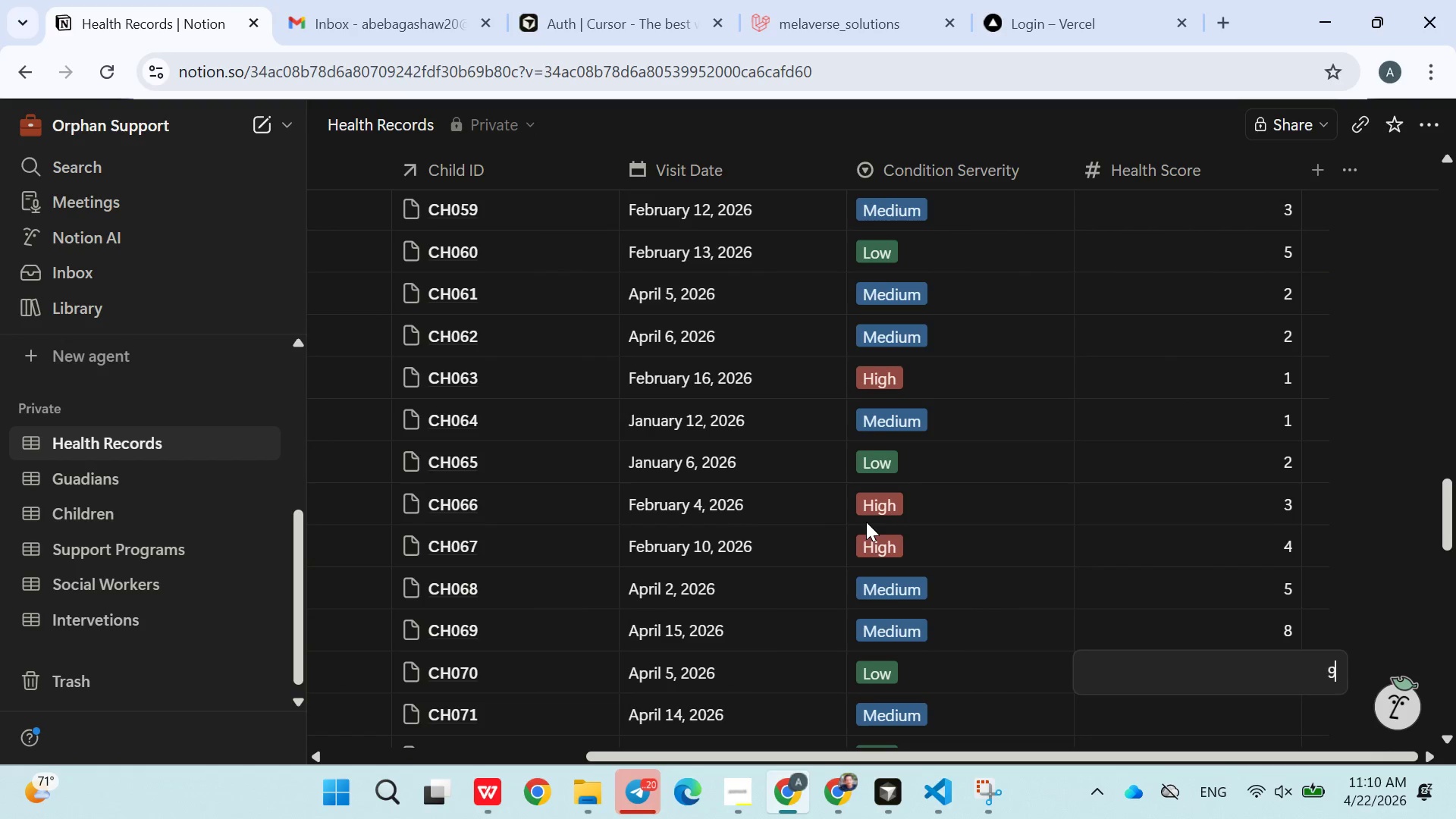 
key(Enter)
 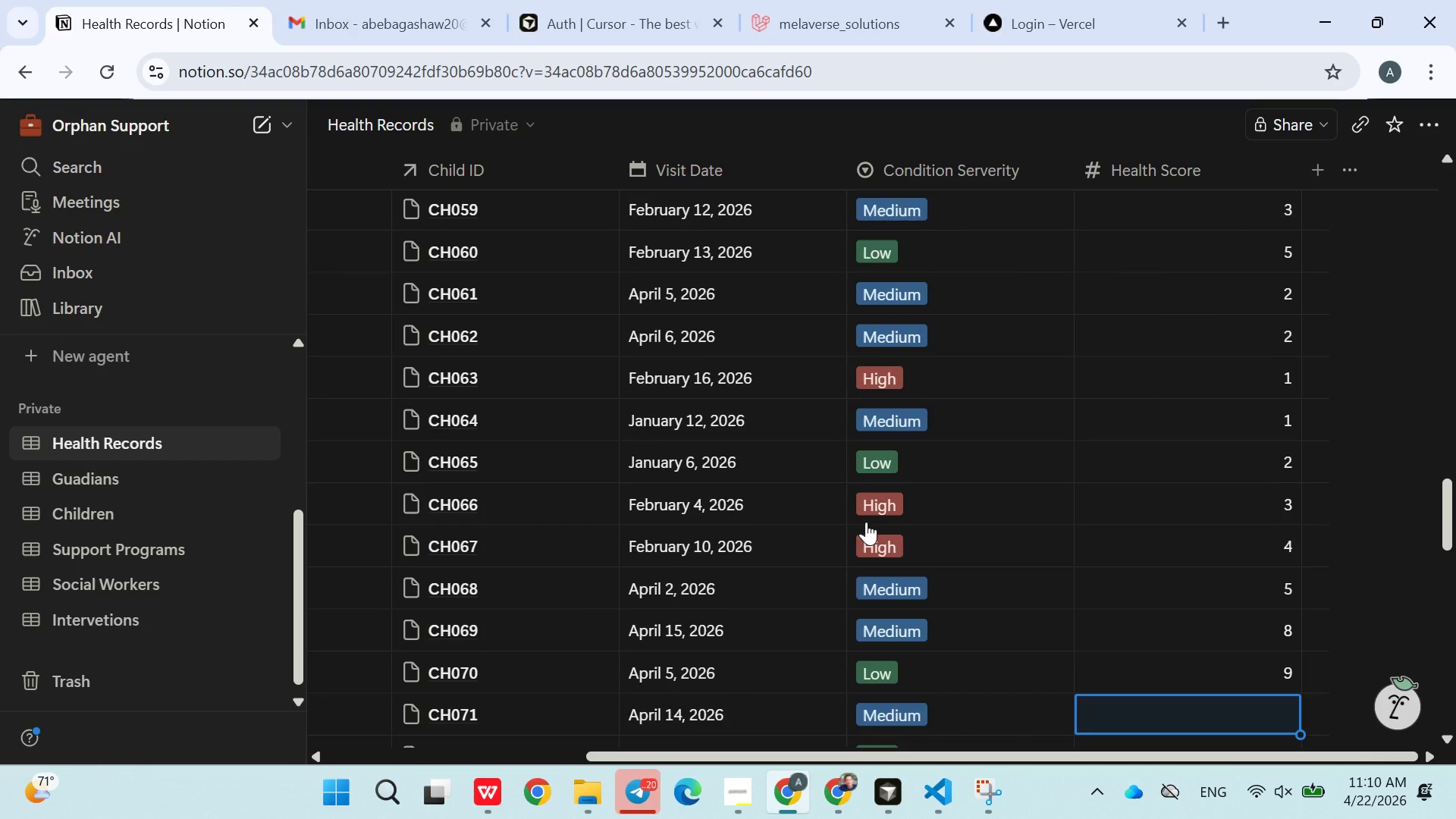 
key(0)
 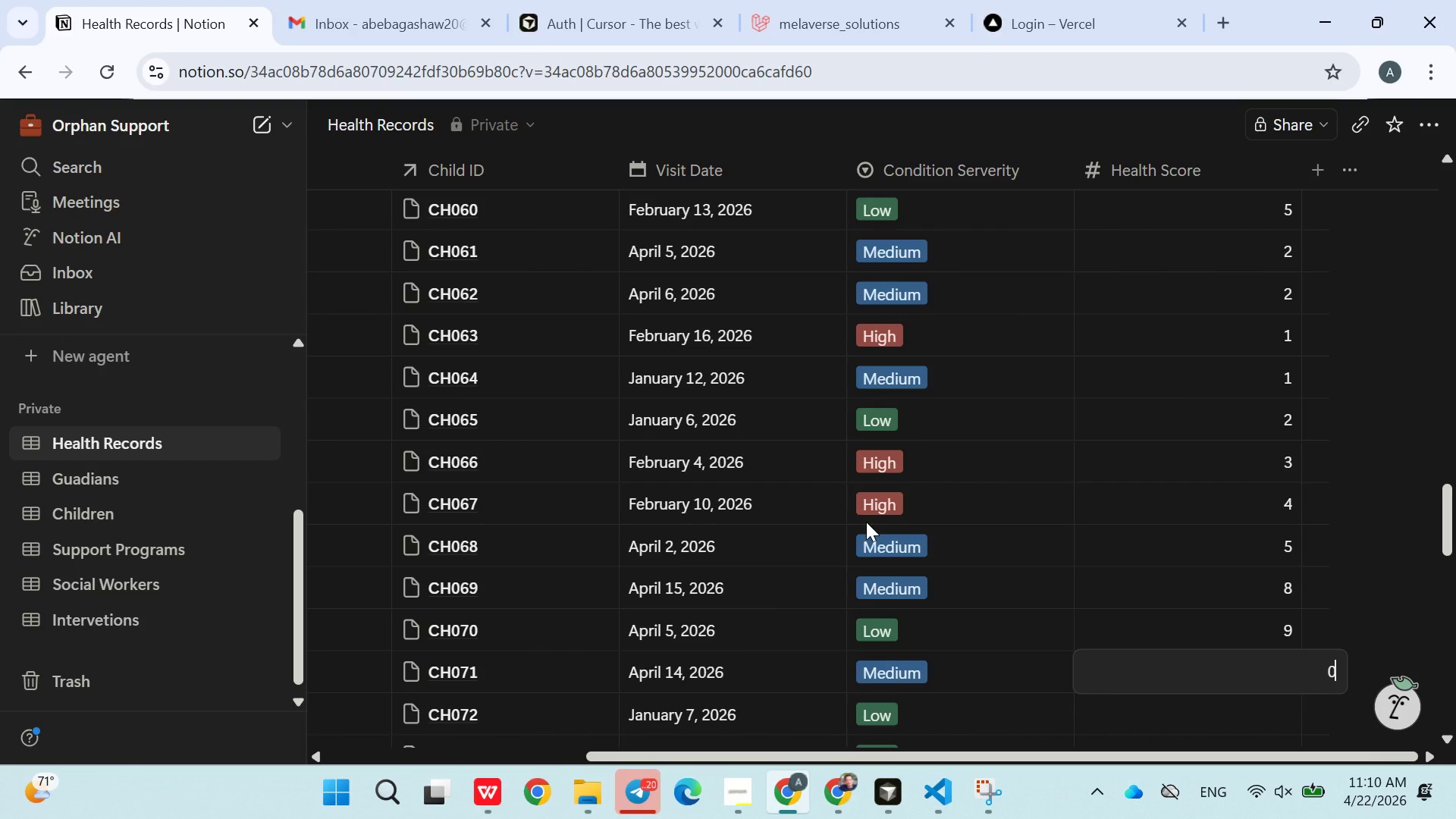 
key(Enter)
 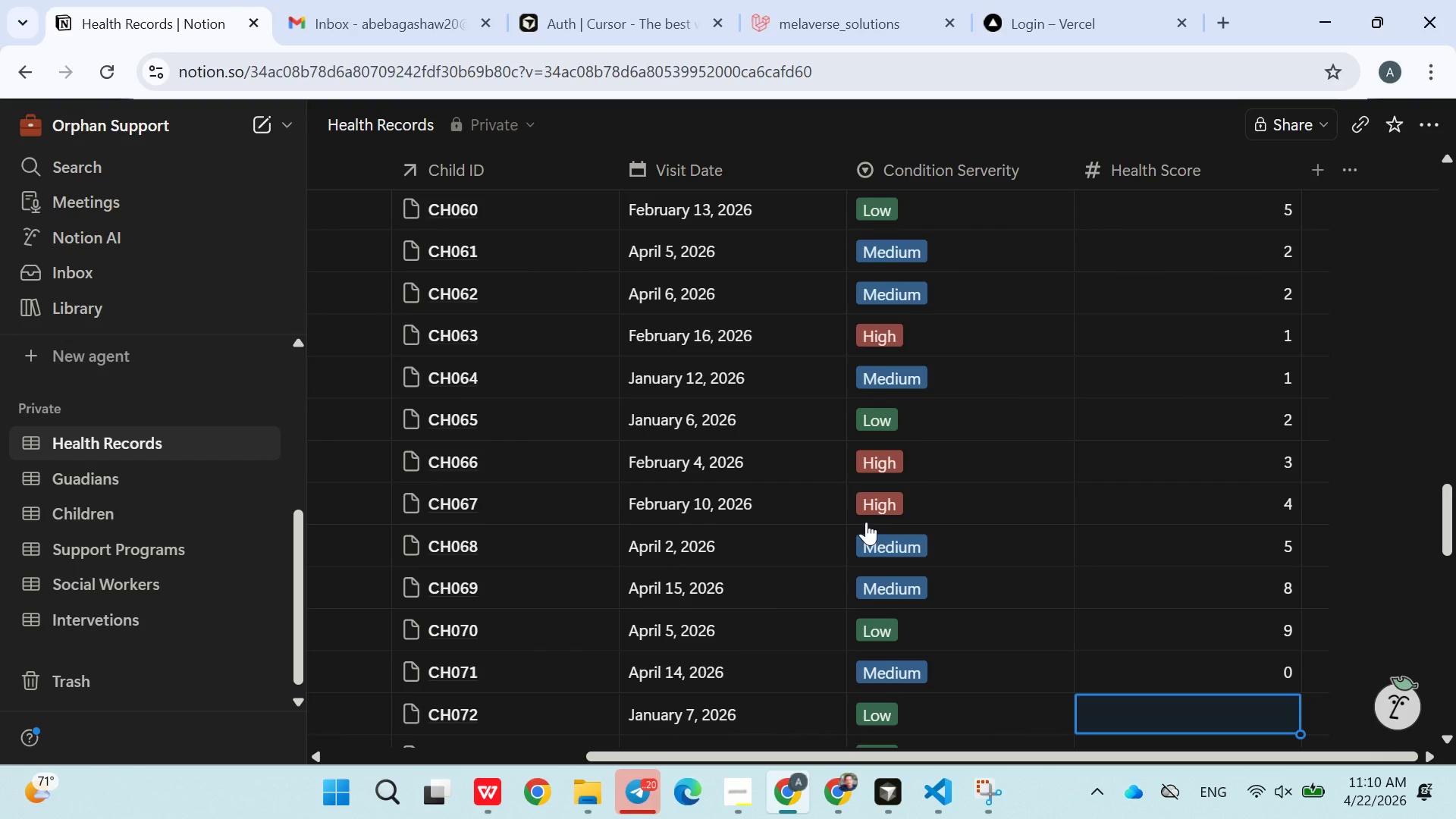 
key(7)
 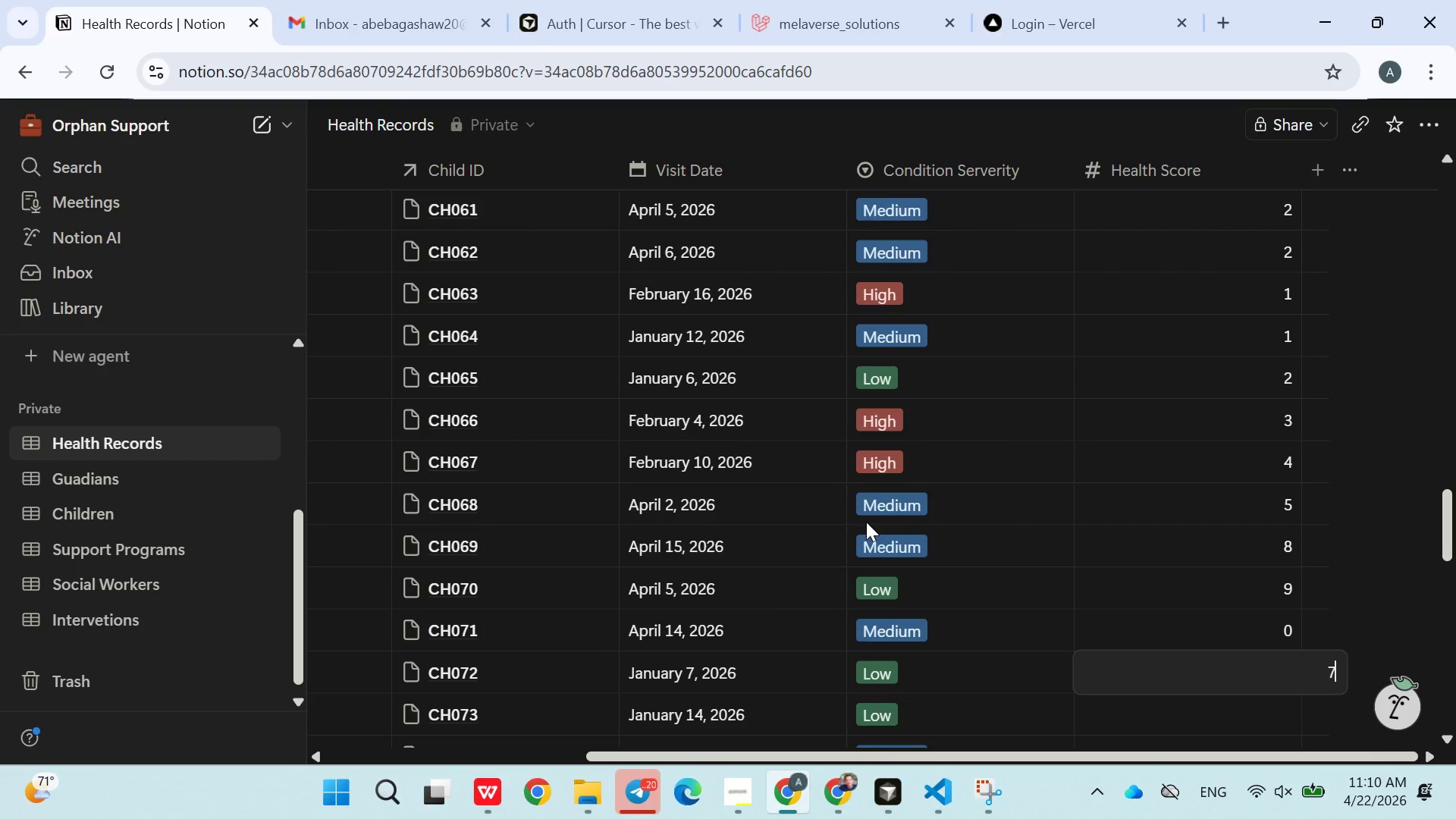 
key(Enter)
 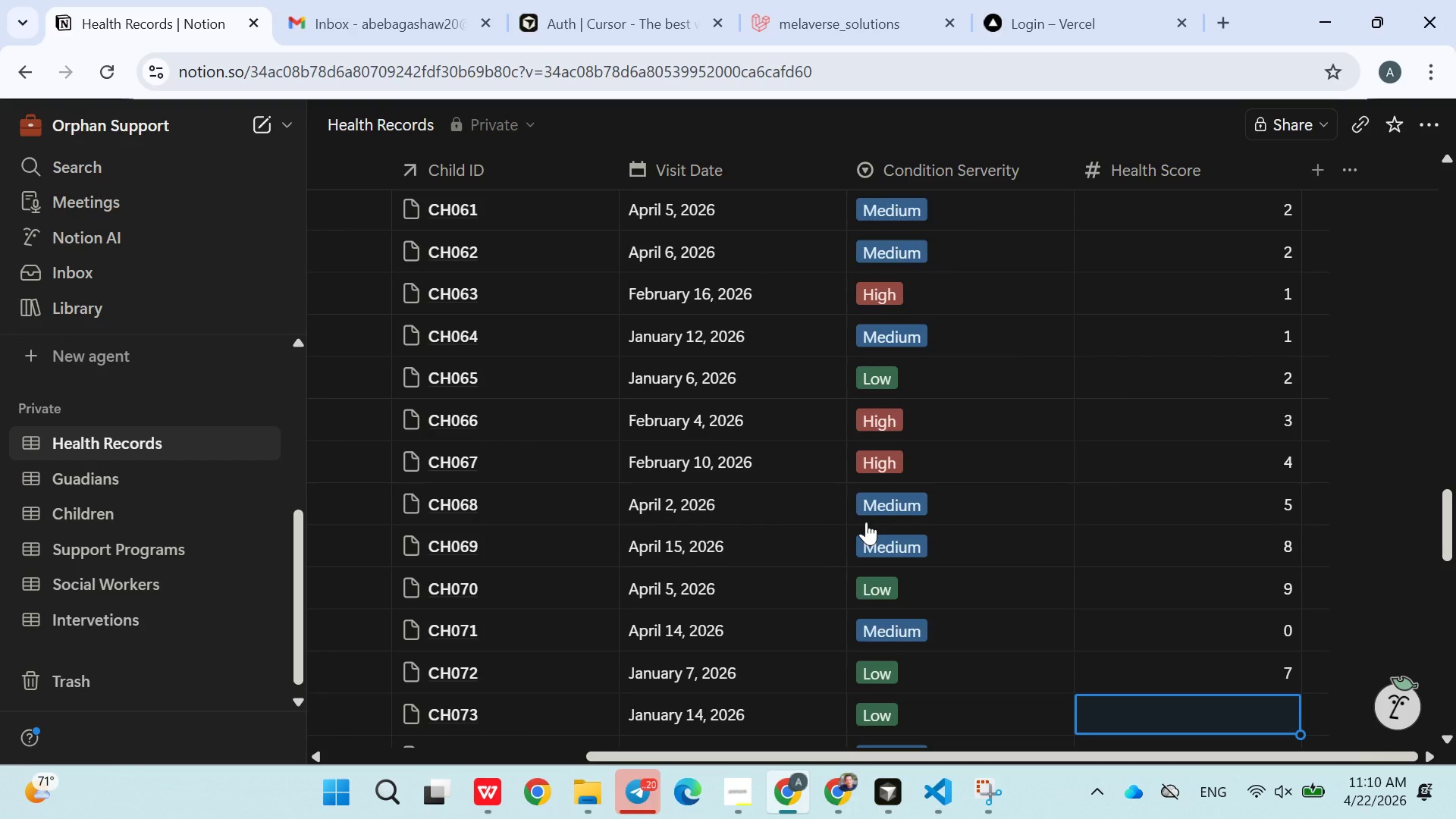 
key(6)
 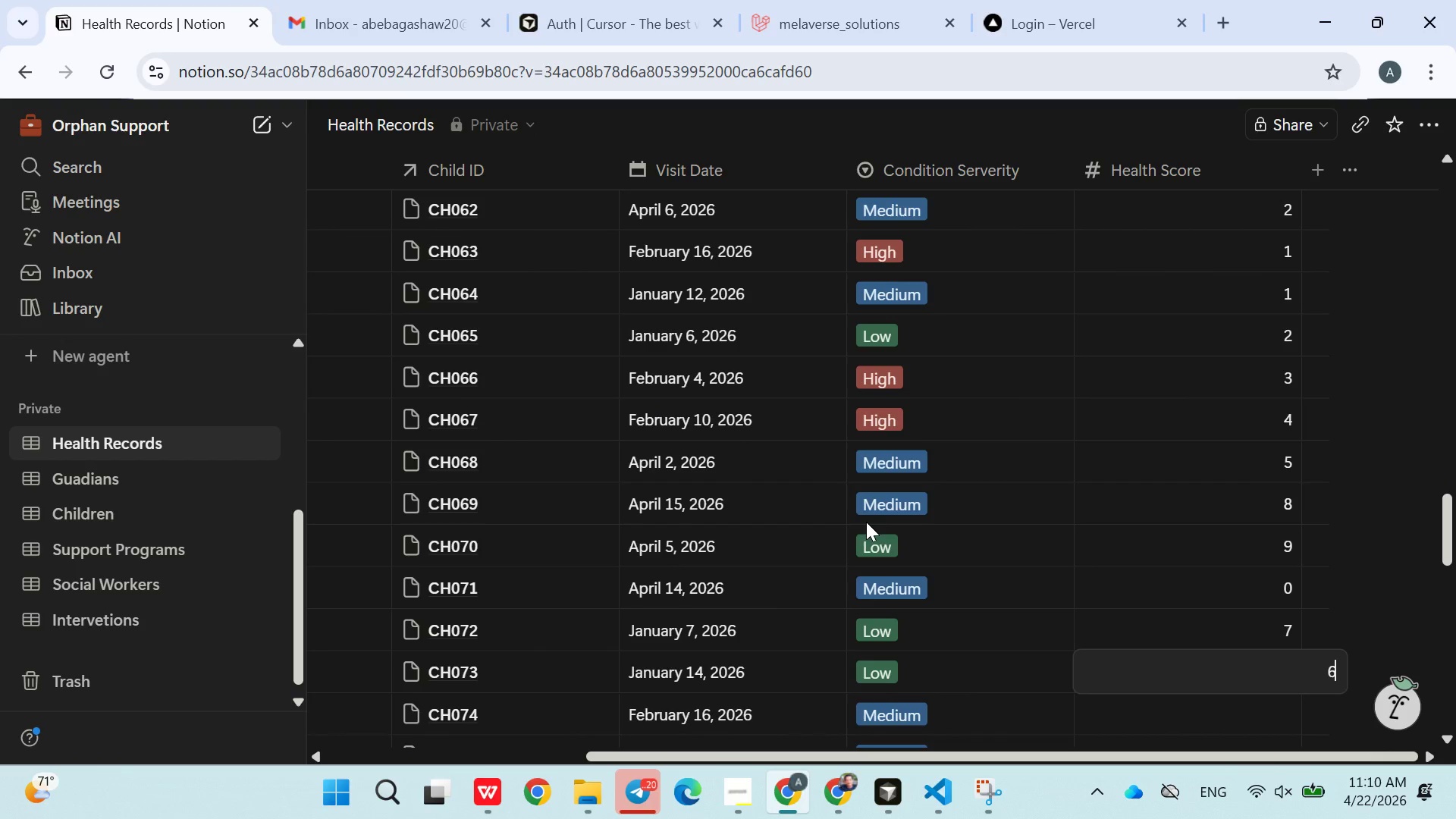 
key(Enter)
 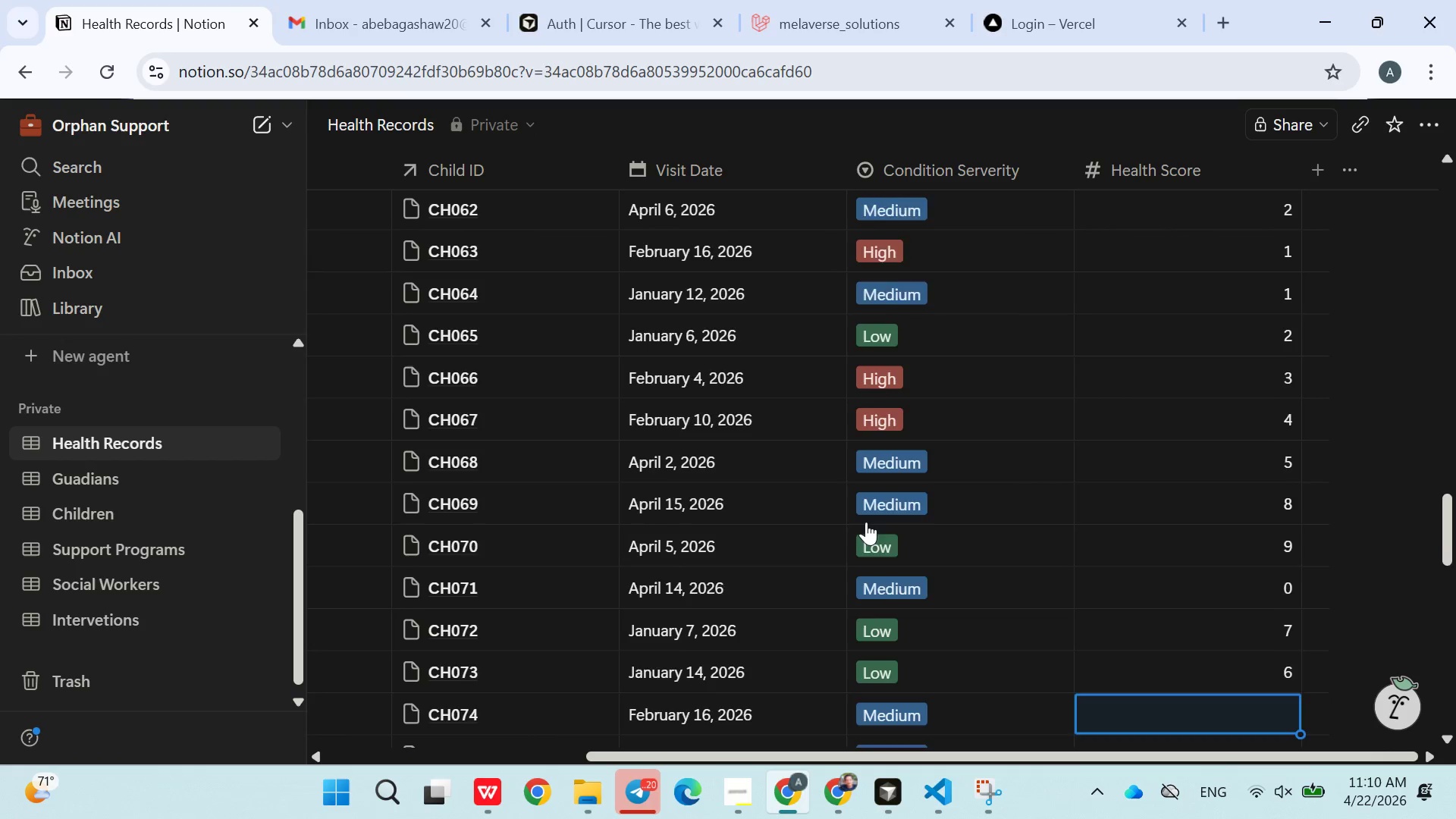 
key(5)
 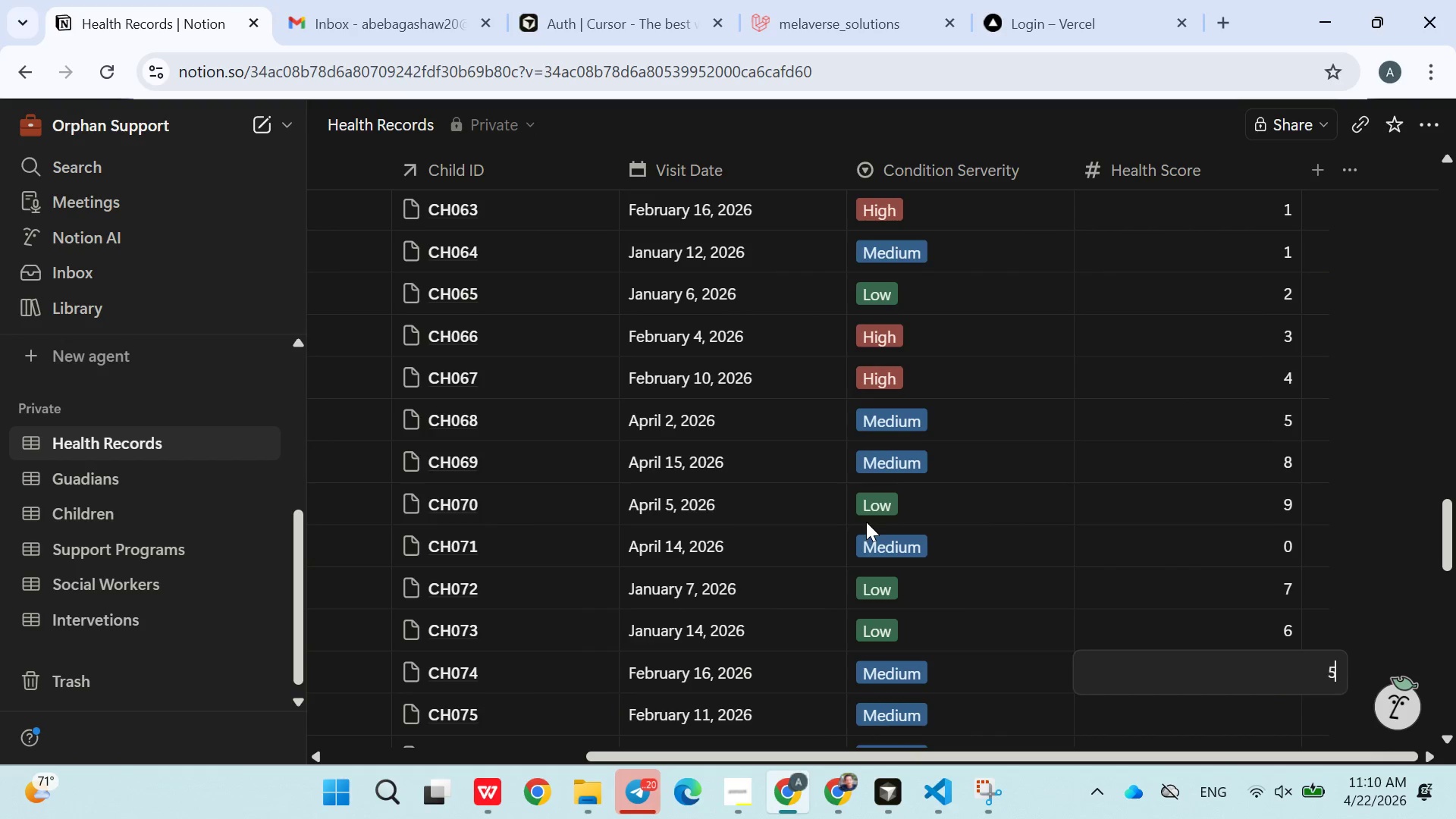 
key(Enter)
 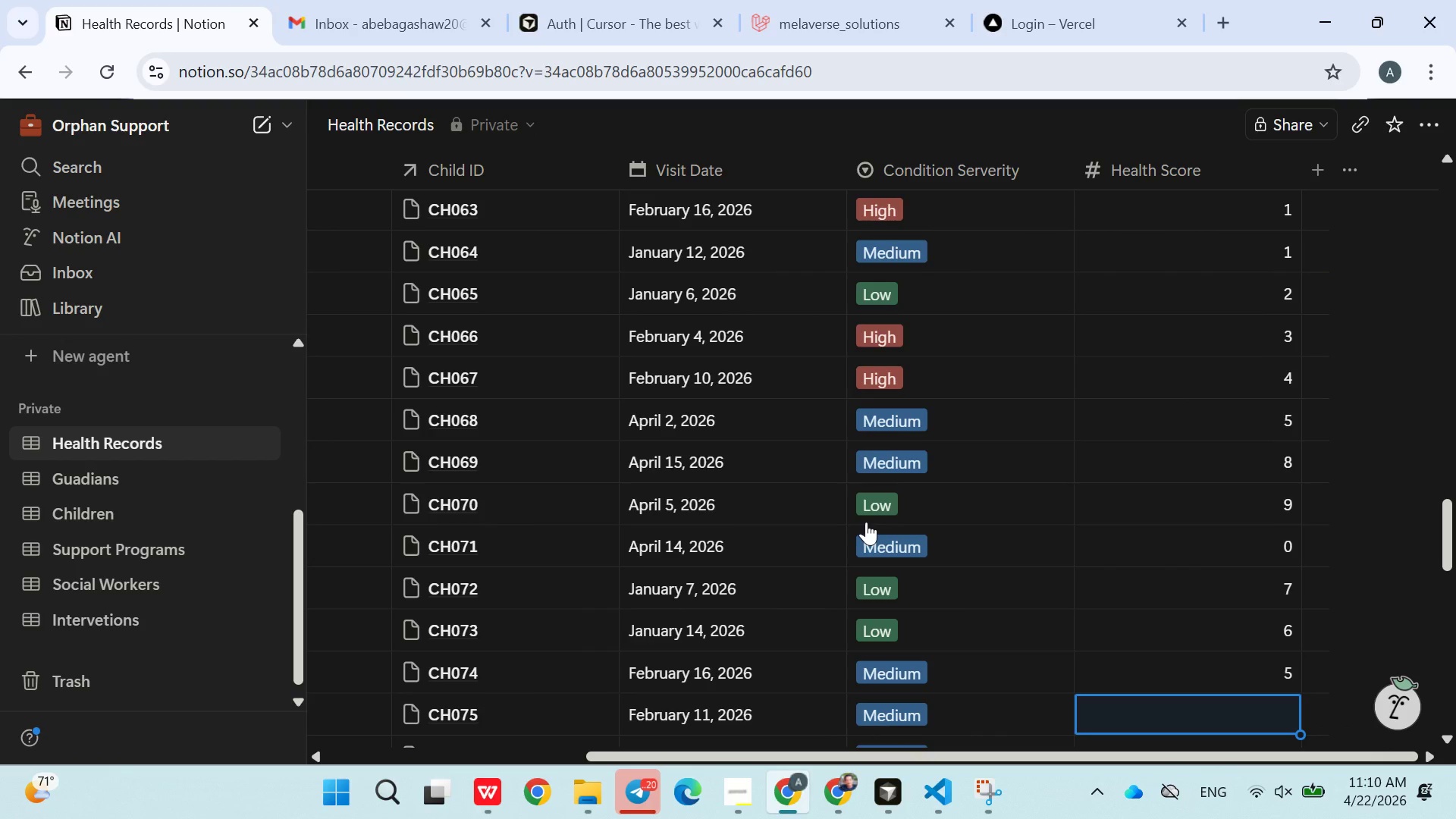 
key(4)
 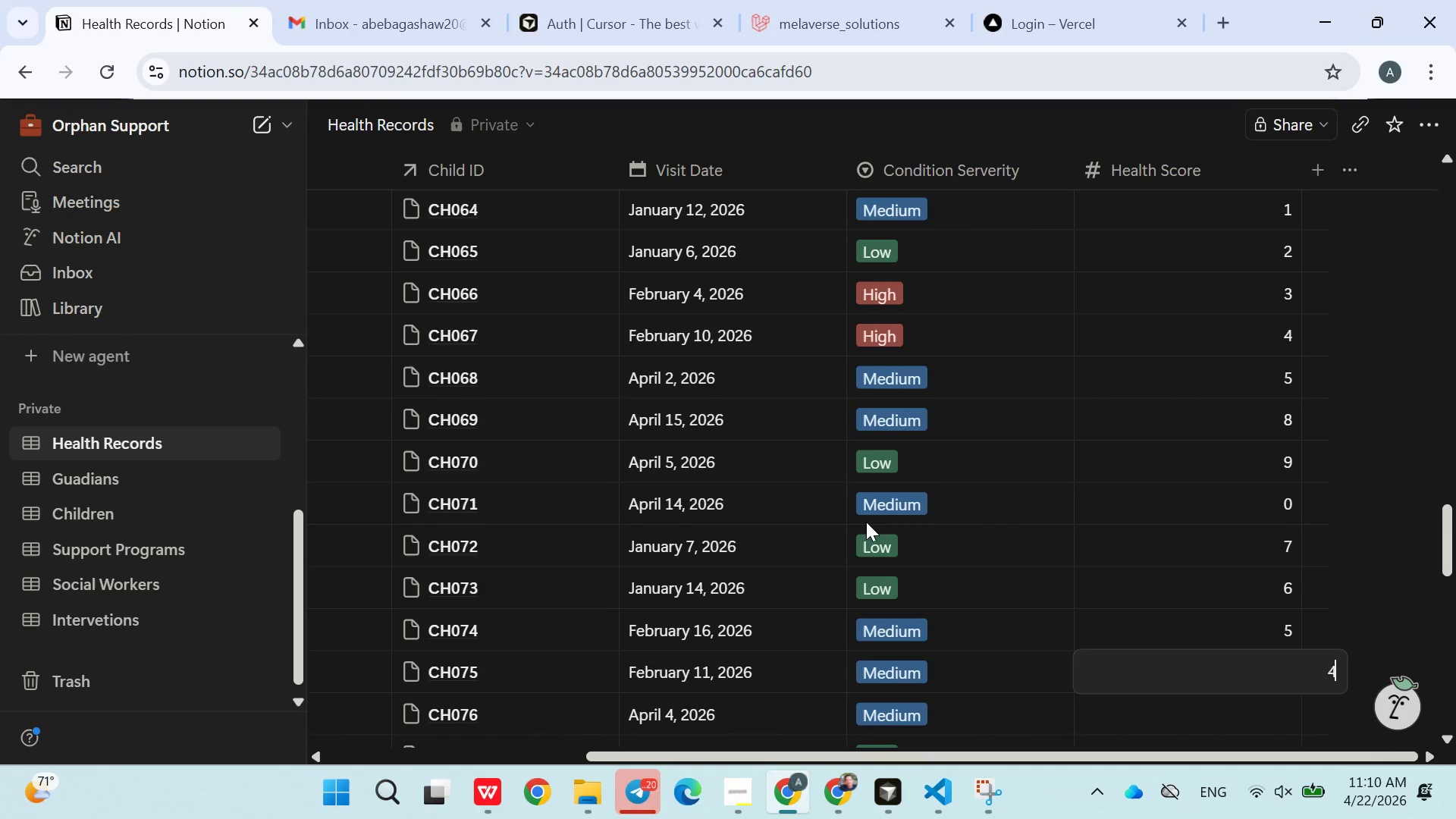 
key(Enter)
 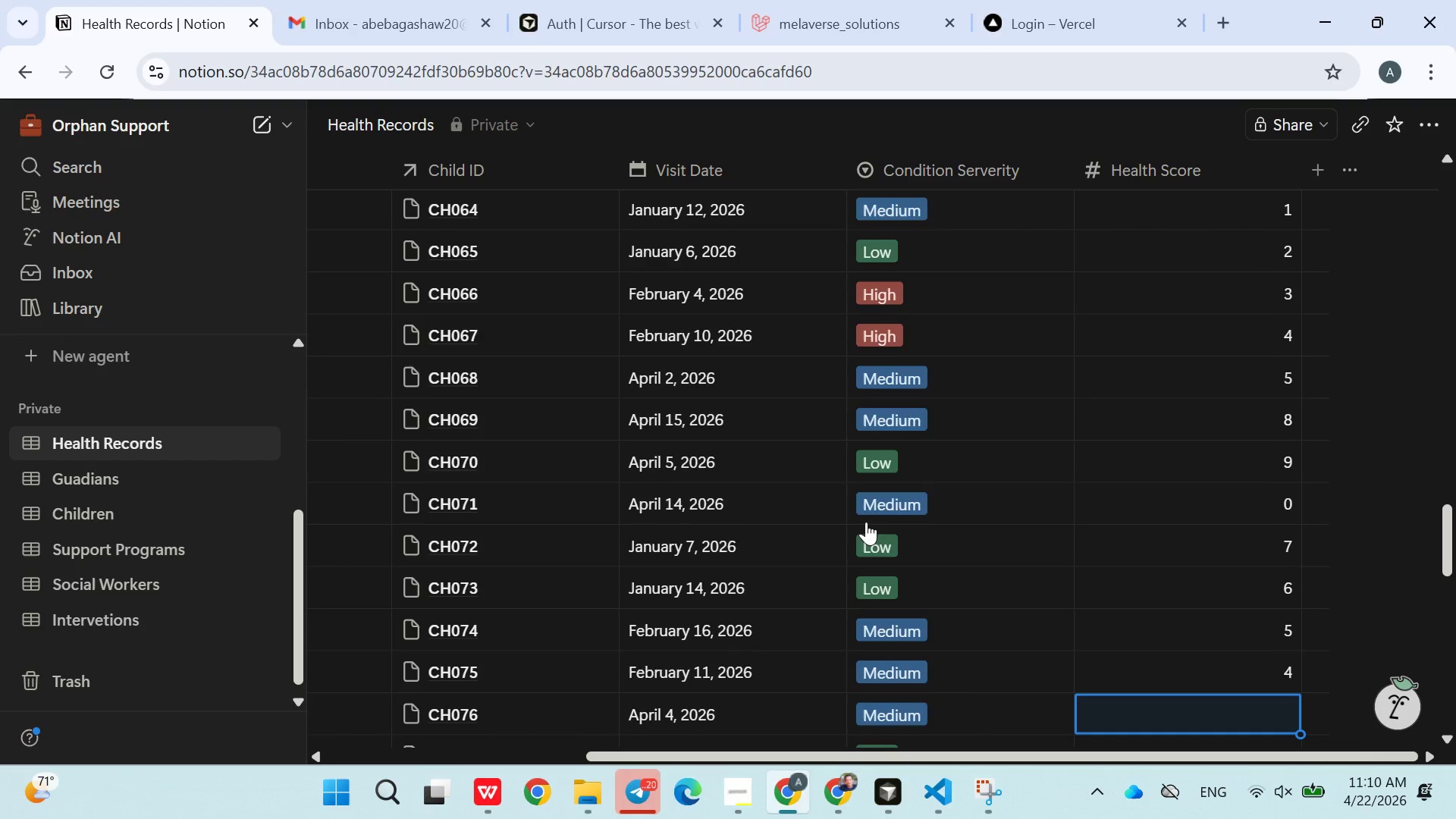 
key(7)
 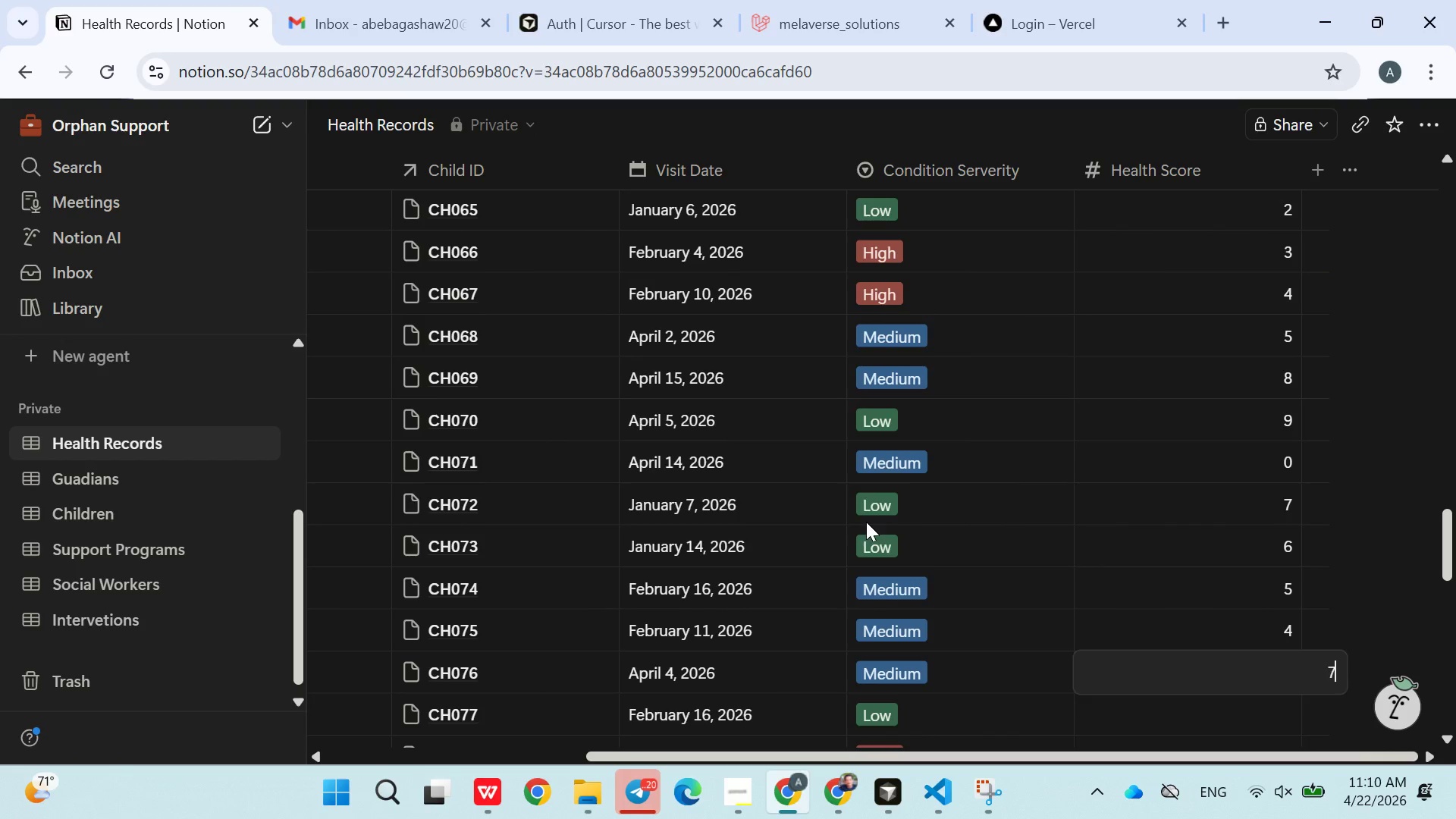 
key(Enter)
 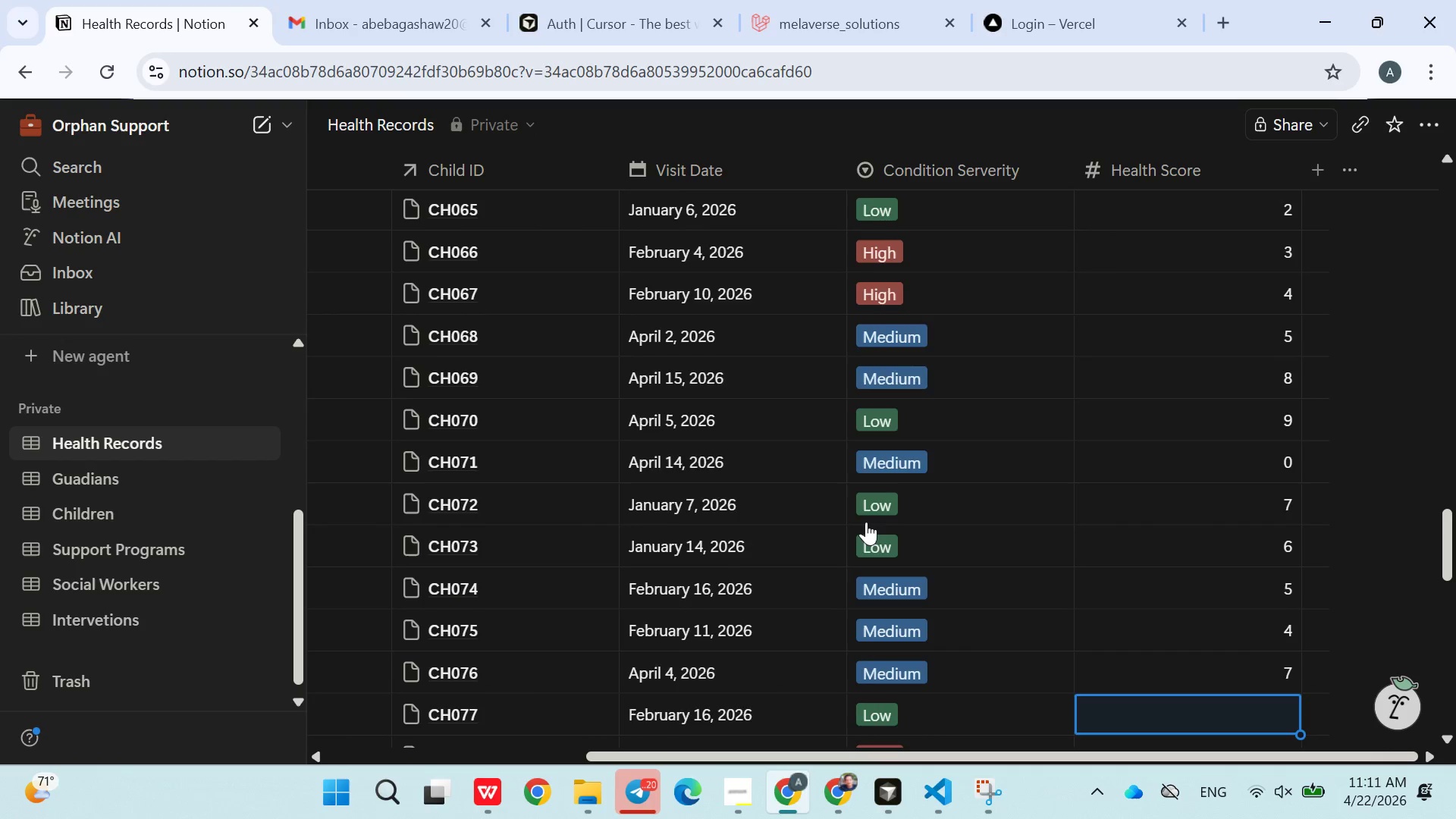 
key(8)
 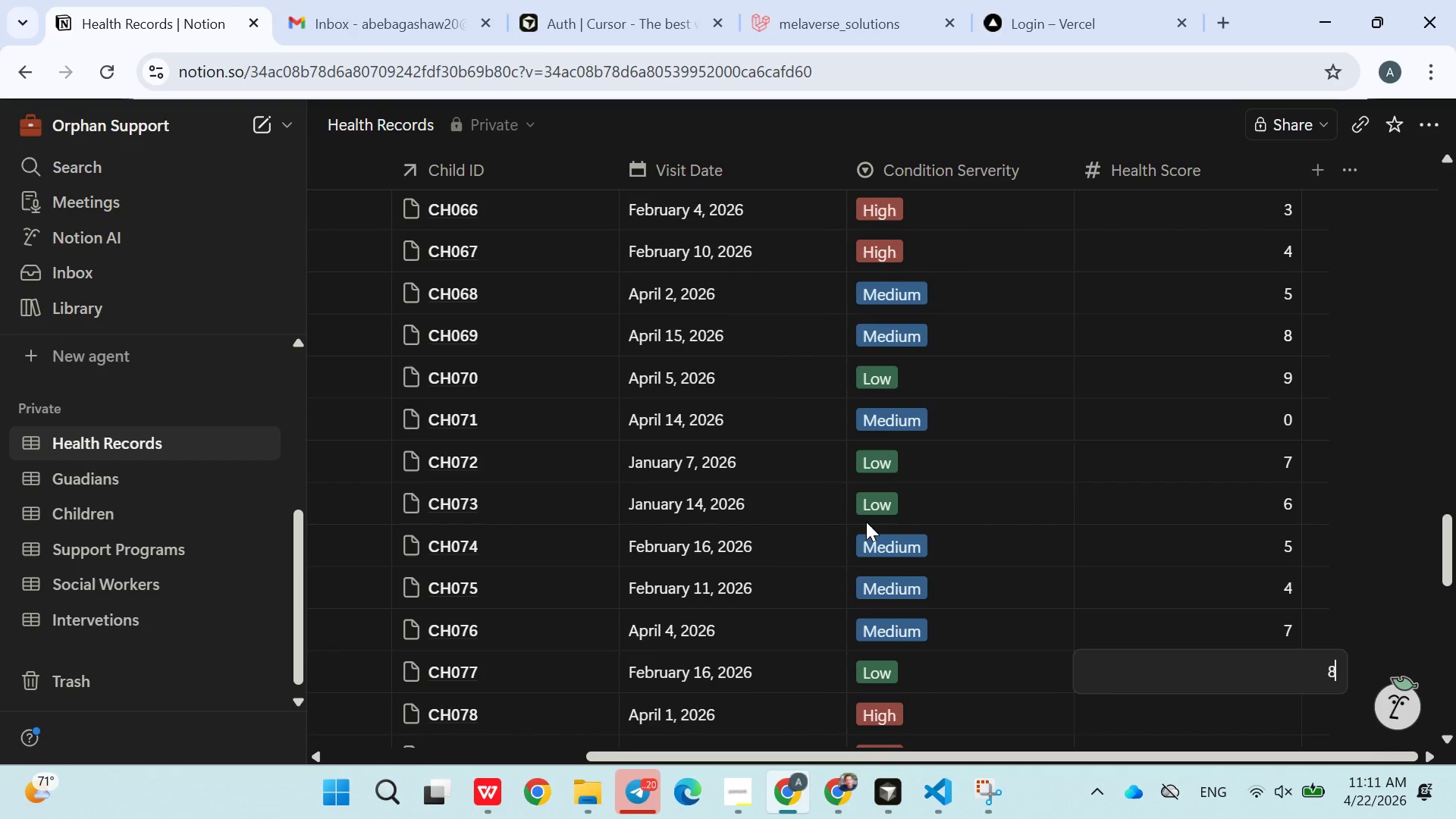 
key(Enter)
 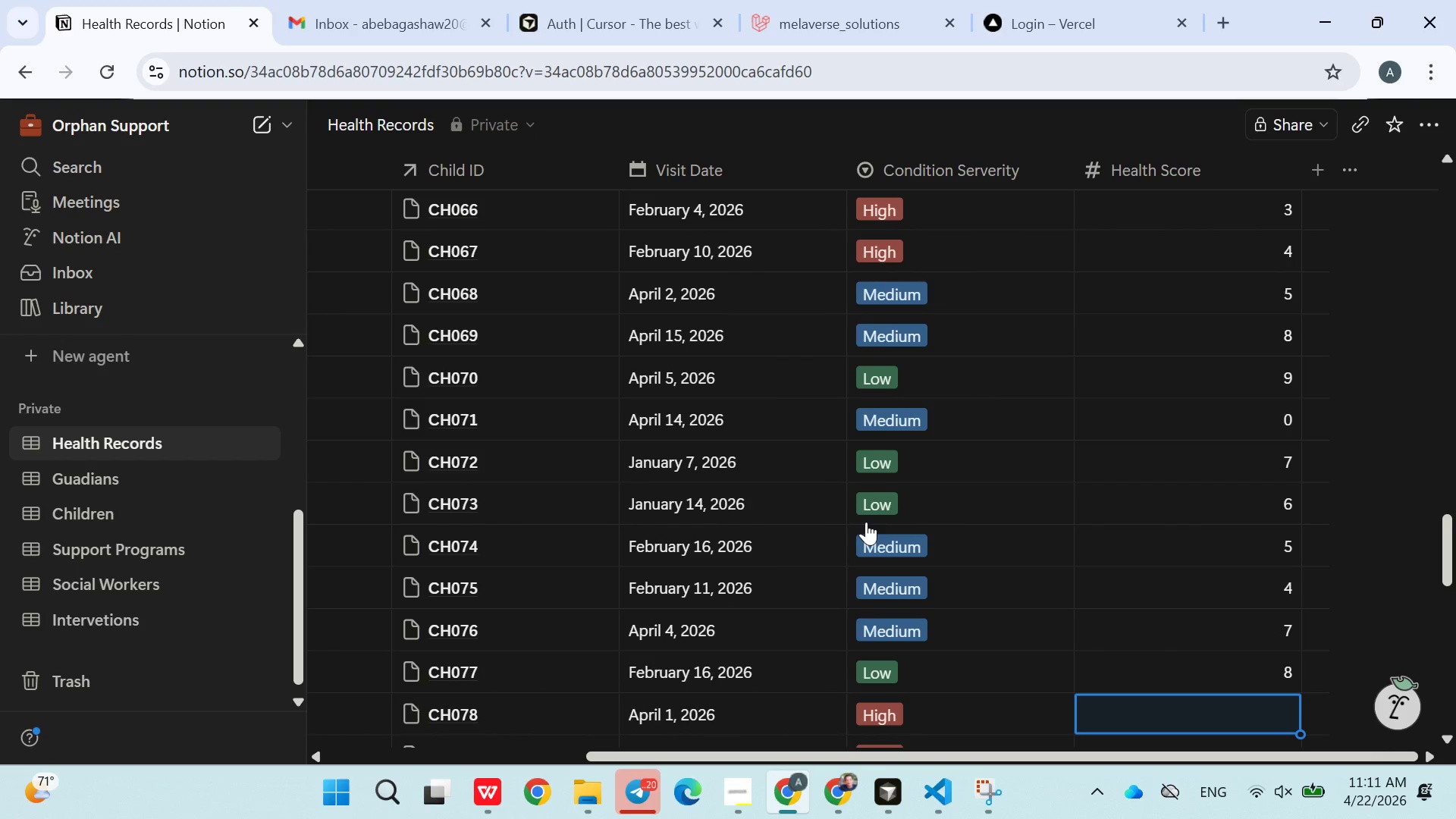 
key(5)
 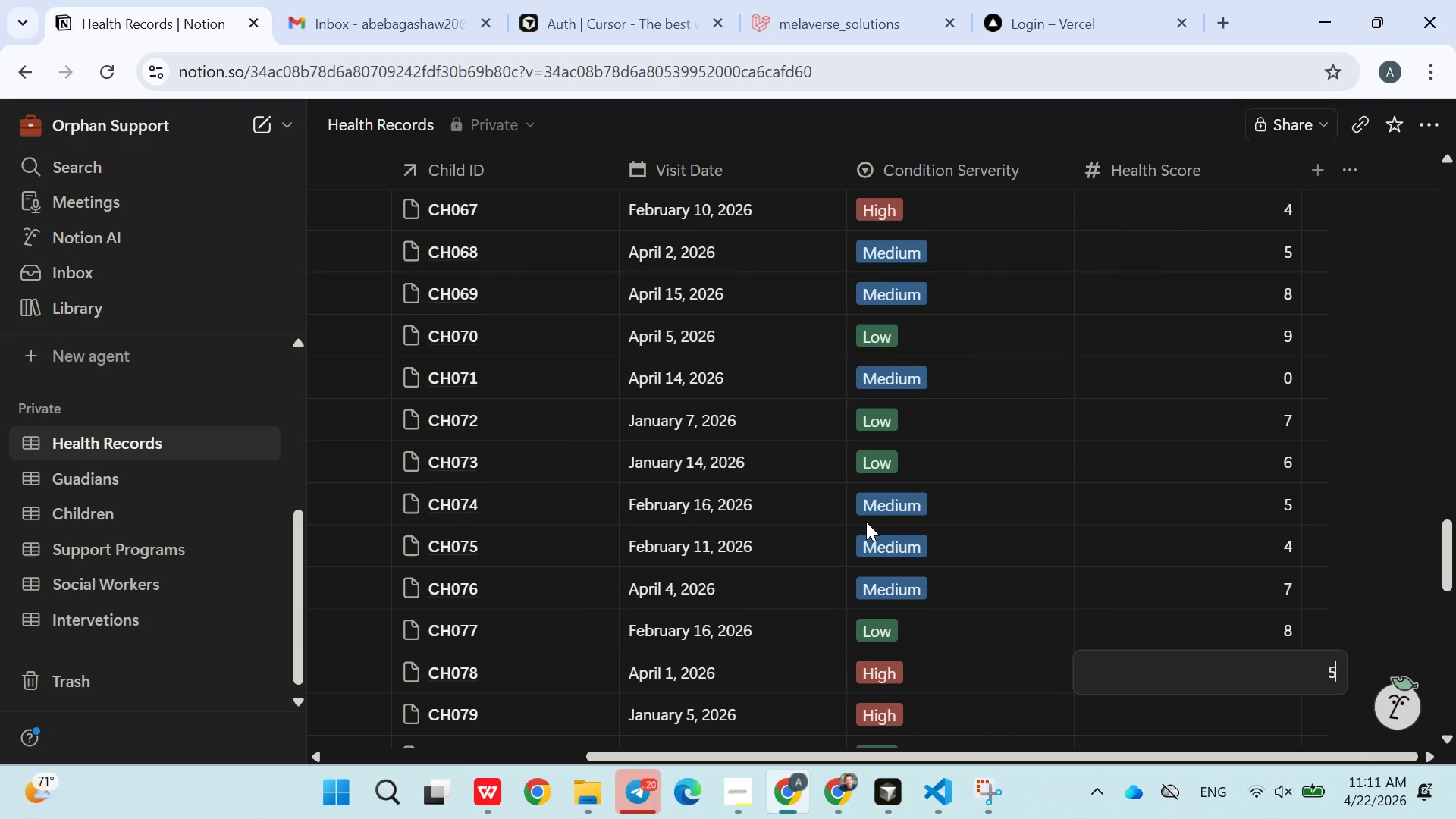 
key(Enter)
 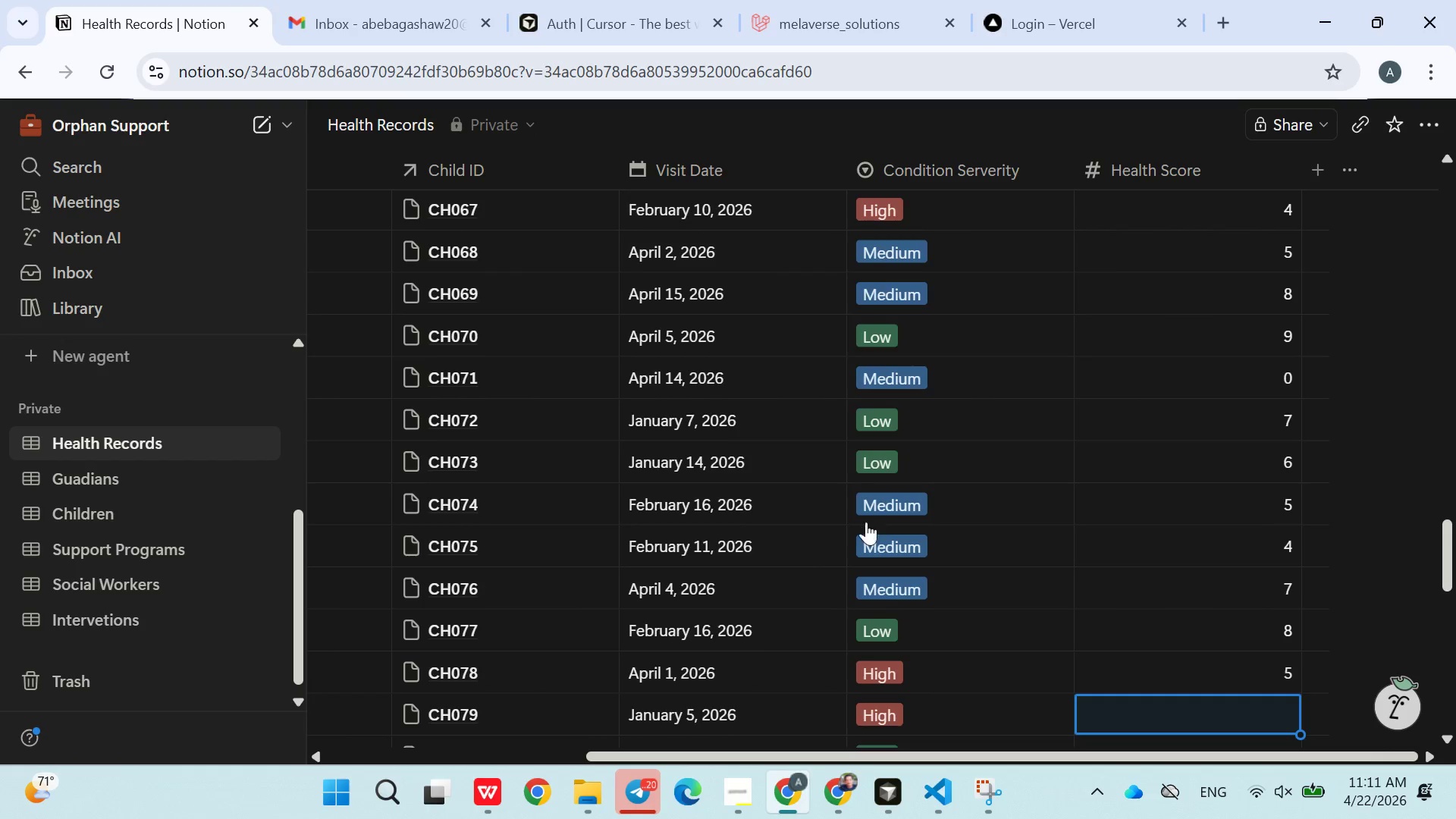 
key(6)
 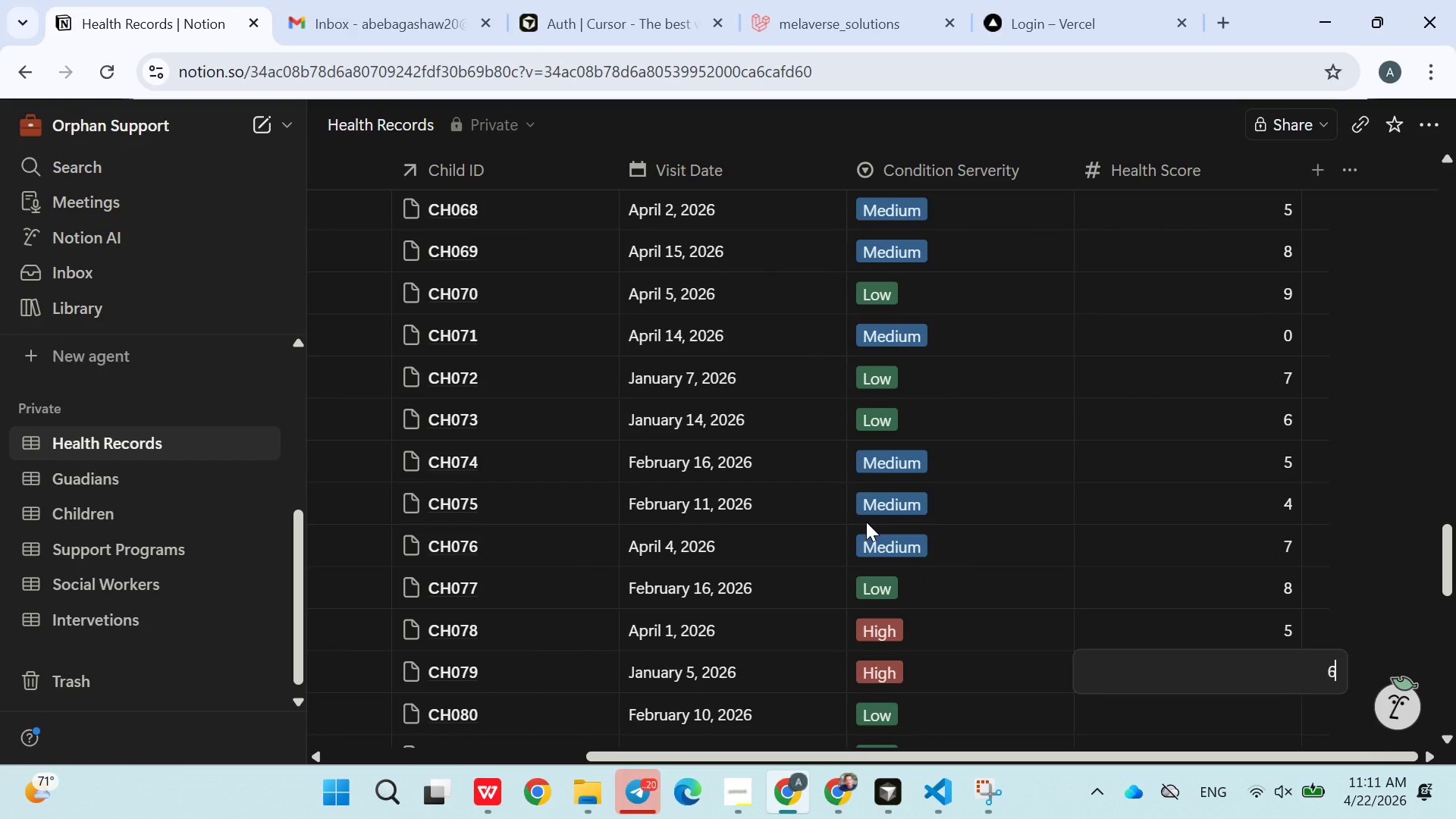 
key(Enter)
 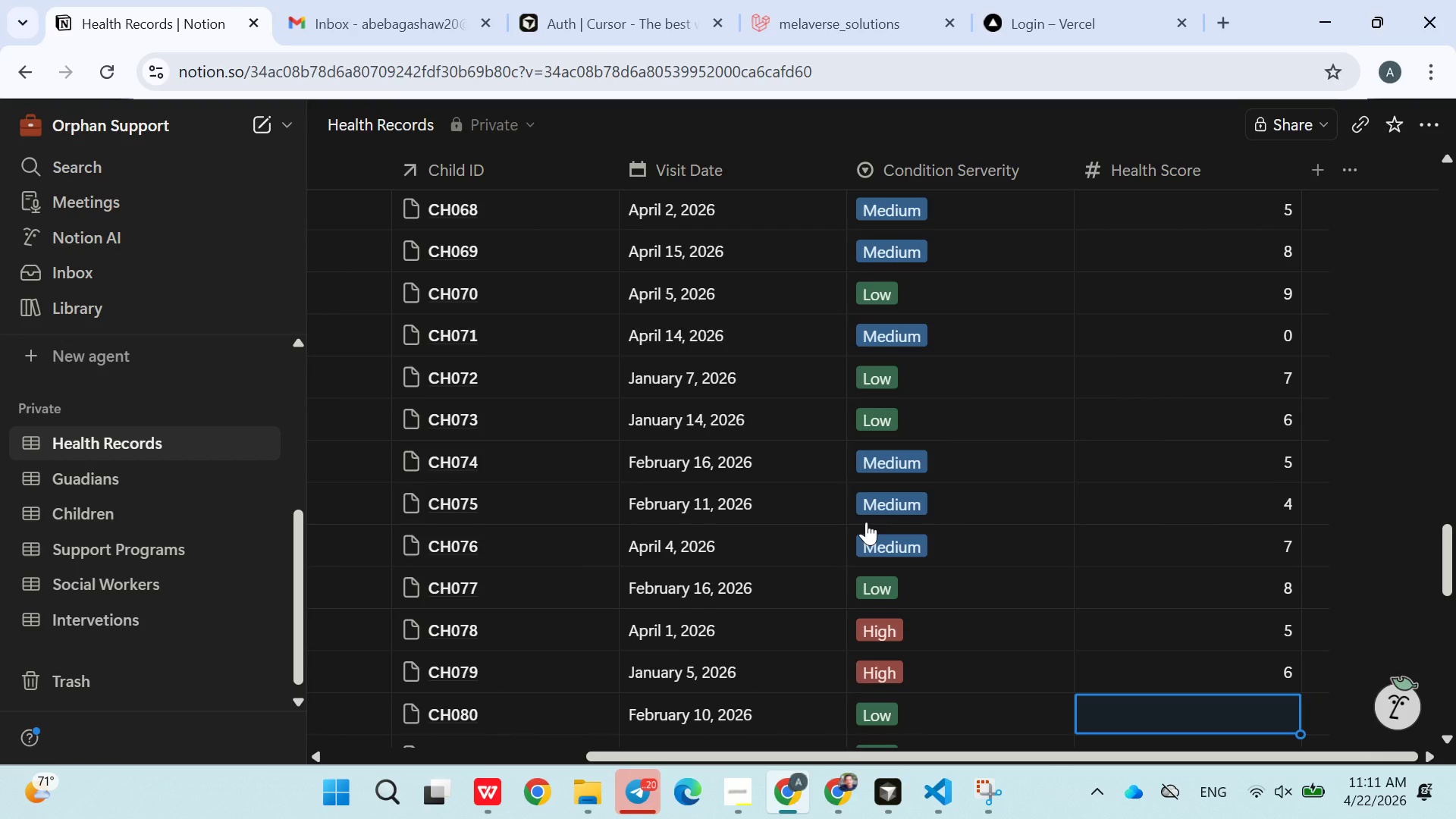 
key(8)
 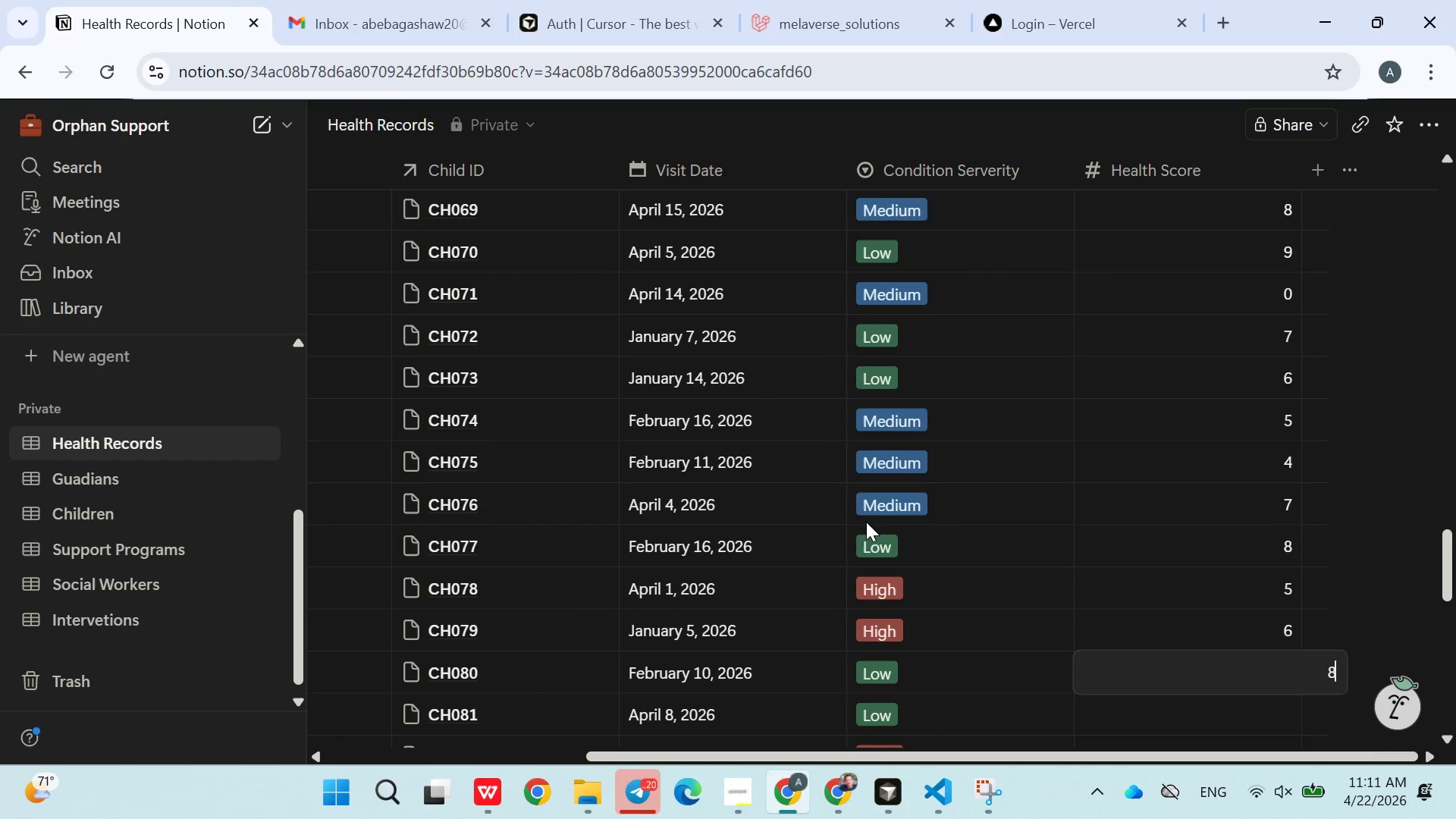 
key(Enter)
 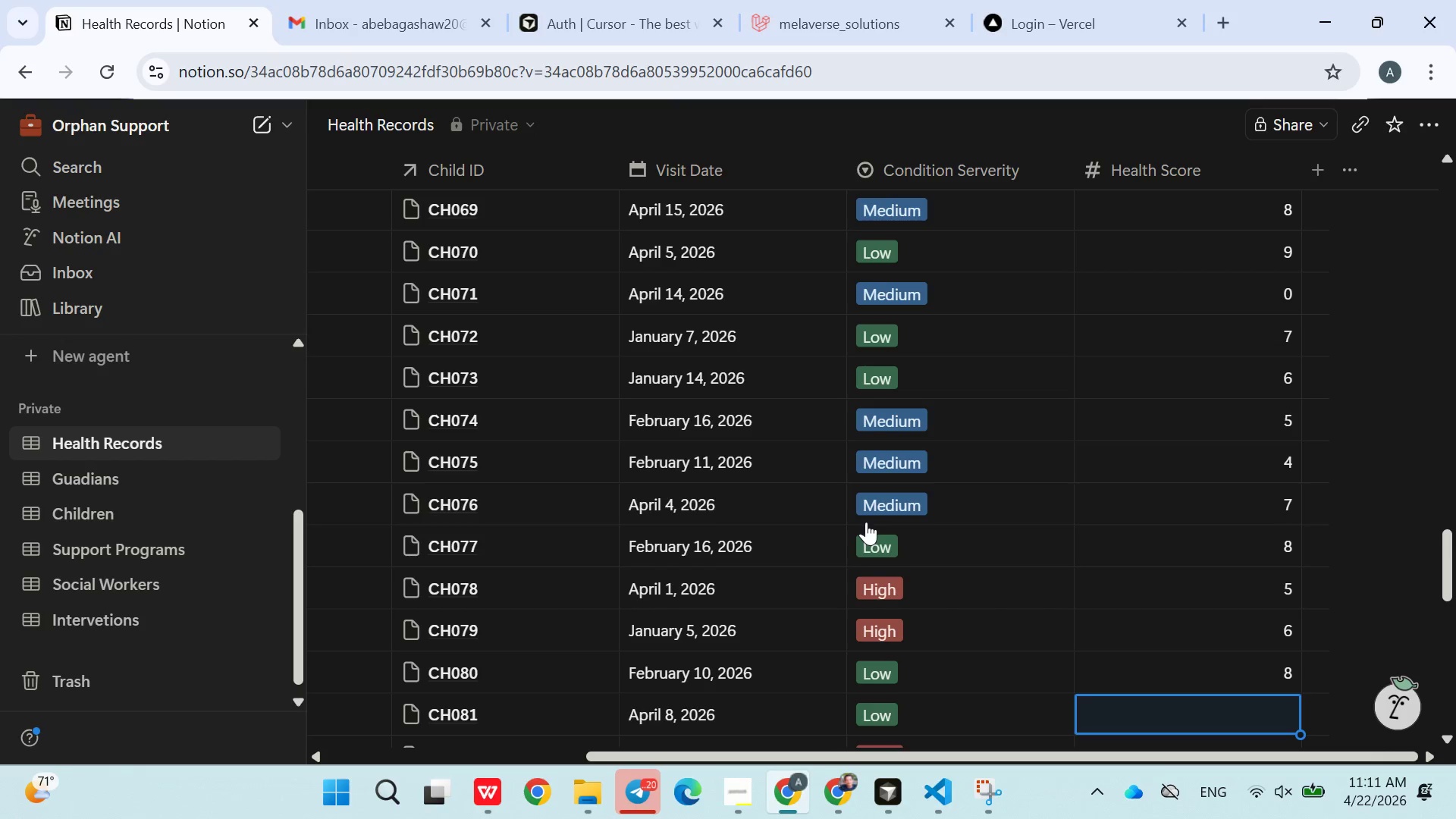 
key(8)
 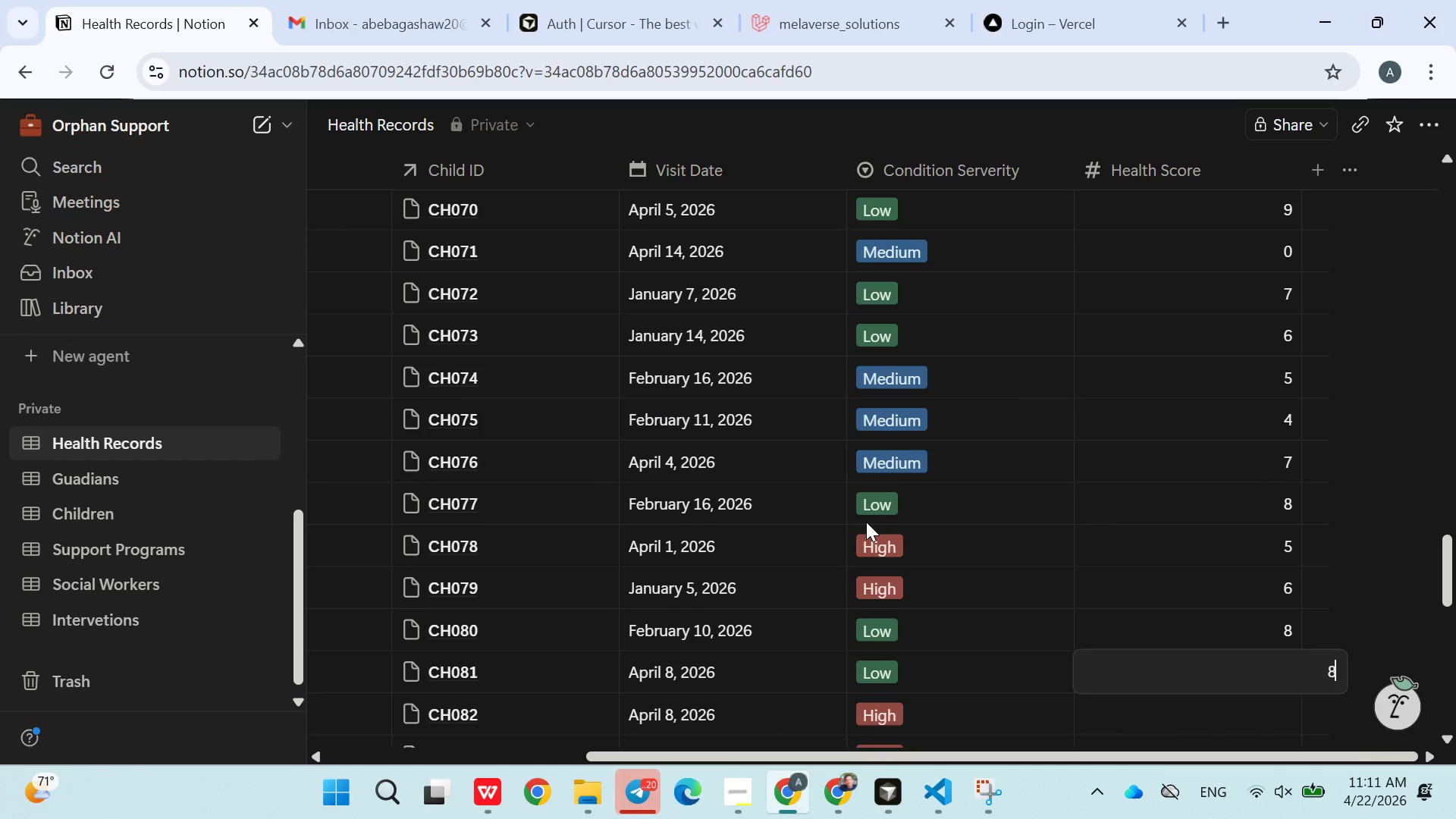 
key(Enter)
 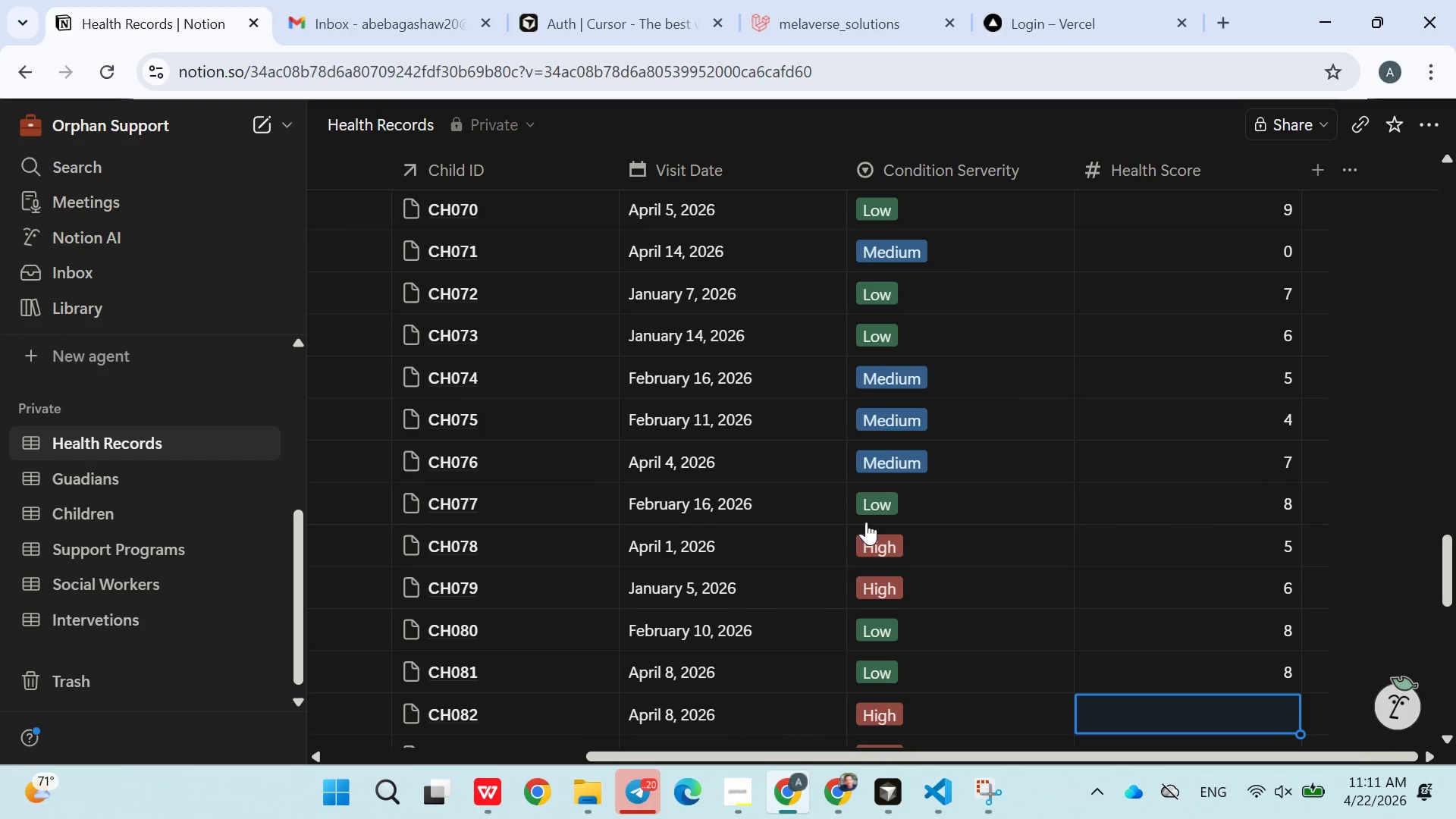 
key(4)
 